 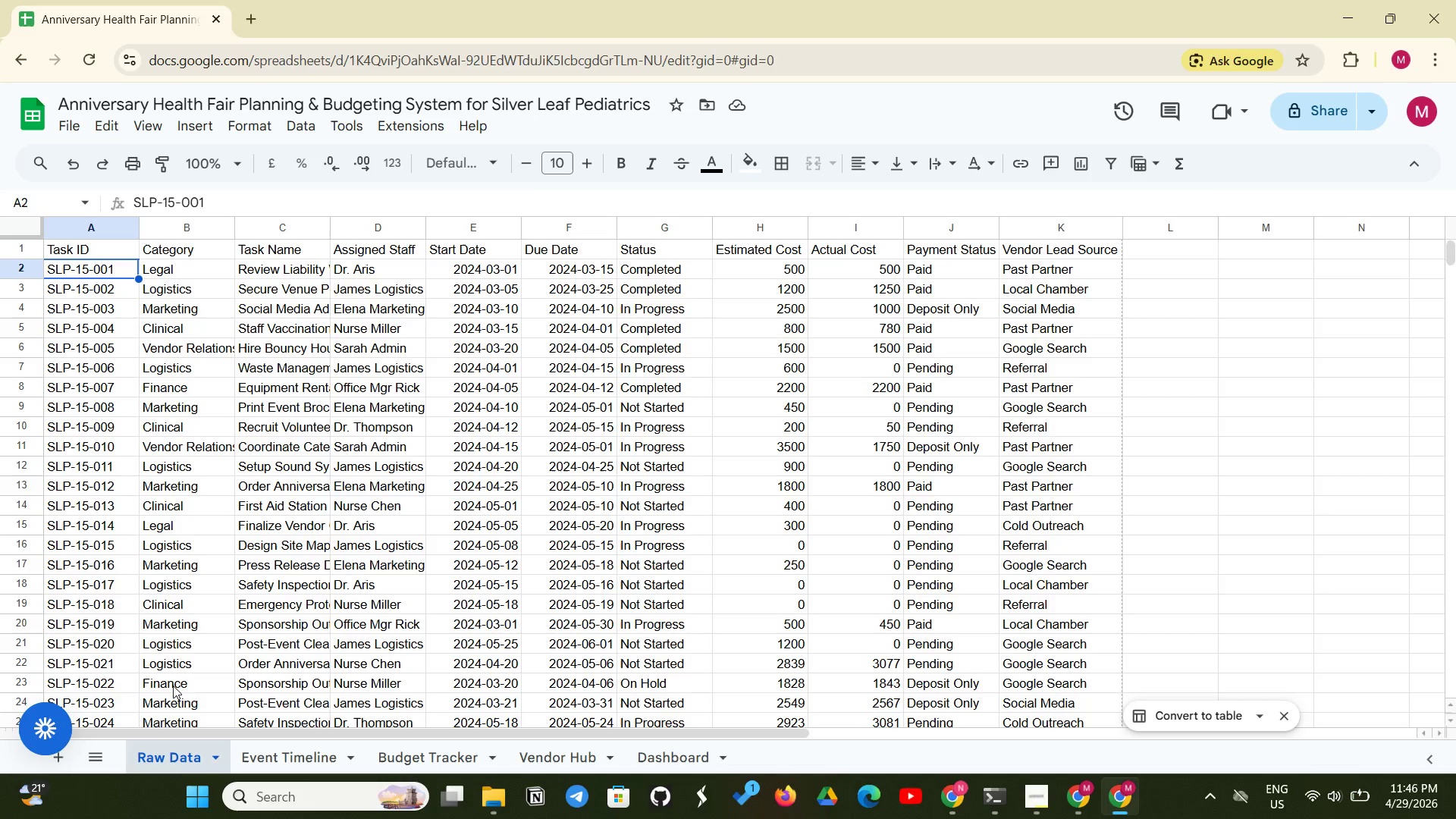 
left_click([750, 273])
 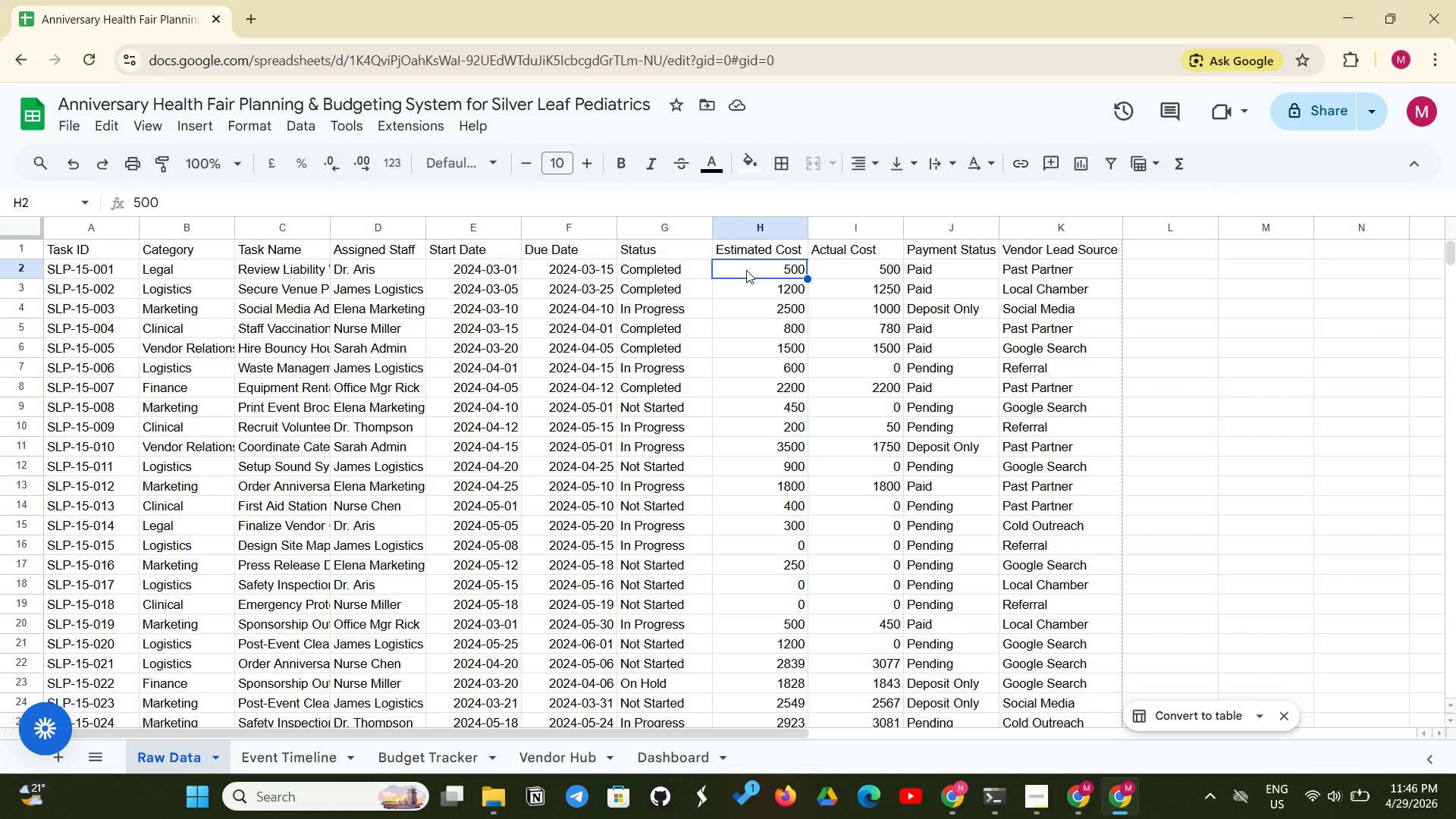 
left_click([746, 270])
 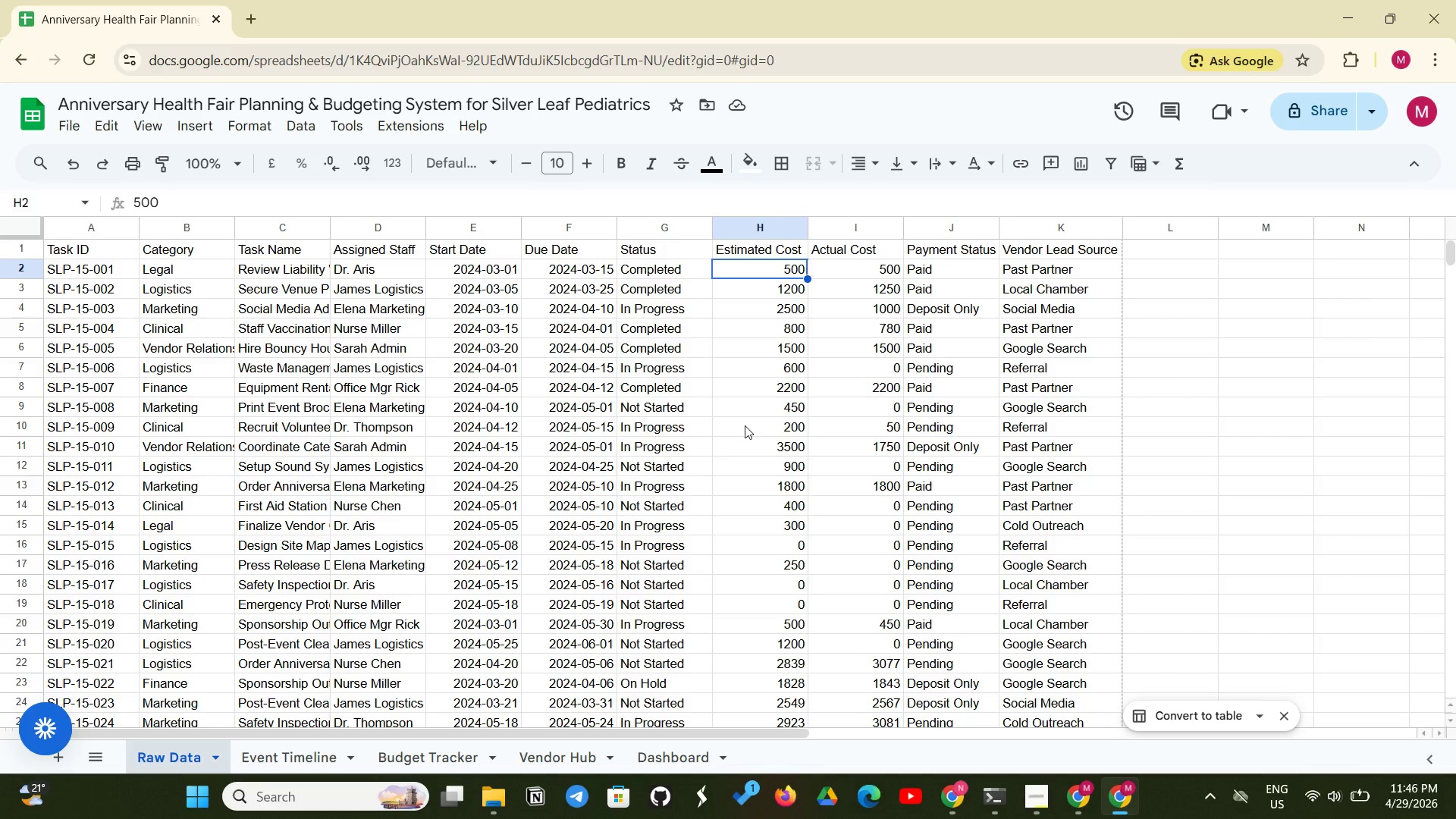 
wait(30.81)
 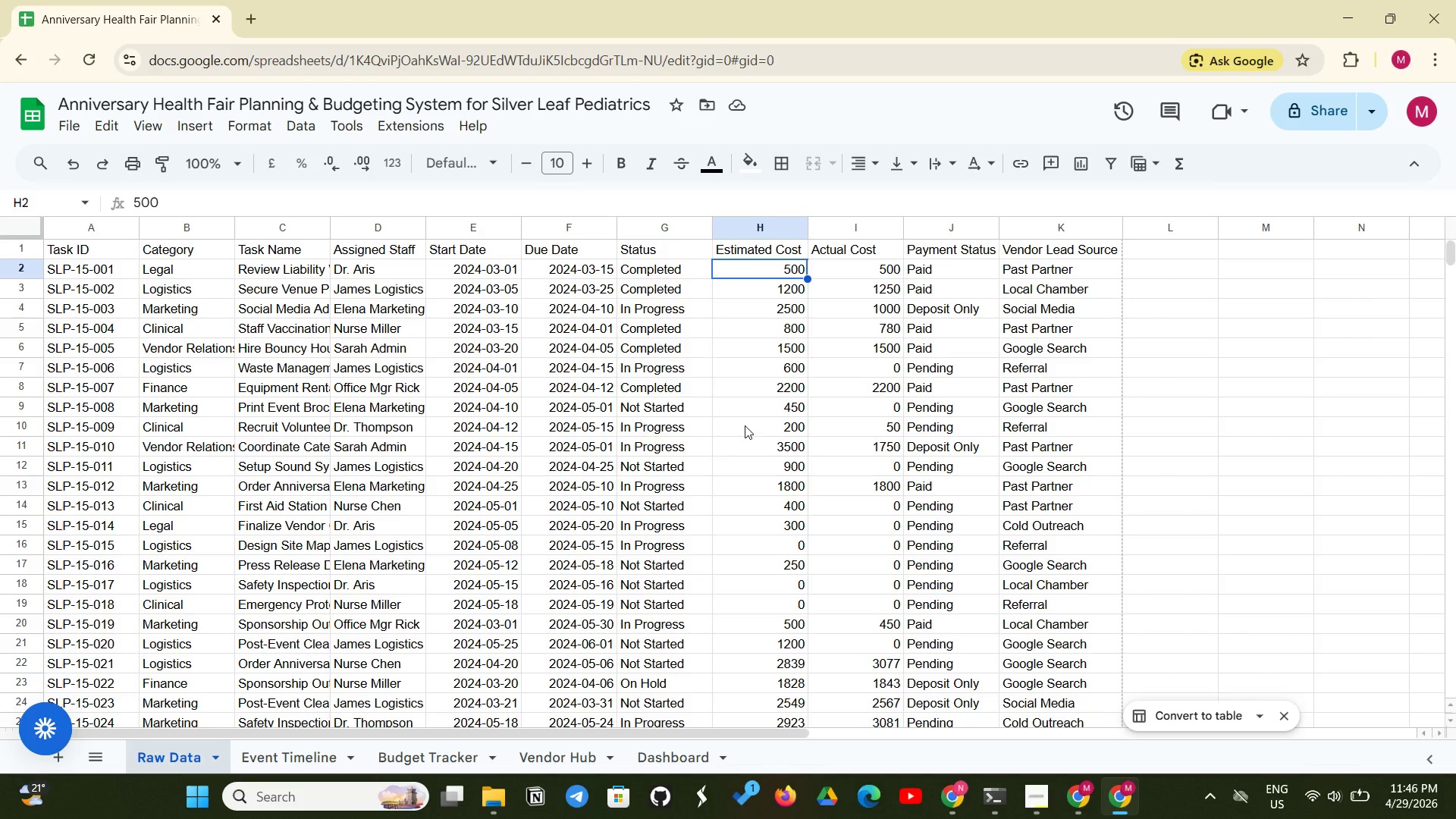 
scroll: coordinate [674, 511], scroll_direction: down, amount: 1.0
 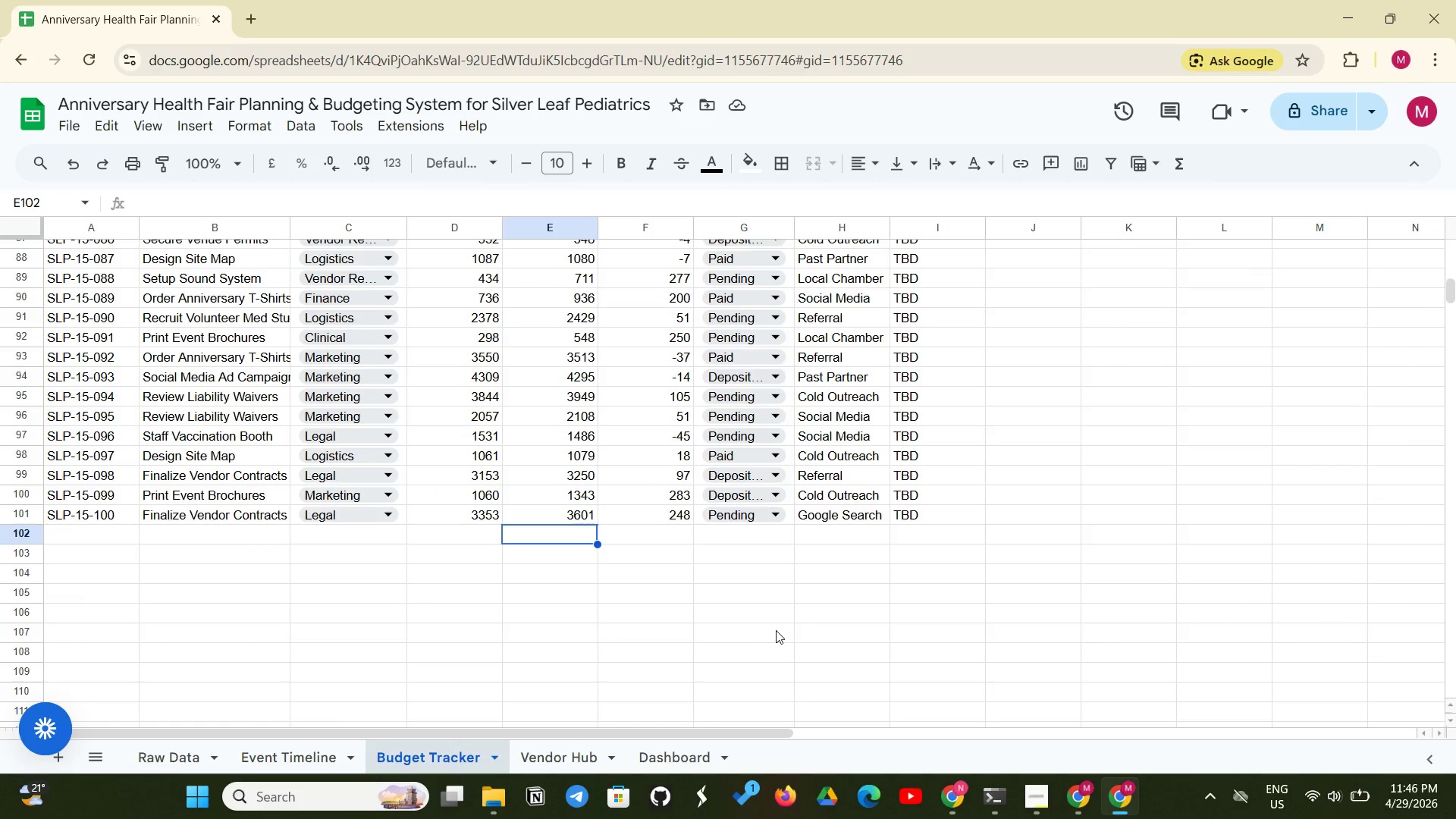 
scroll: coordinate [877, 610], scroll_direction: up, amount: 22.0
 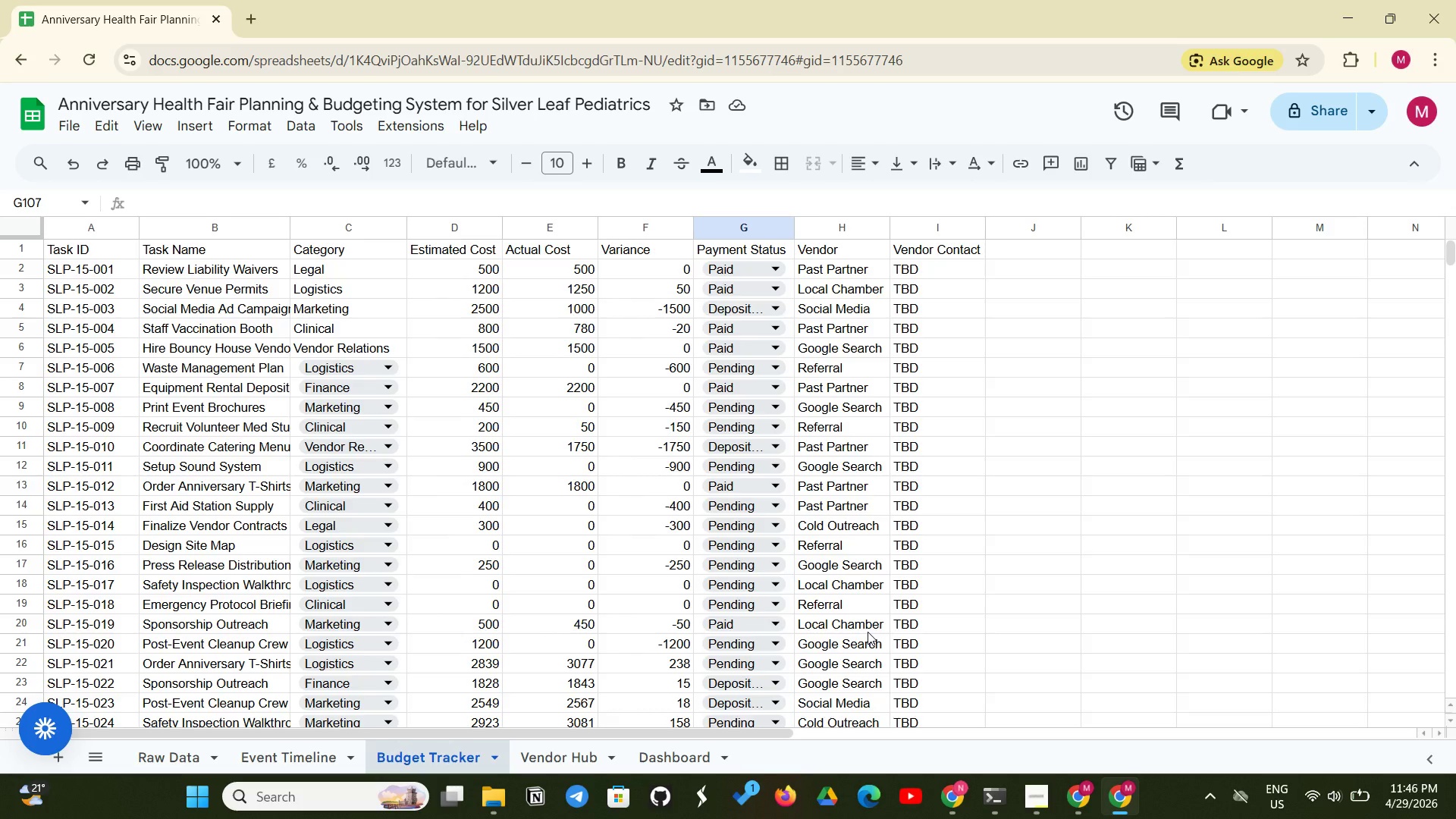 
wait(19.72)
 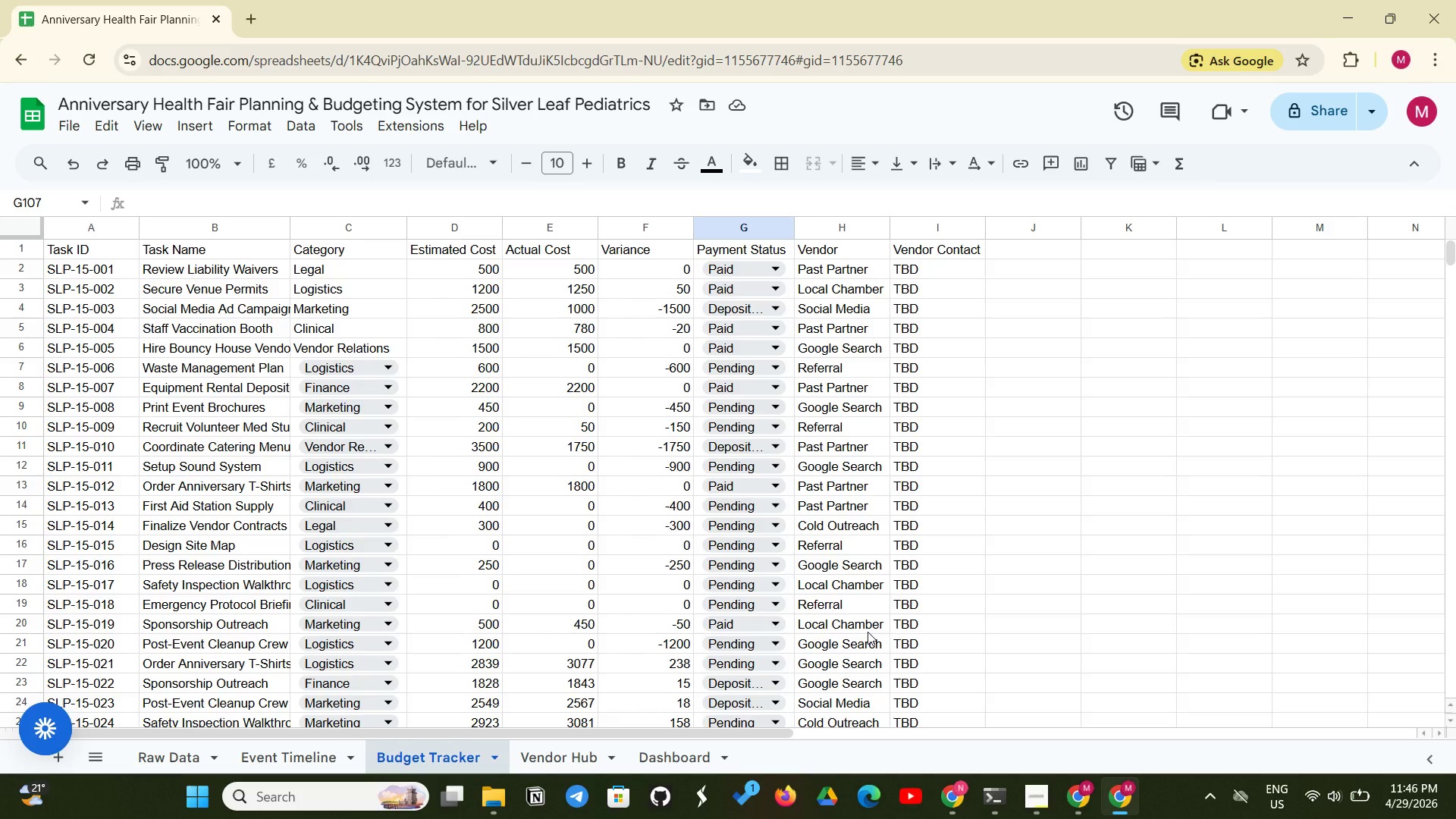 
left_click([631, 265])
 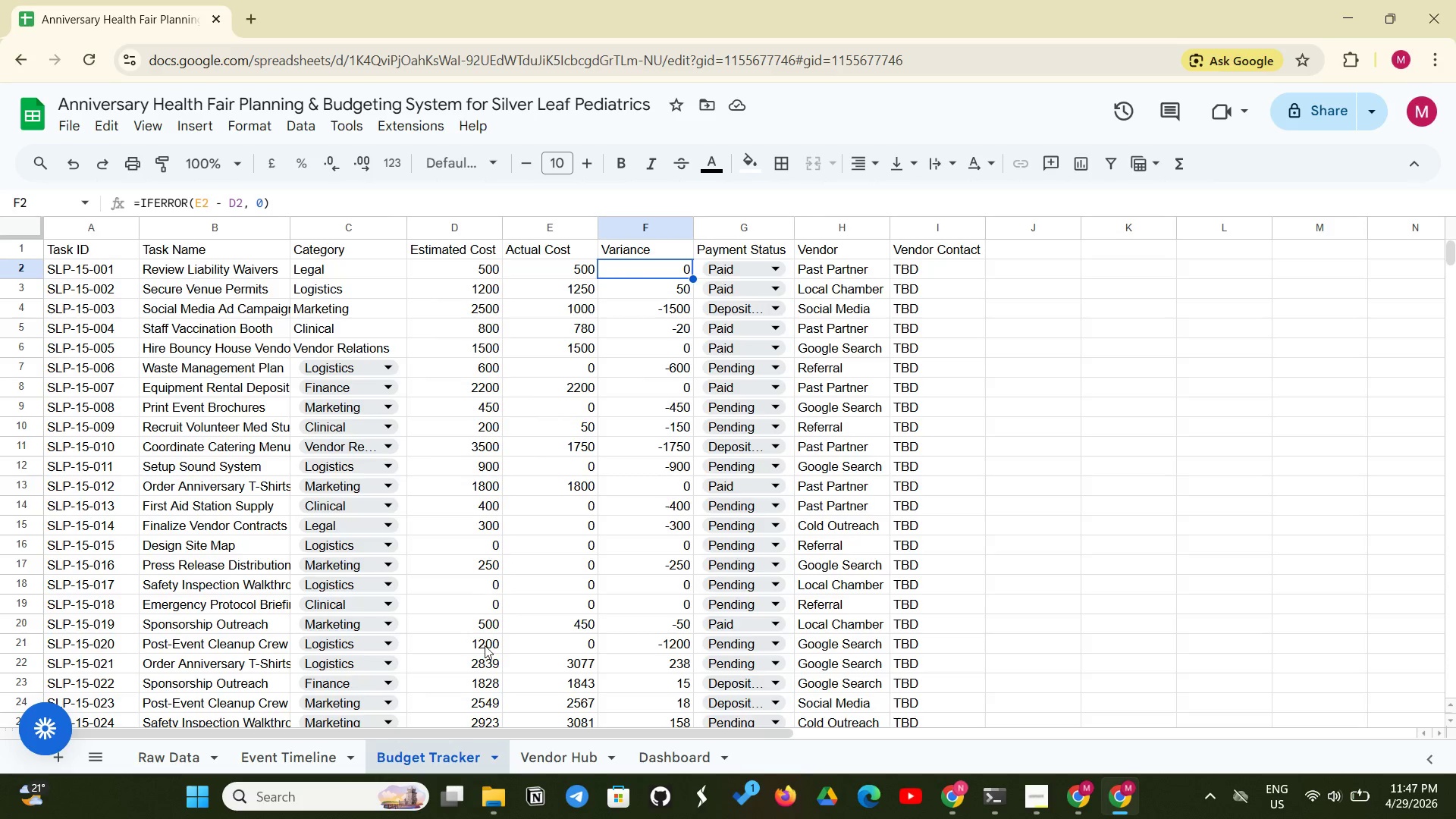 
left_click([556, 758])
 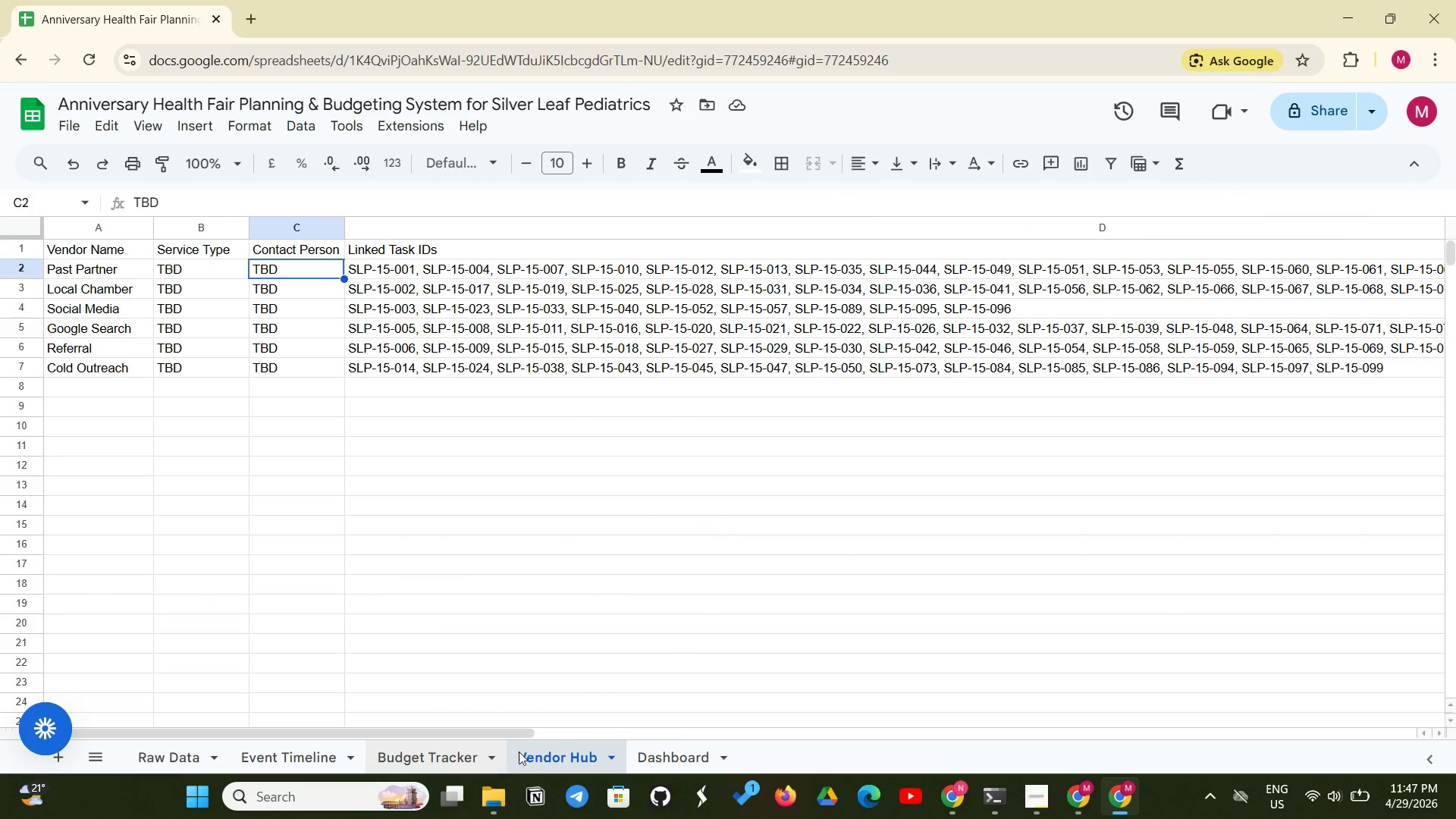 
left_click([657, 750])
 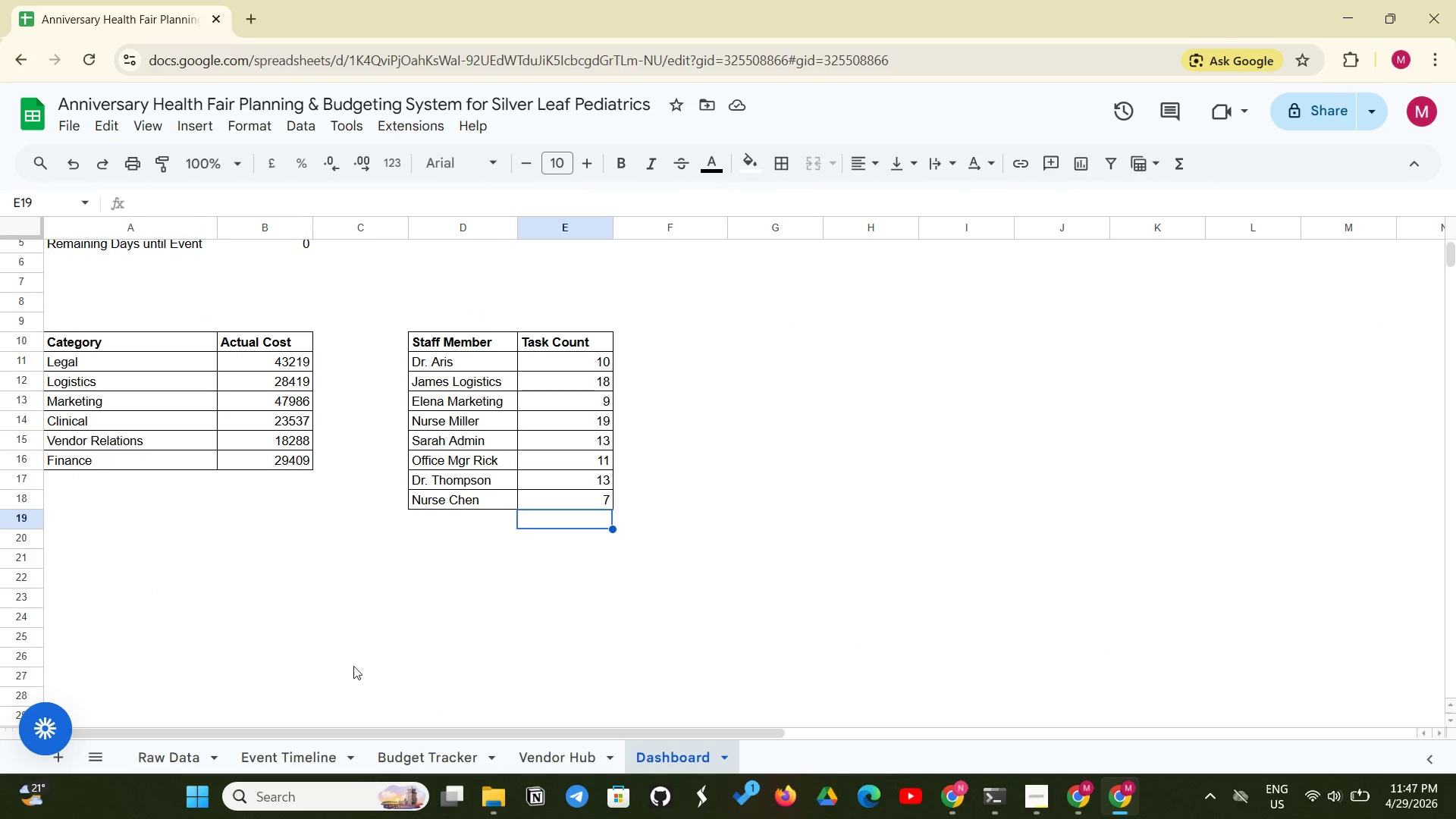 
scroll: coordinate [340, 635], scroll_direction: up, amount: 2.0
 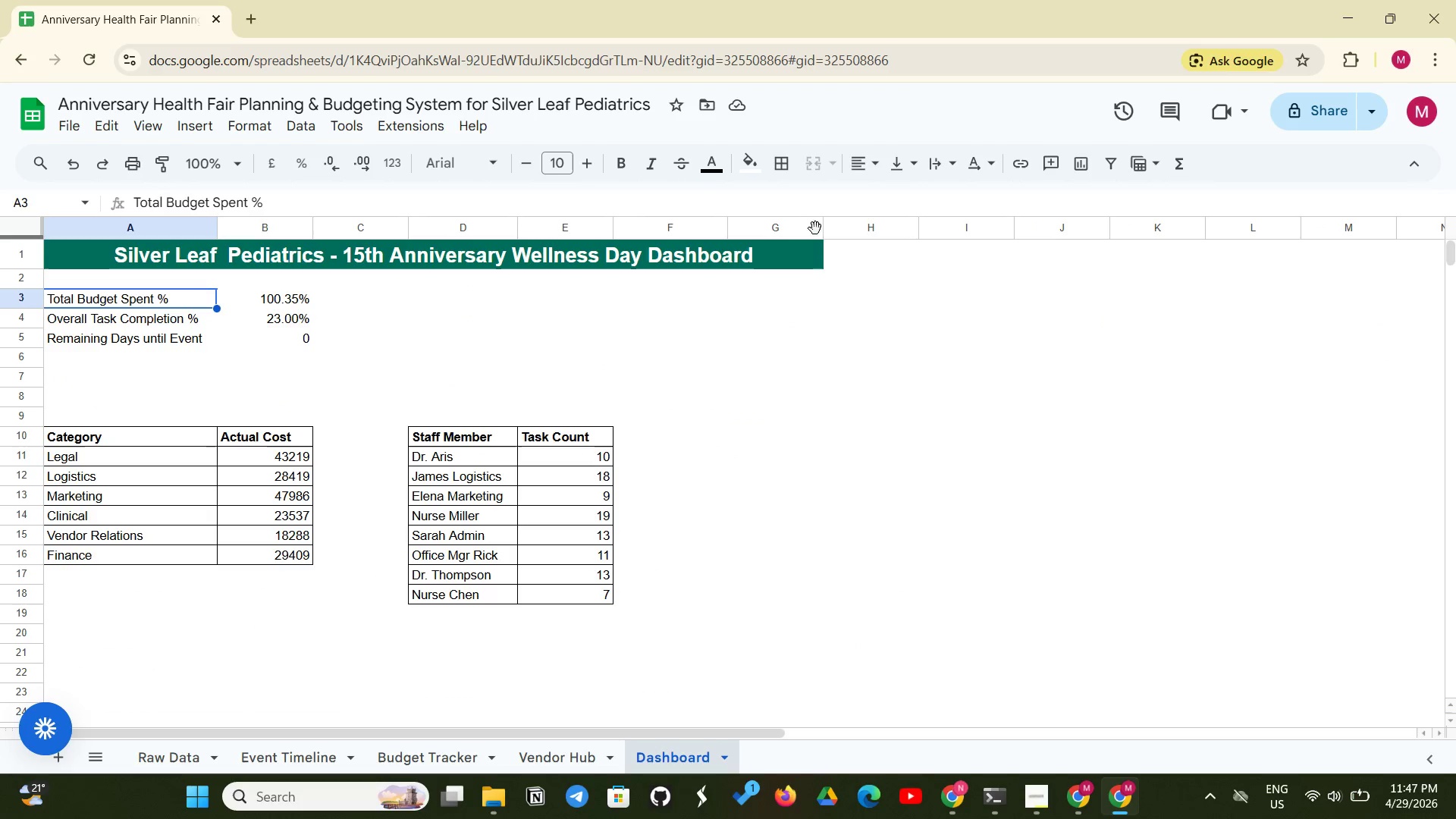 
wait(6.13)
 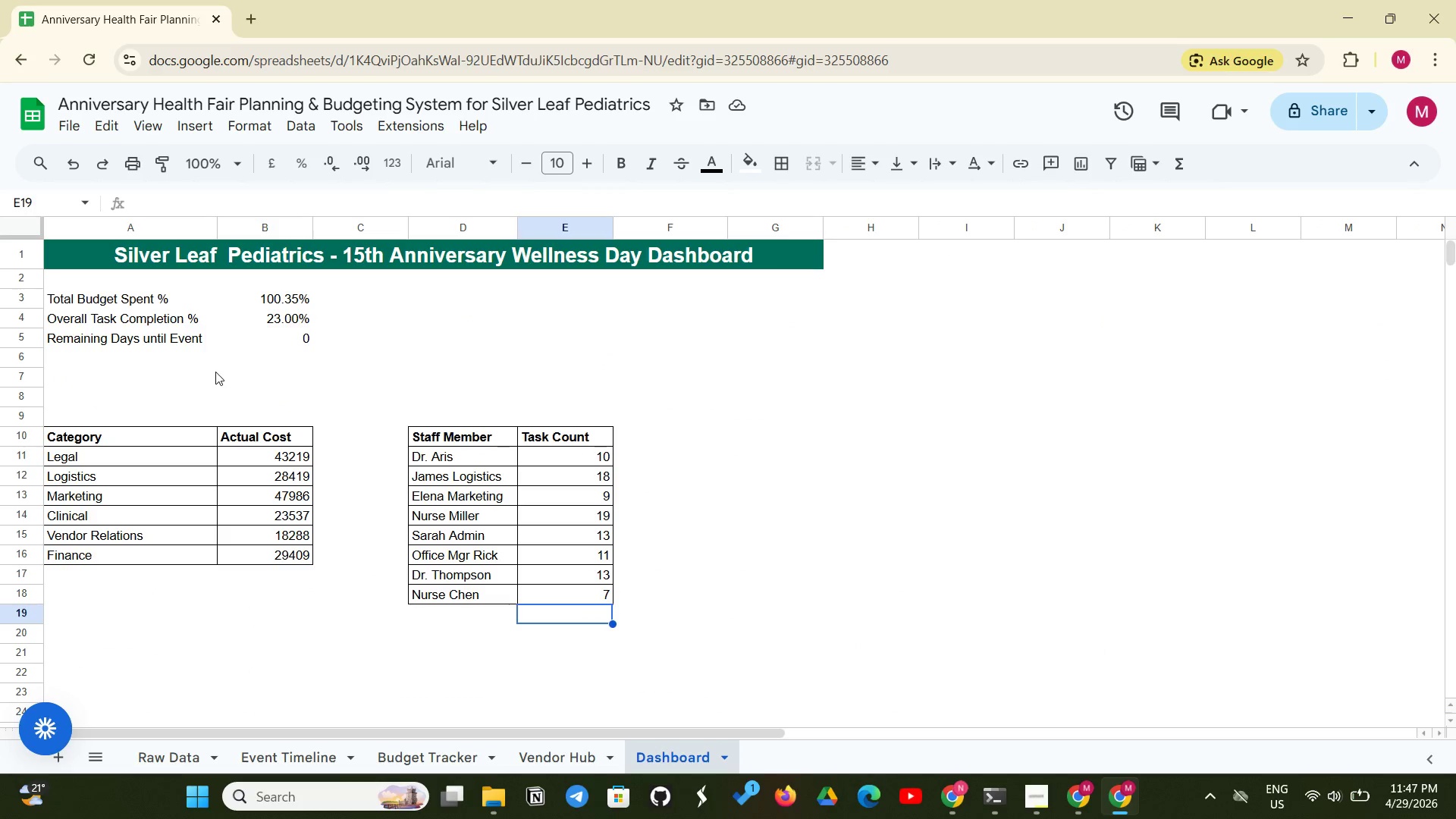 
left_click([708, 405])
 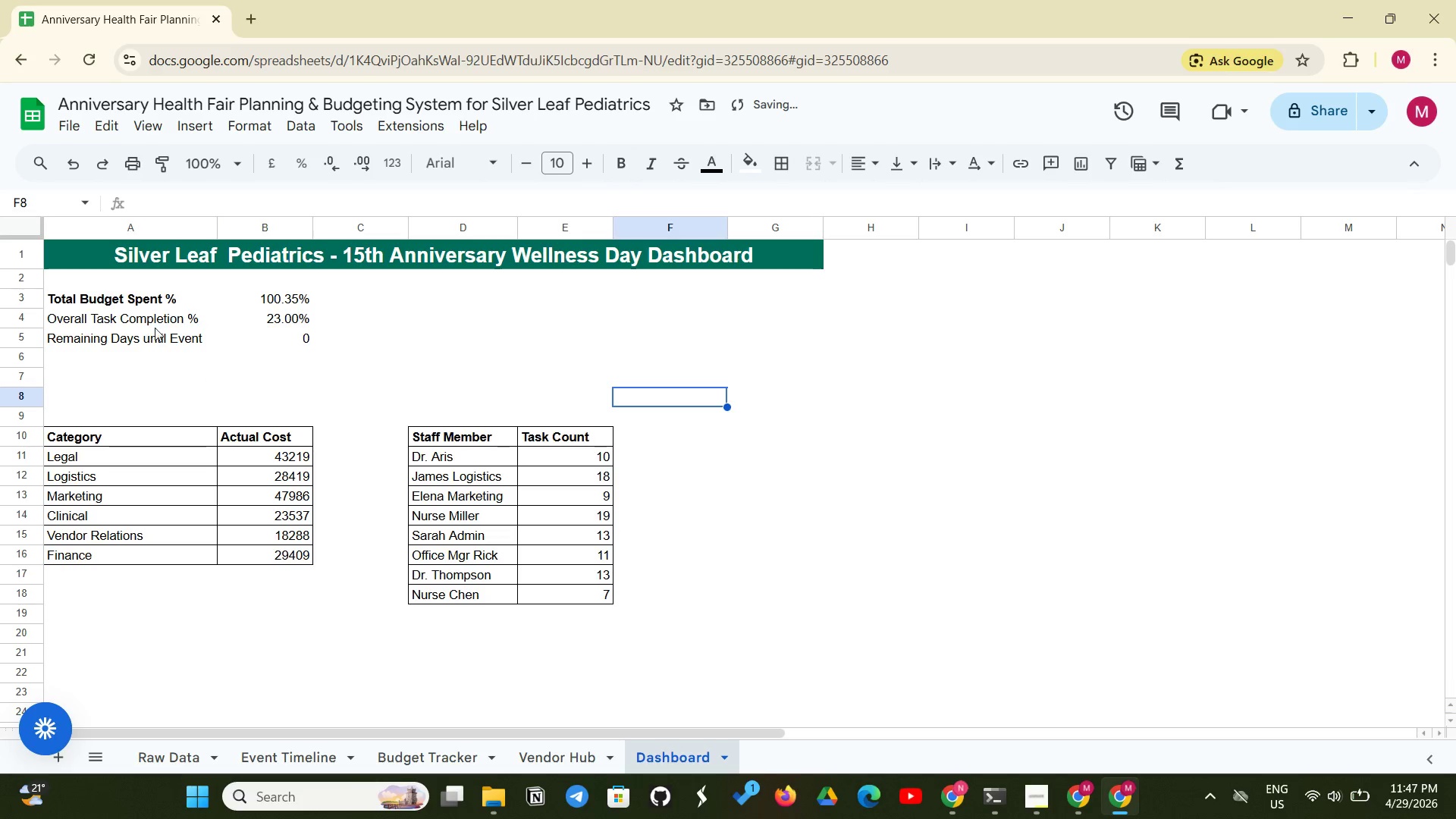 
left_click([155, 327])
 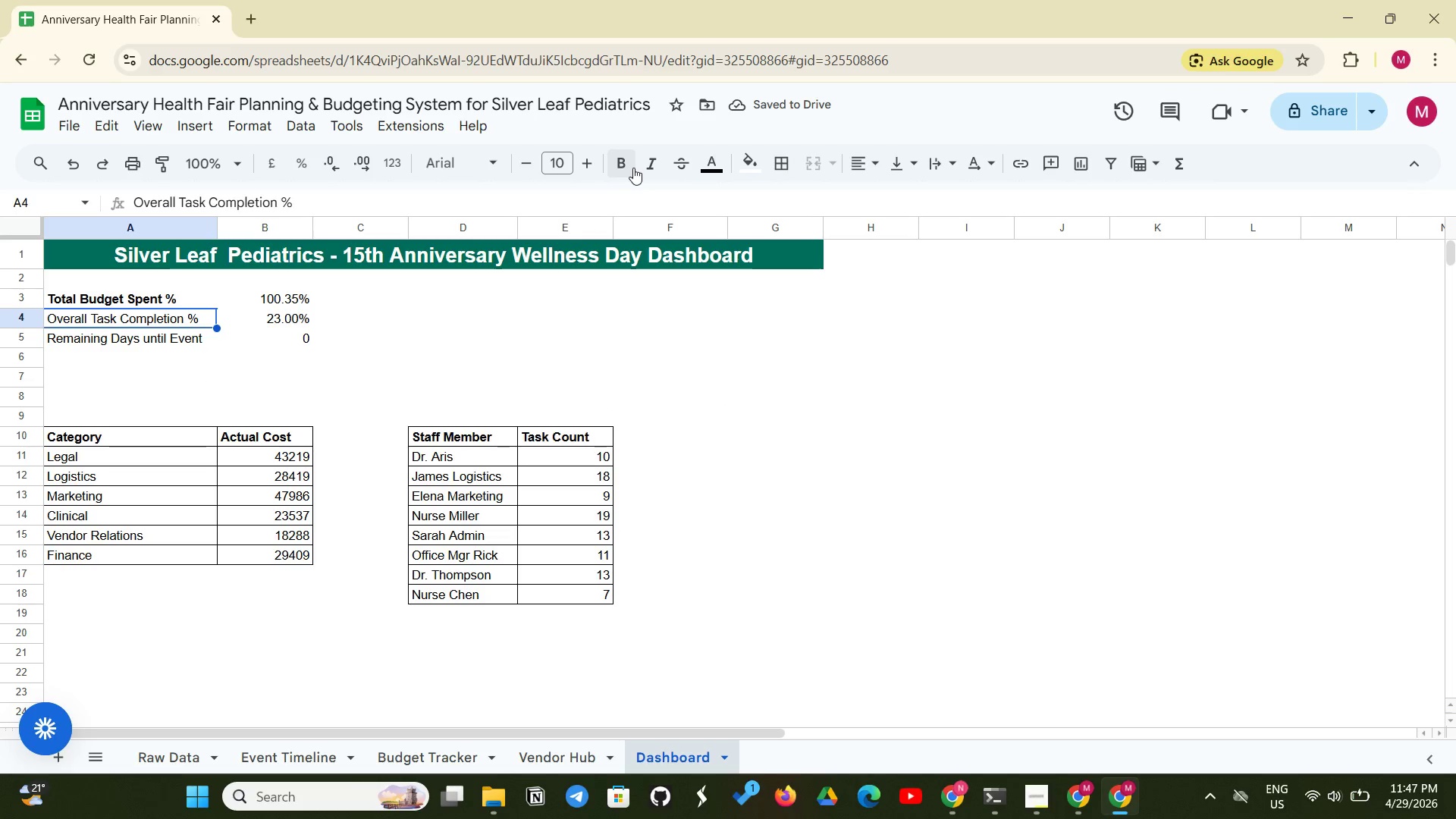 
left_click([625, 165])
 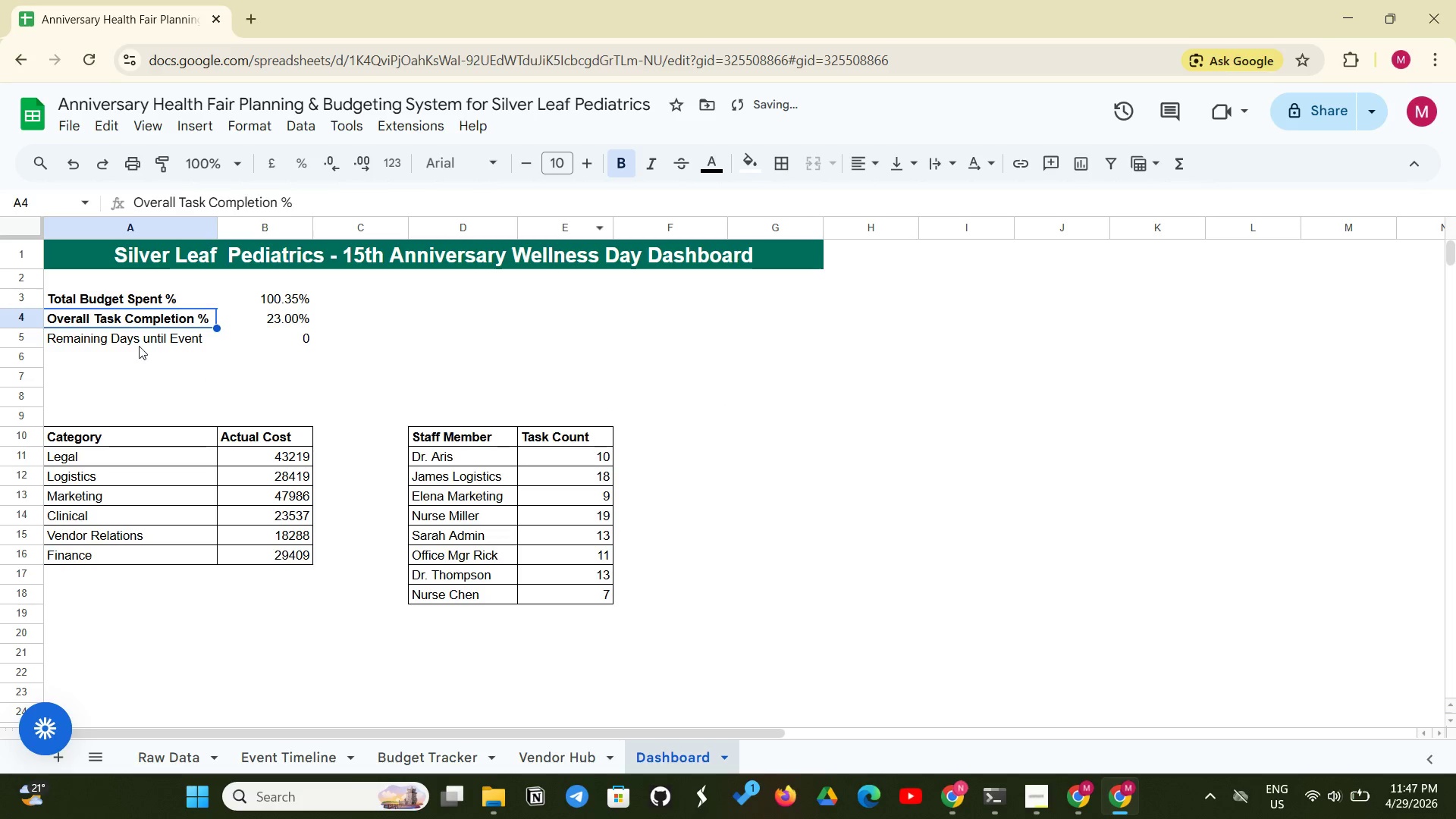 
left_click([133, 345])
 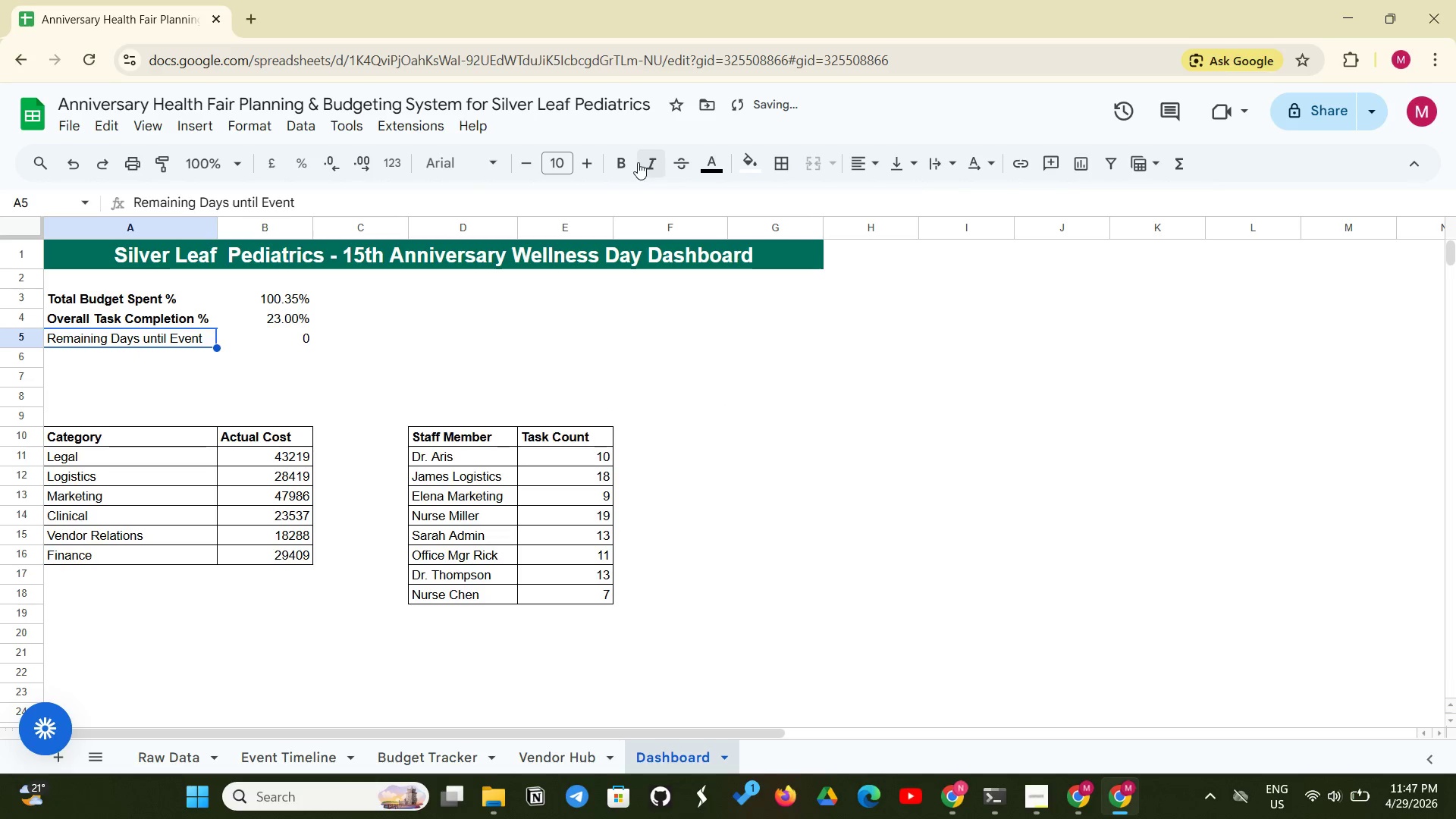 
left_click([624, 165])
 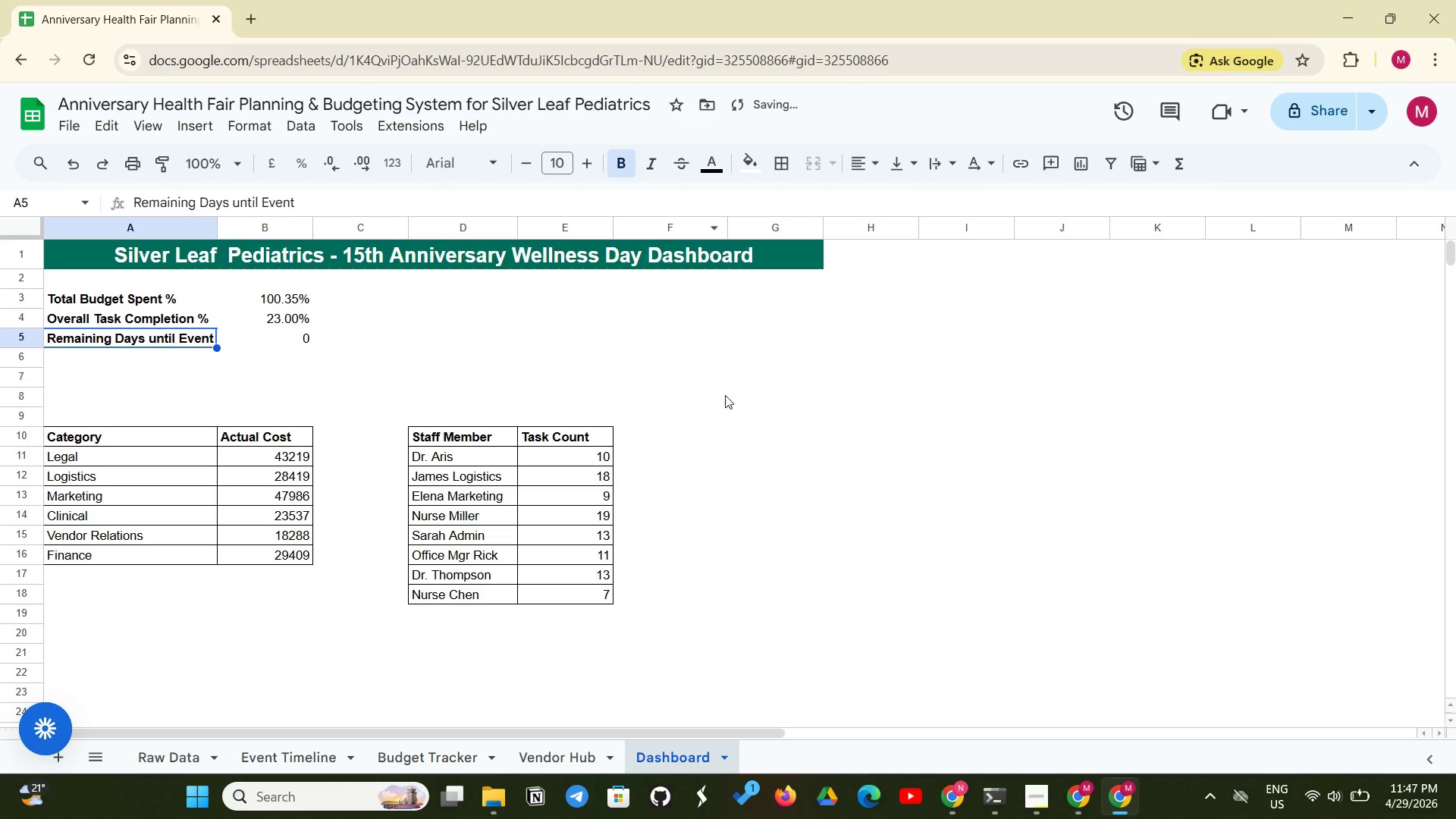 
left_click([725, 406])
 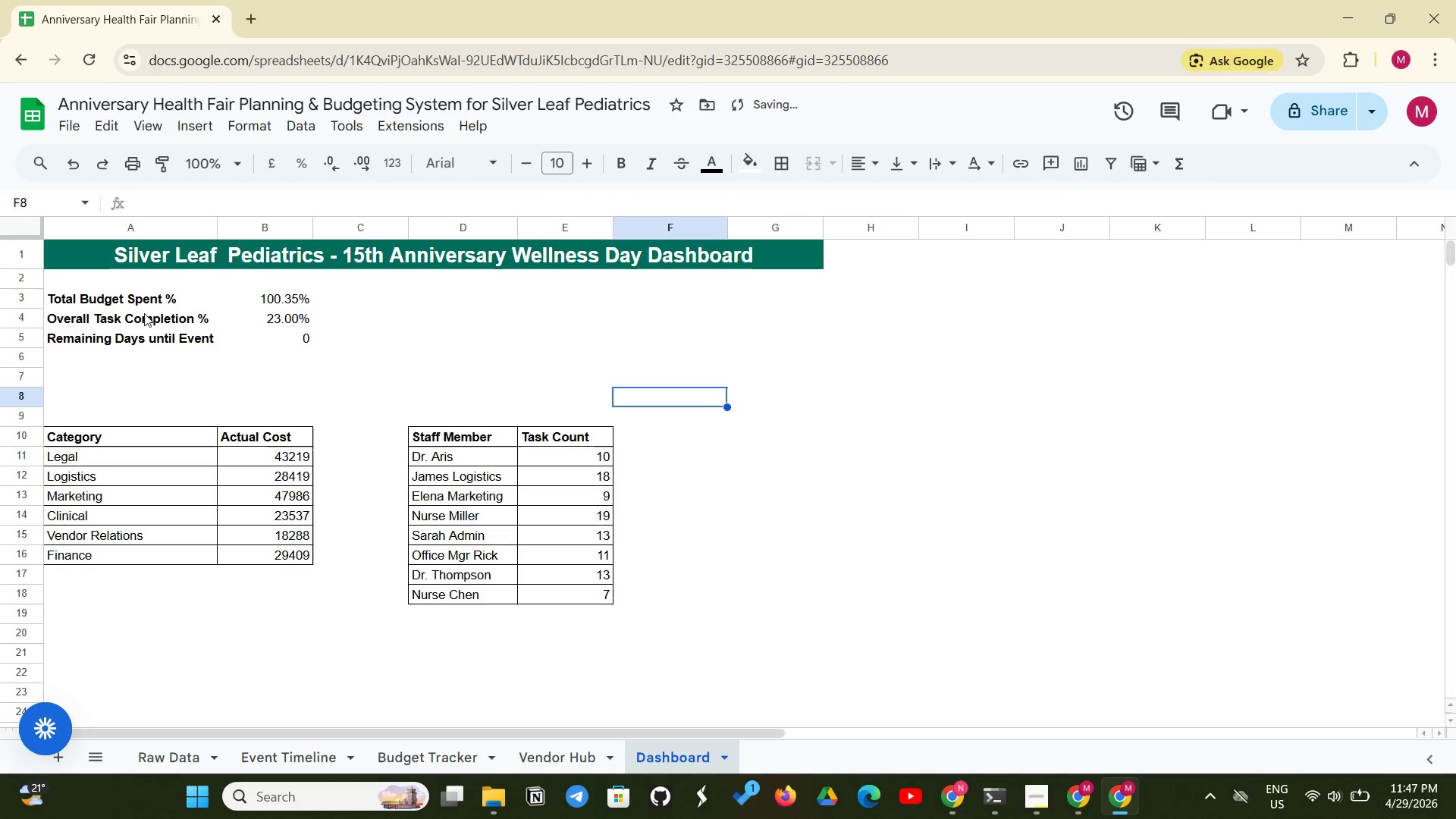 
left_click_drag(start_coordinate=[142, 301], to_coordinate=[285, 335])
 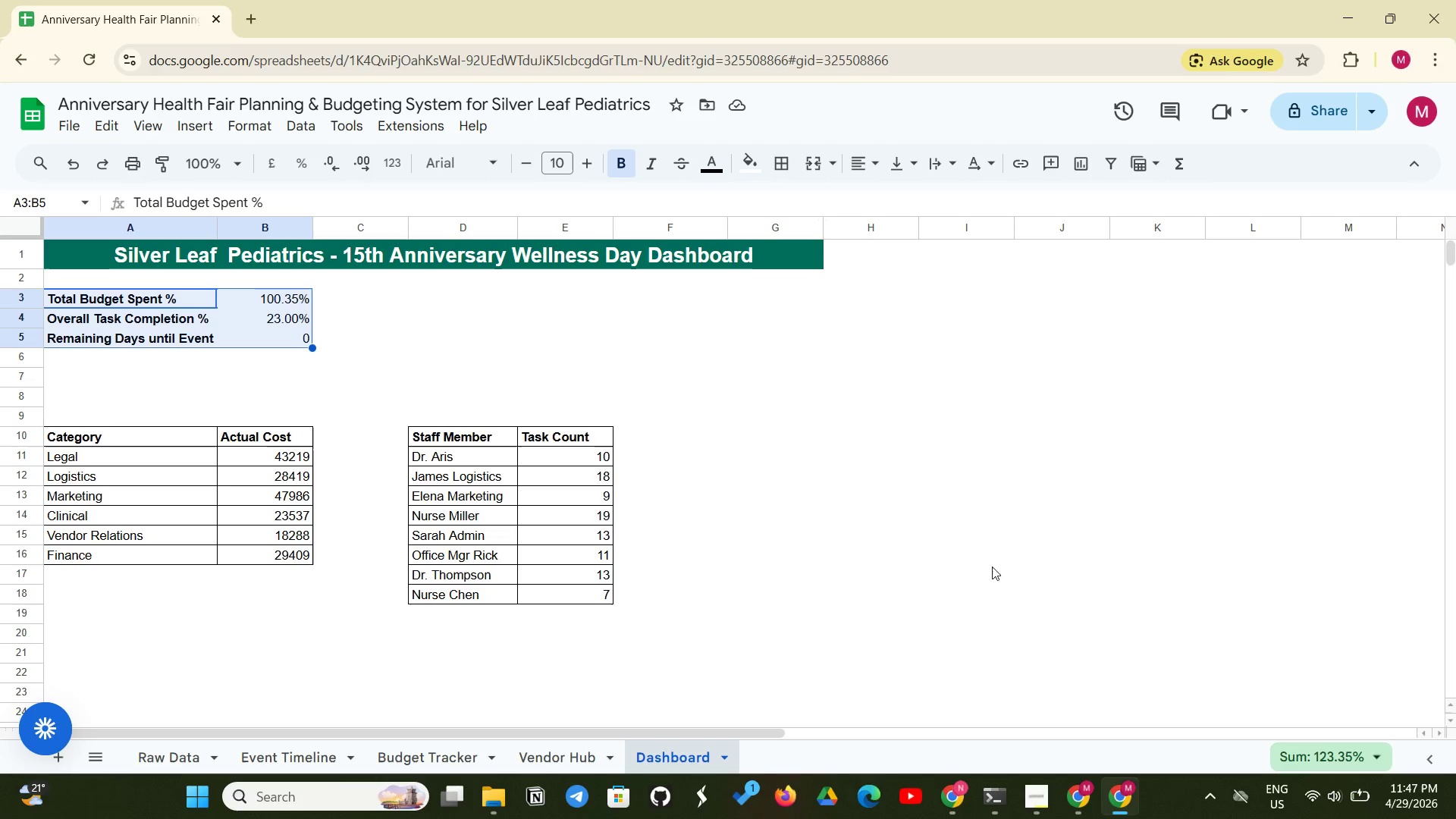 
left_click([783, 168])
 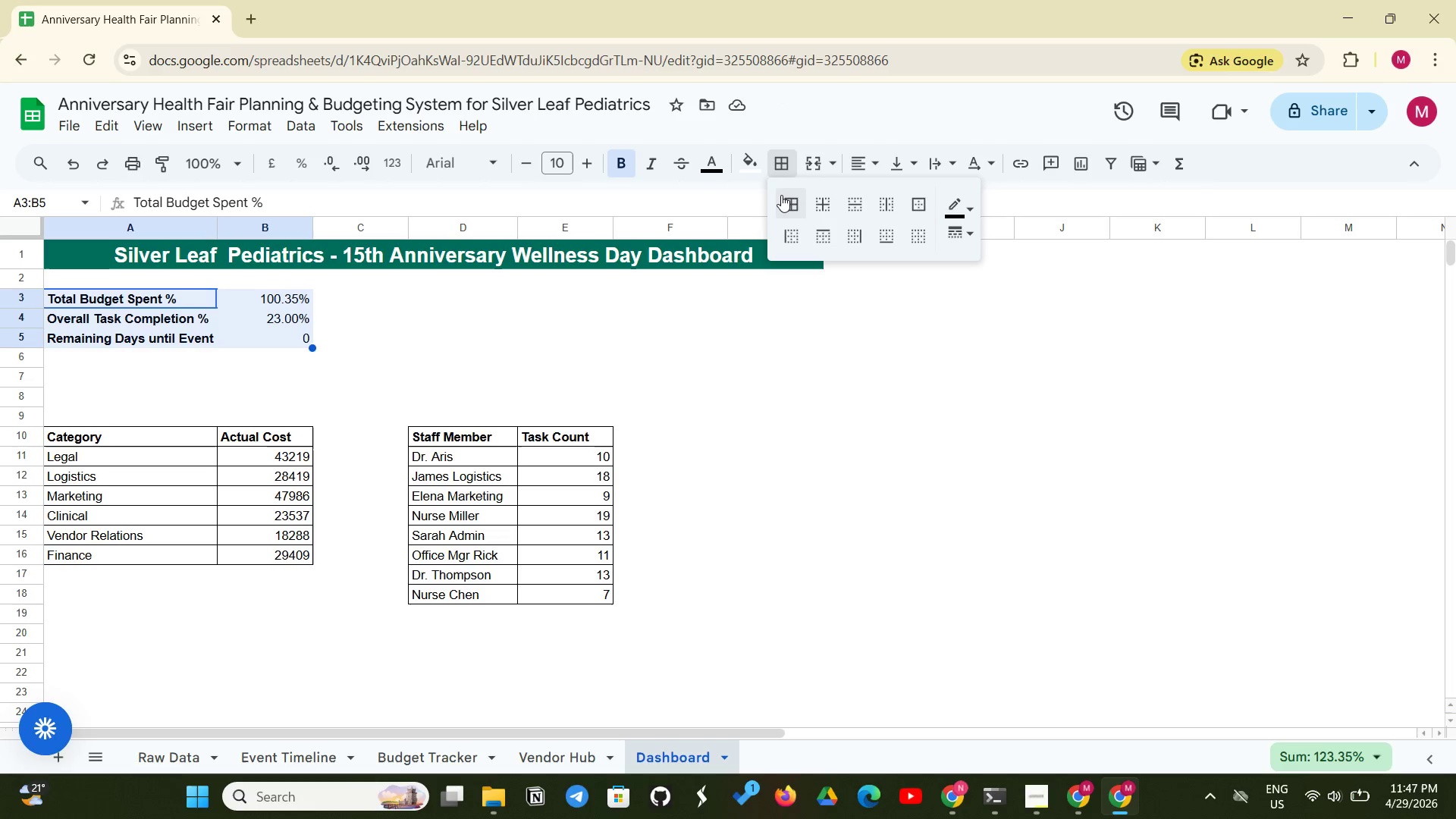 
left_click([781, 196])
 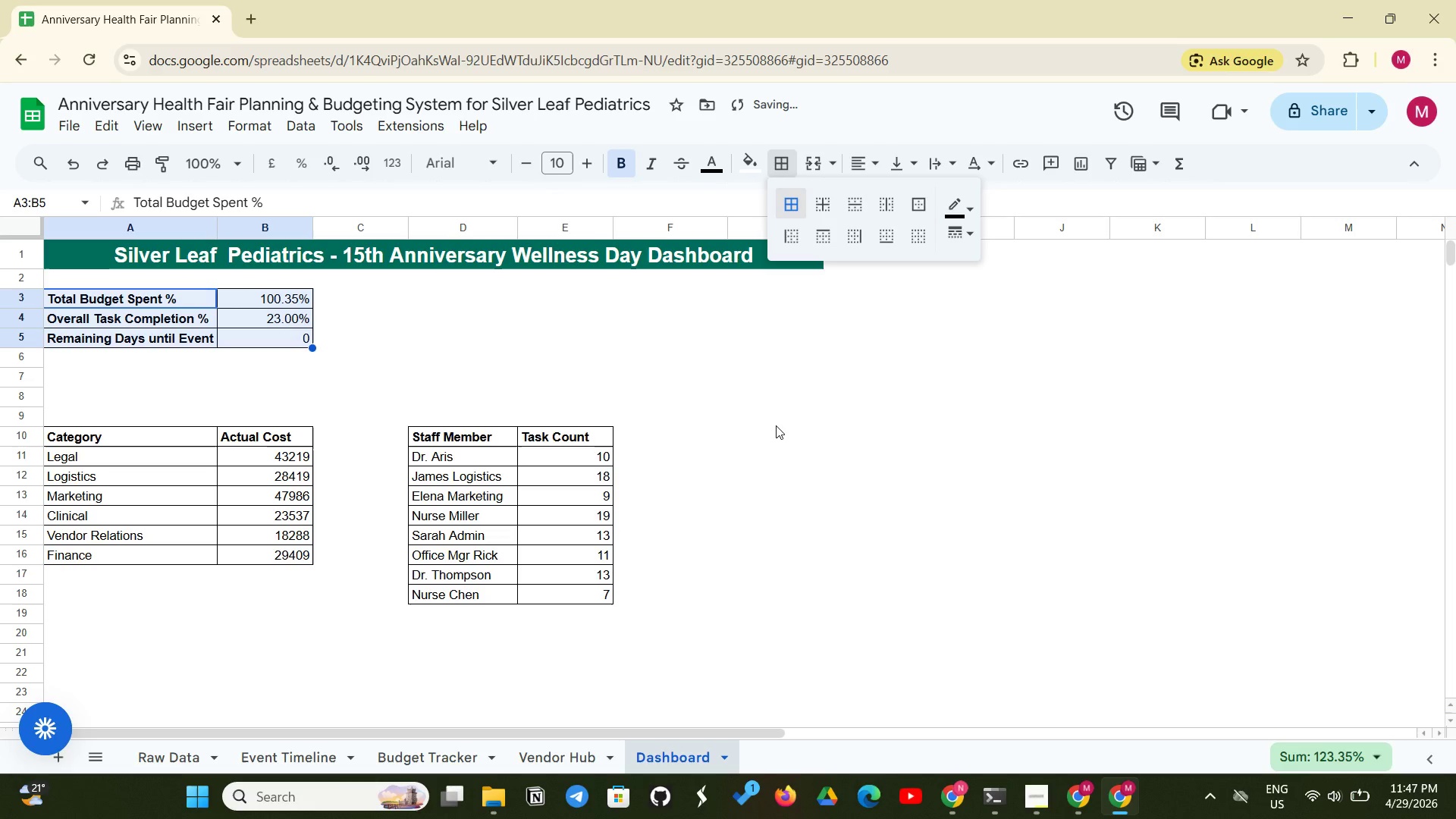 
left_click([776, 425])
 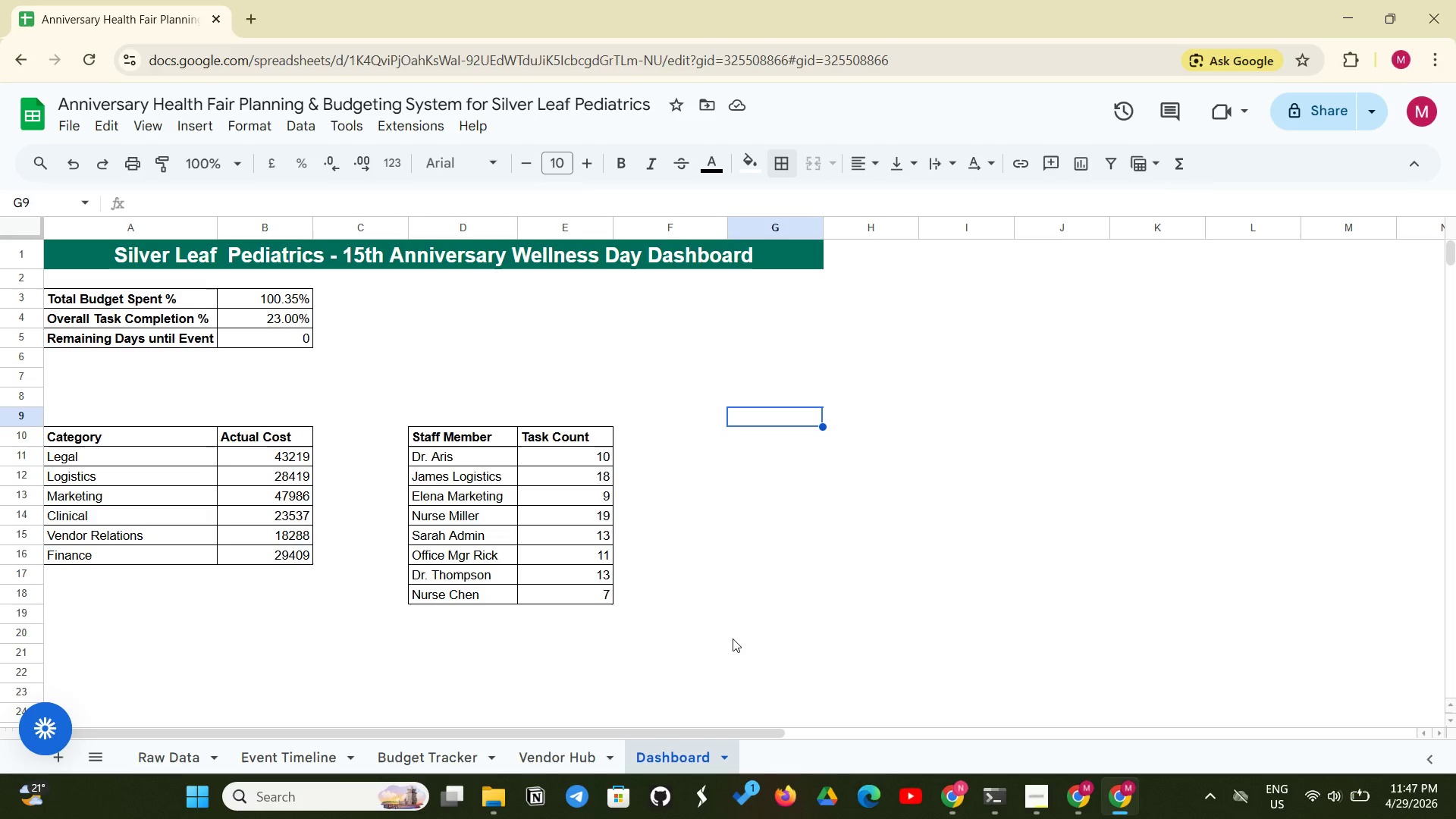 
wait(30.75)
 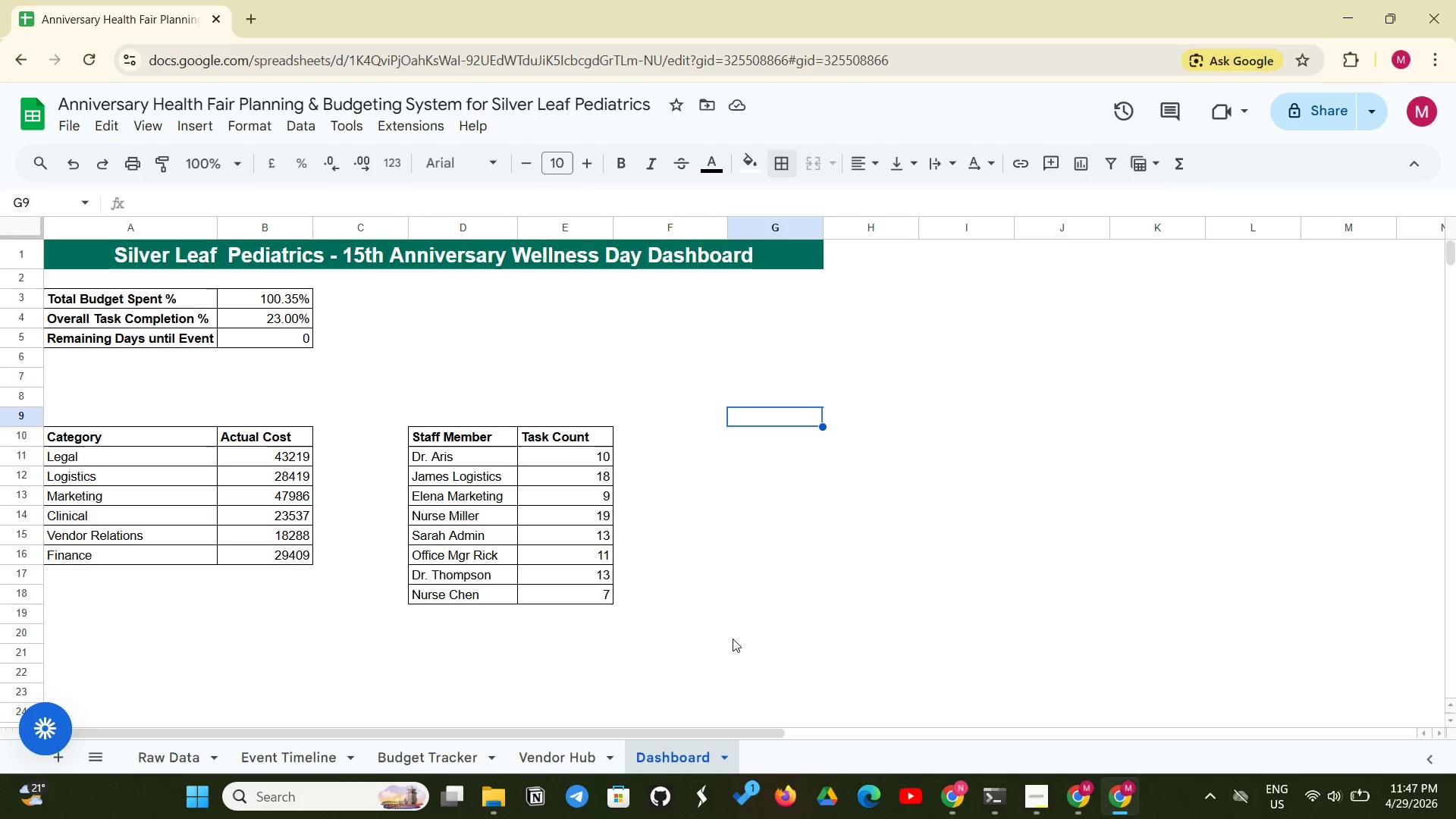 
left_click([542, 760])
 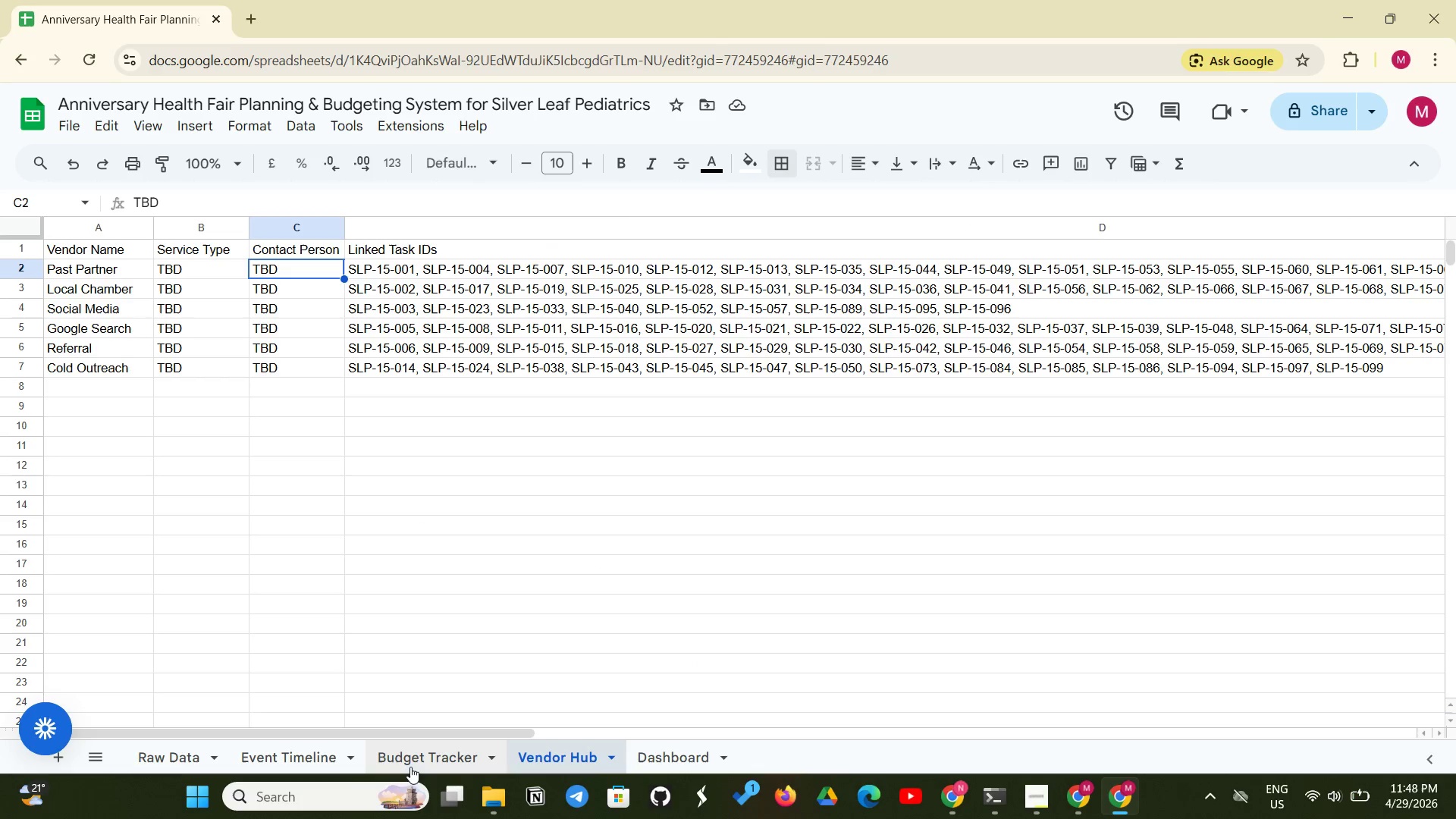 
left_click([414, 761])
 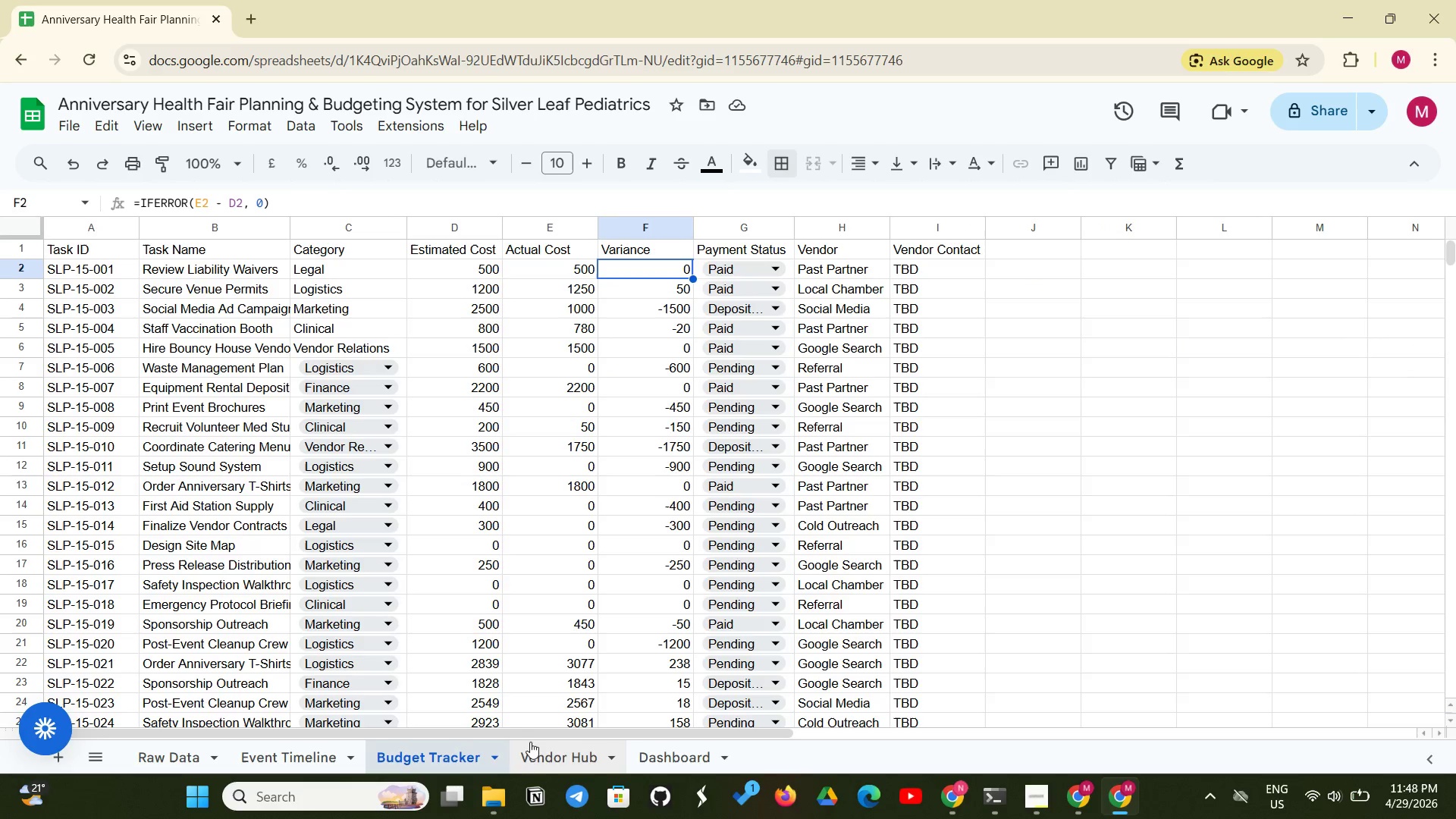 
left_click([532, 744])
 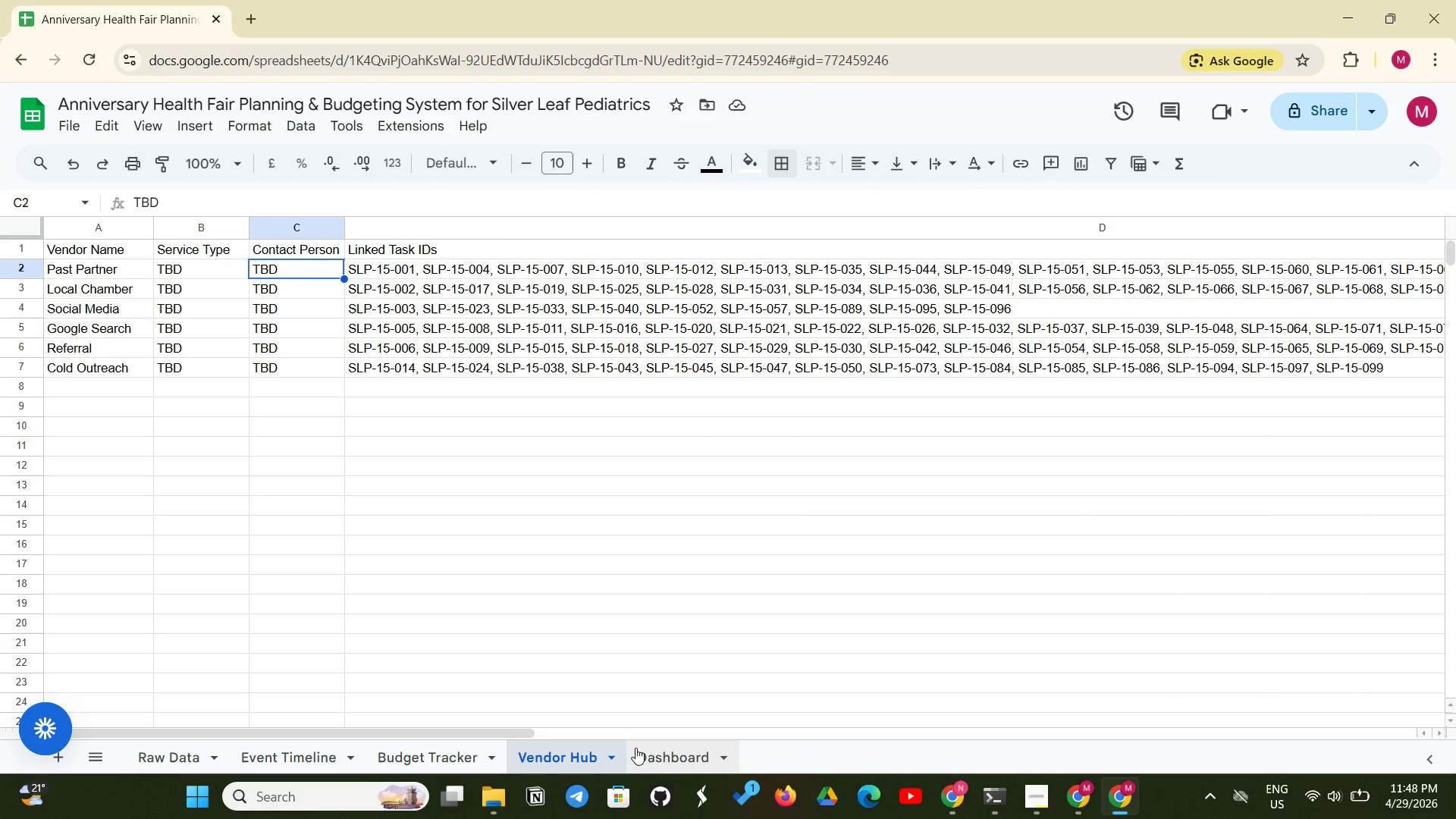 
left_click([654, 752])
 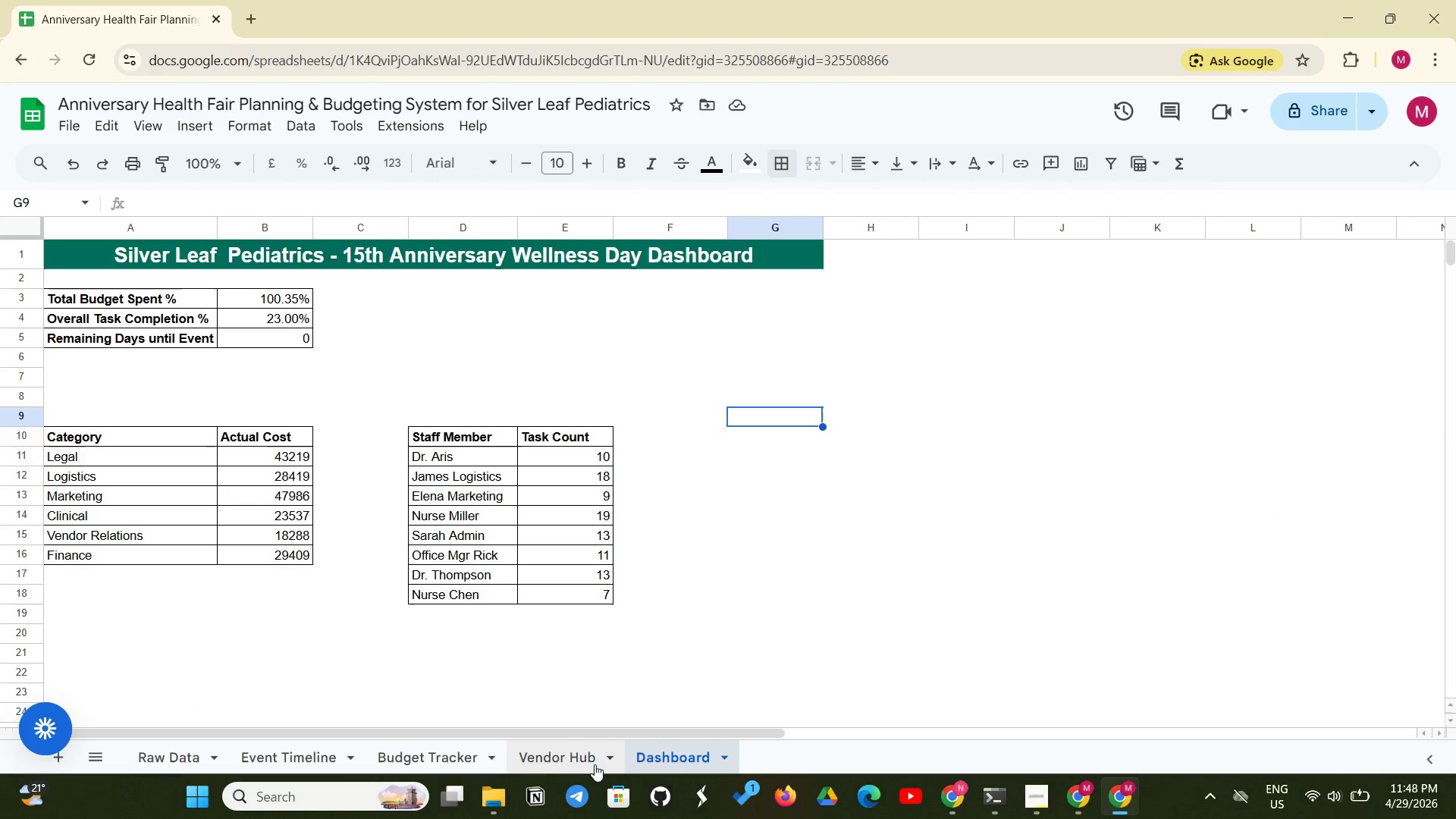 
left_click([584, 764])
 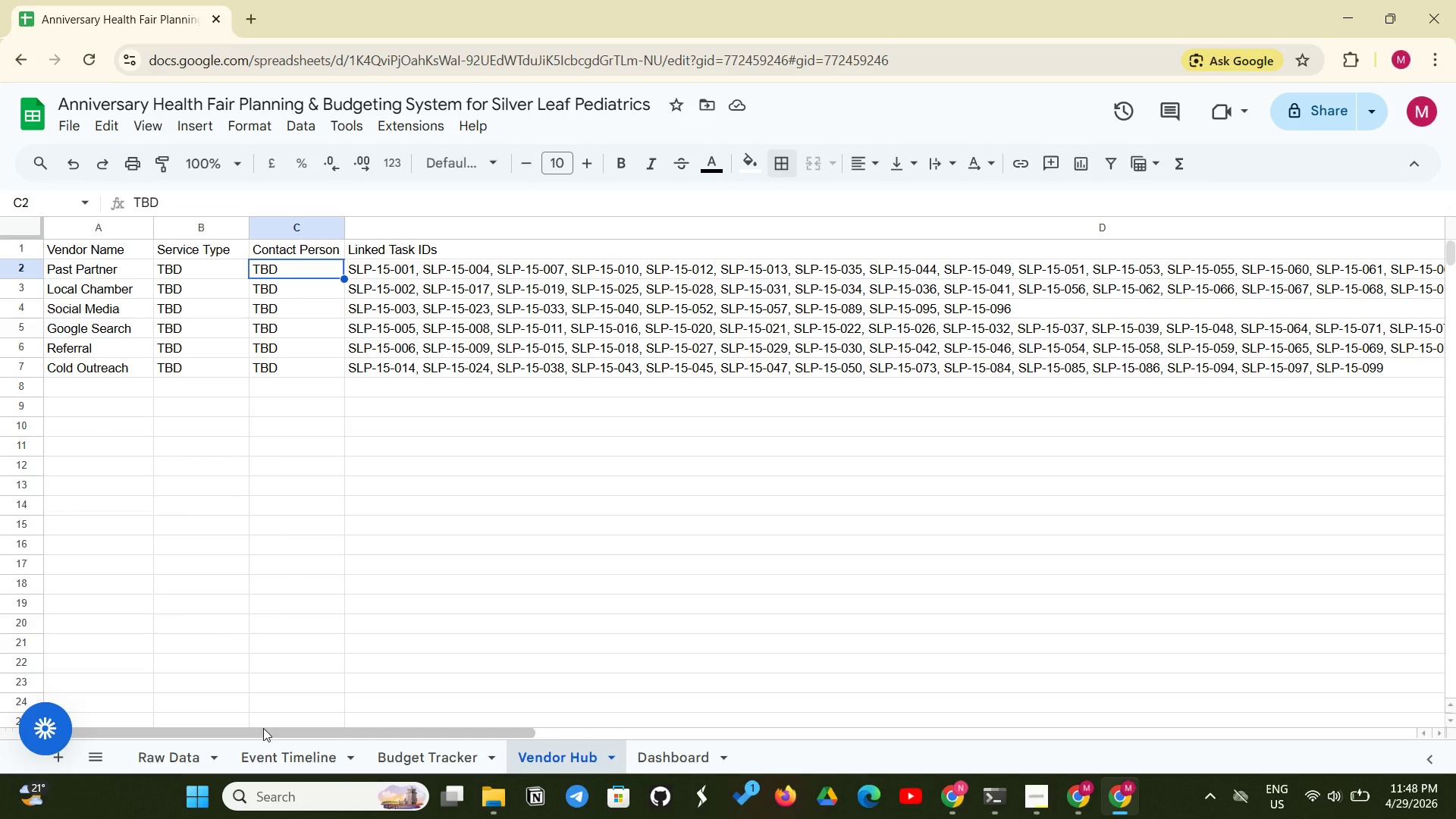 
wait(51.72)
 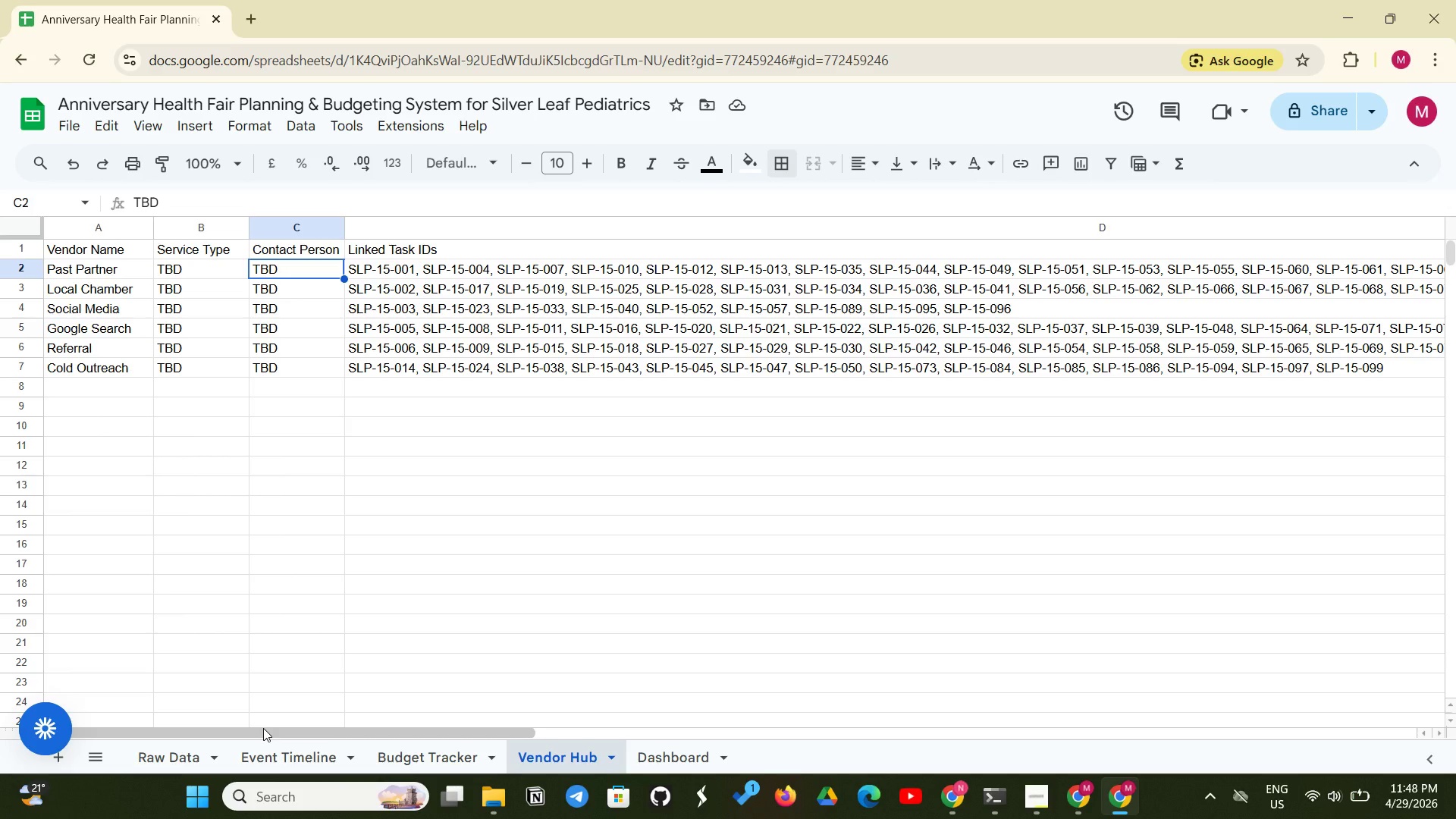 
left_click([425, 764])
 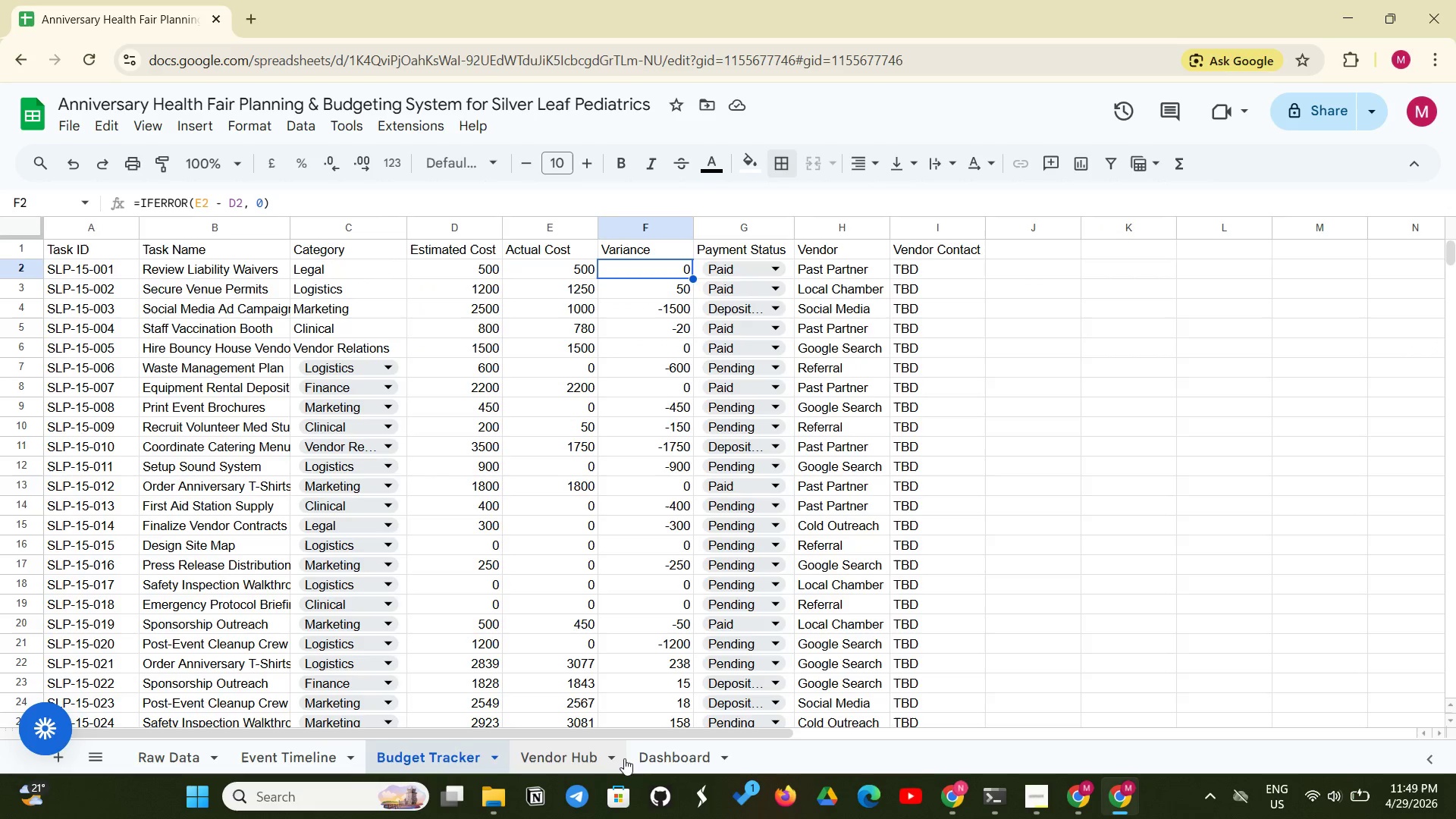 
left_click([677, 757])
 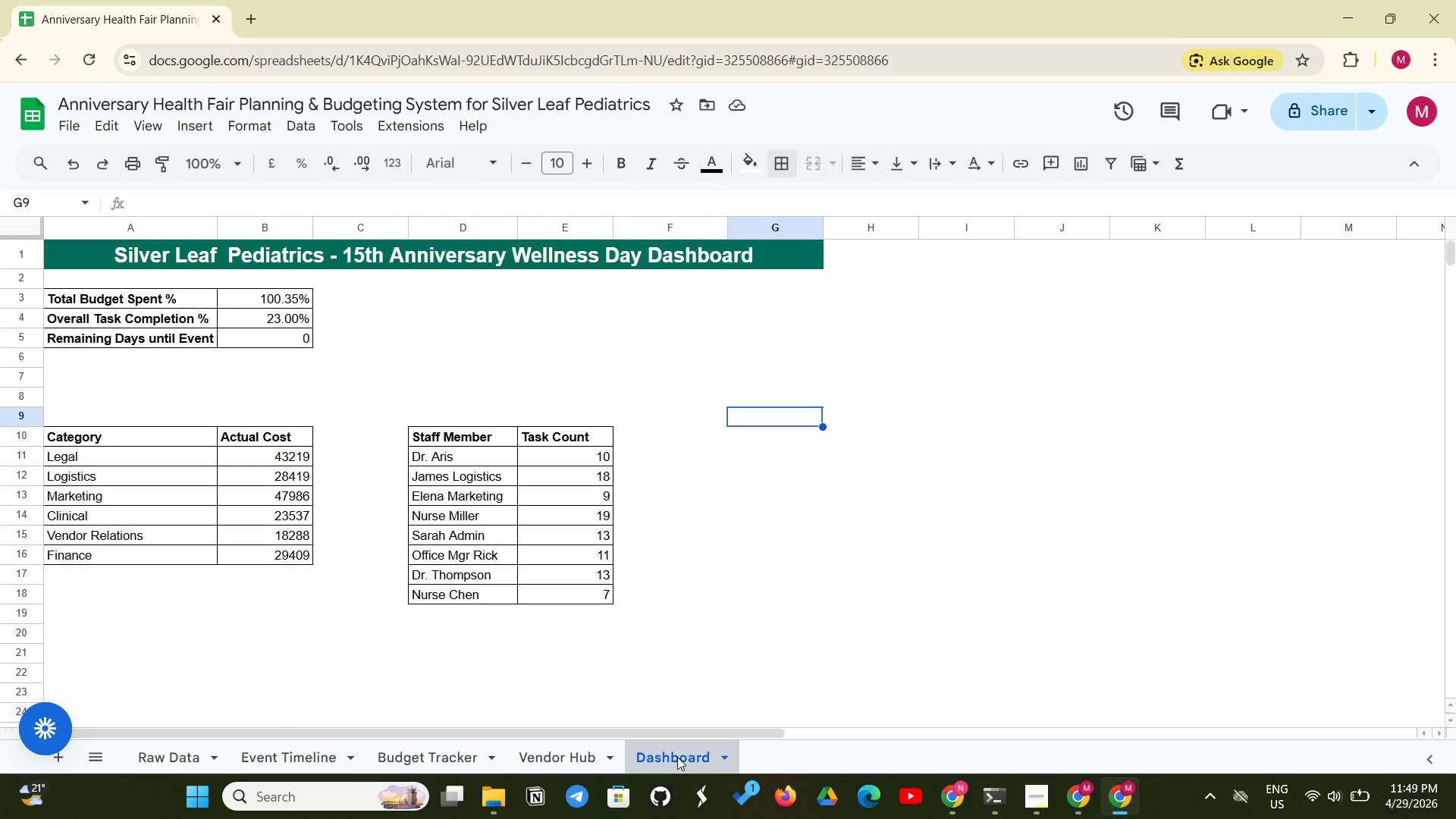 
left_click([562, 761])
 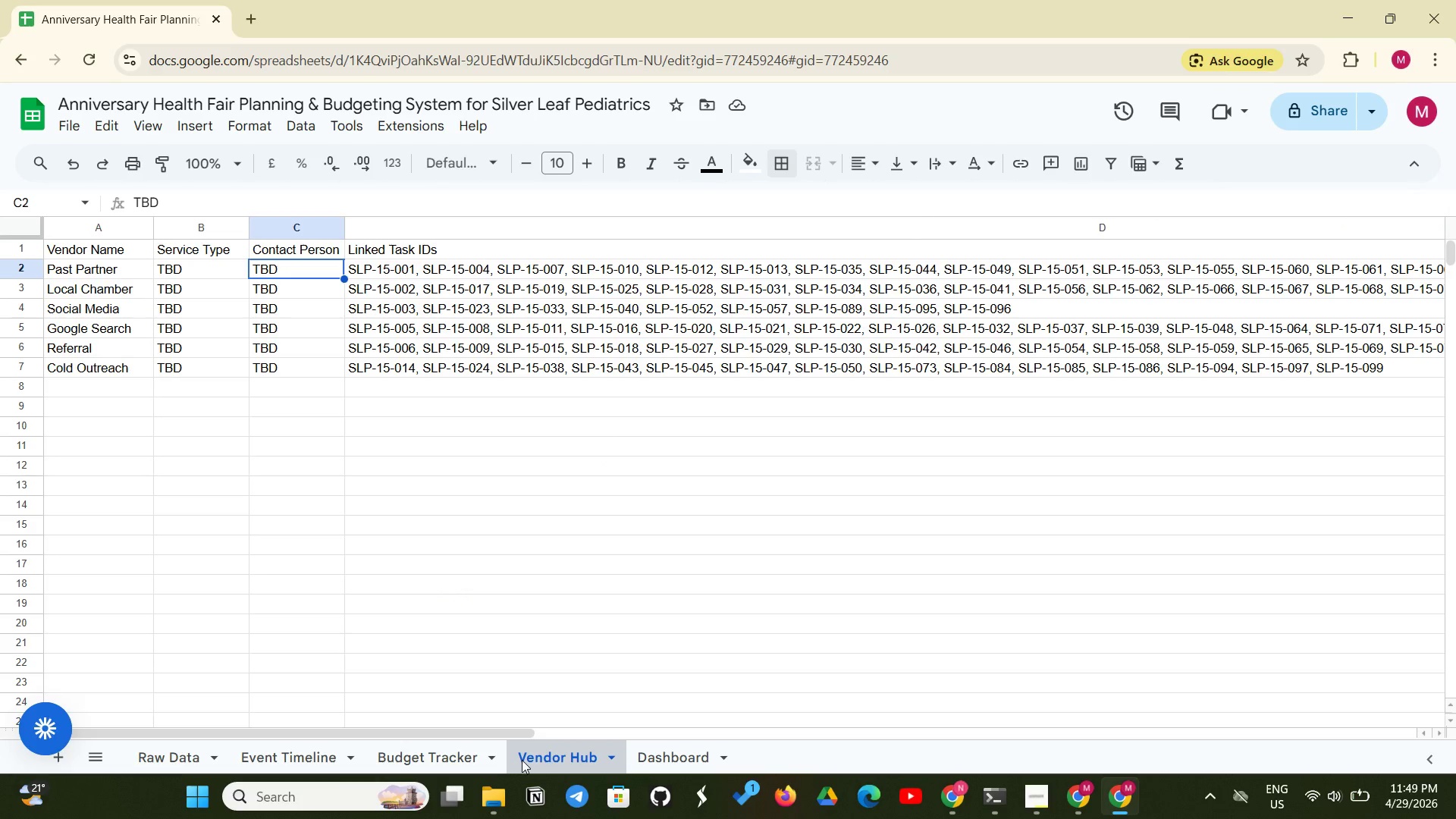 
left_click([422, 763])
 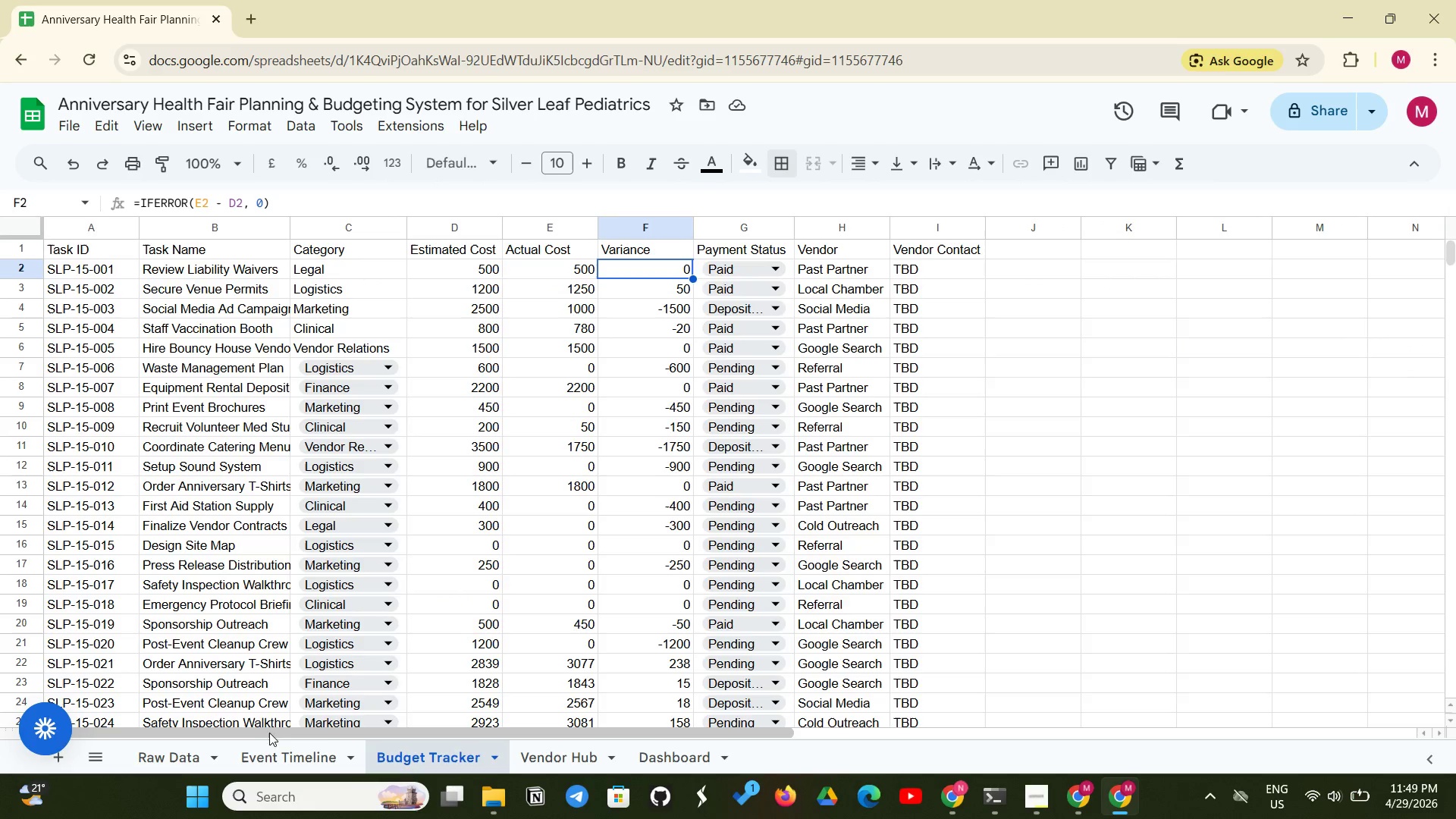 
left_click([243, 751])
 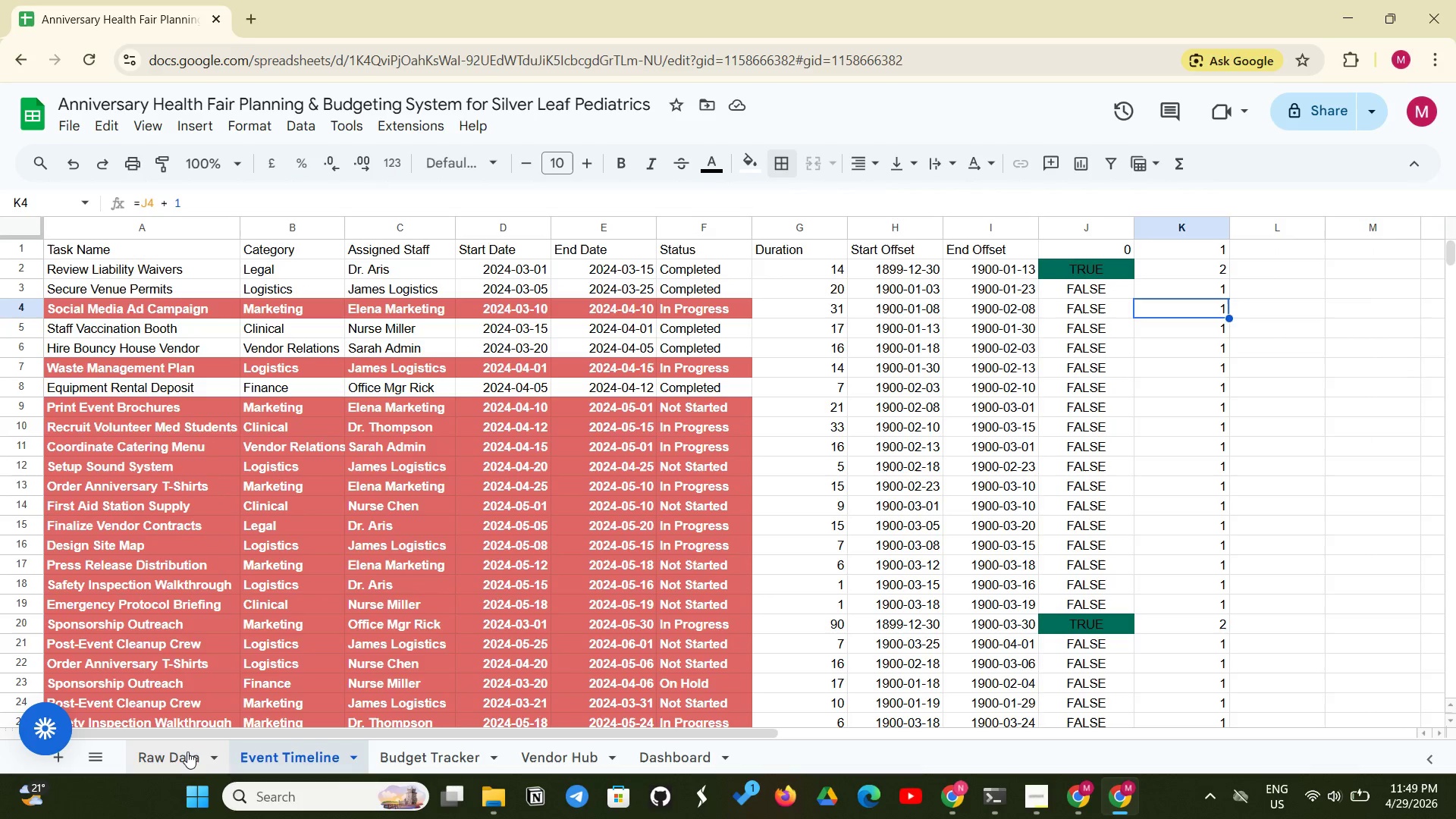 
left_click([187, 752])
 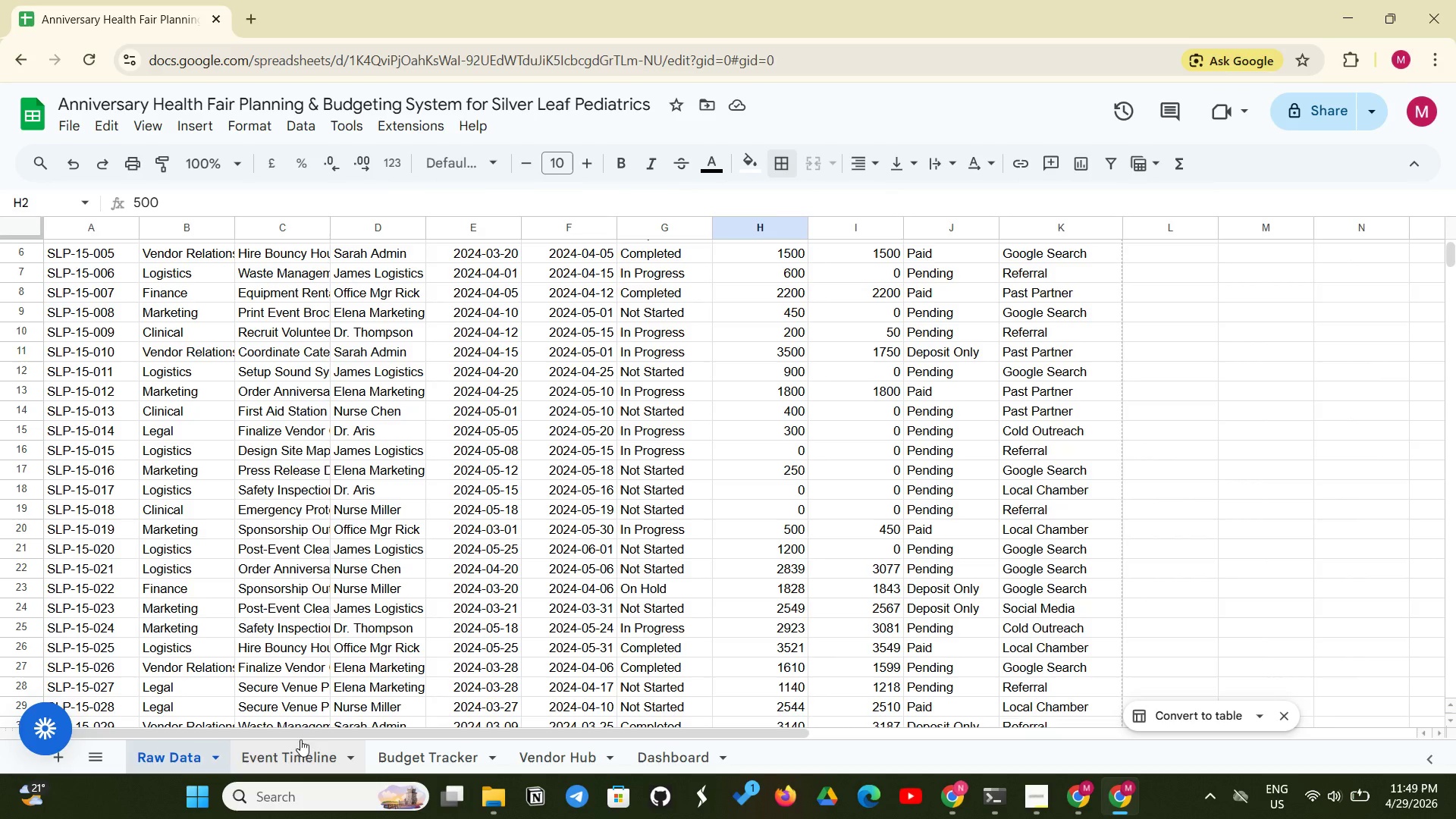 
scroll: coordinate [654, 575], scroll_direction: up, amount: 5.0
 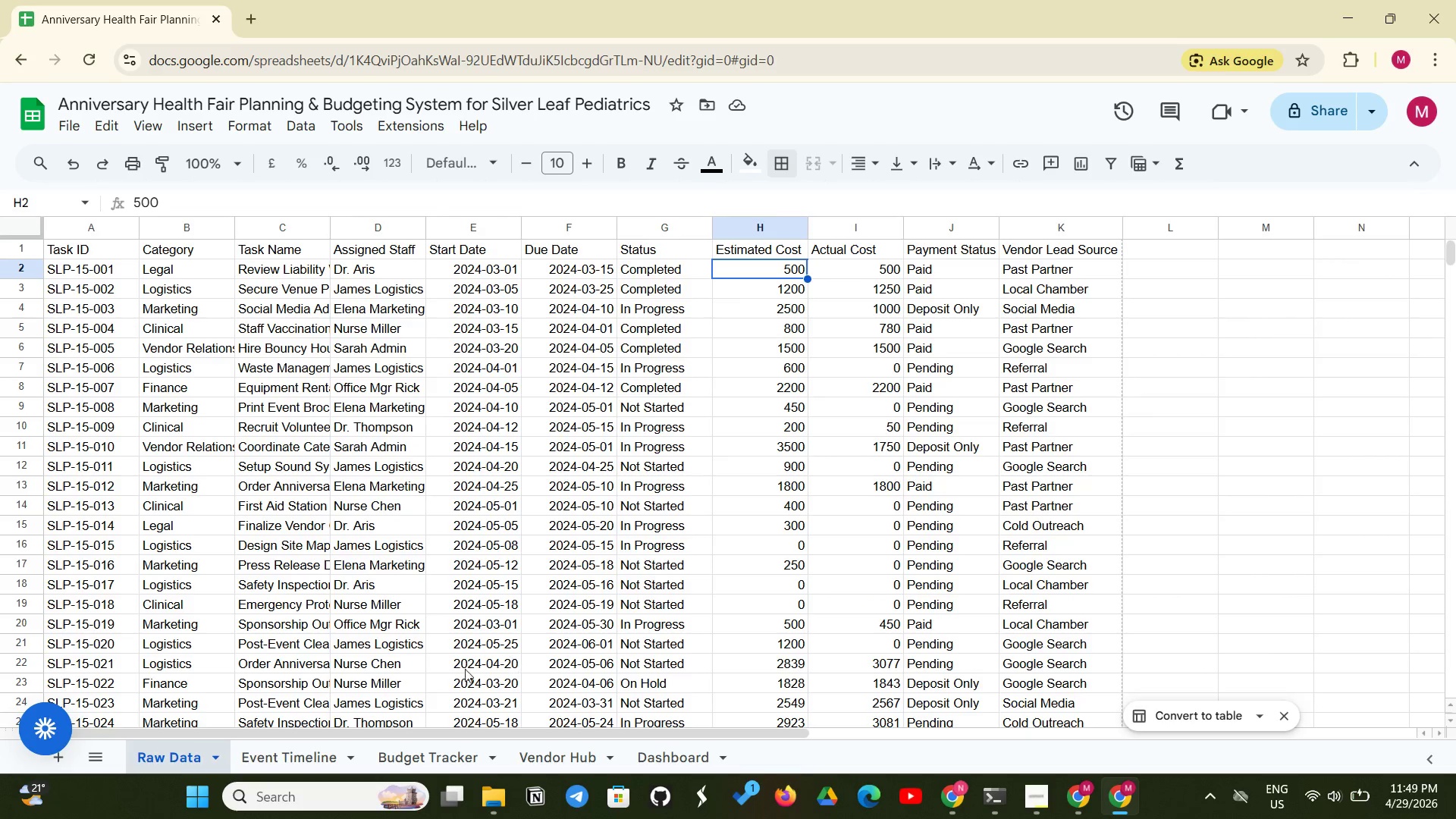 
mouse_move([317, 786])
 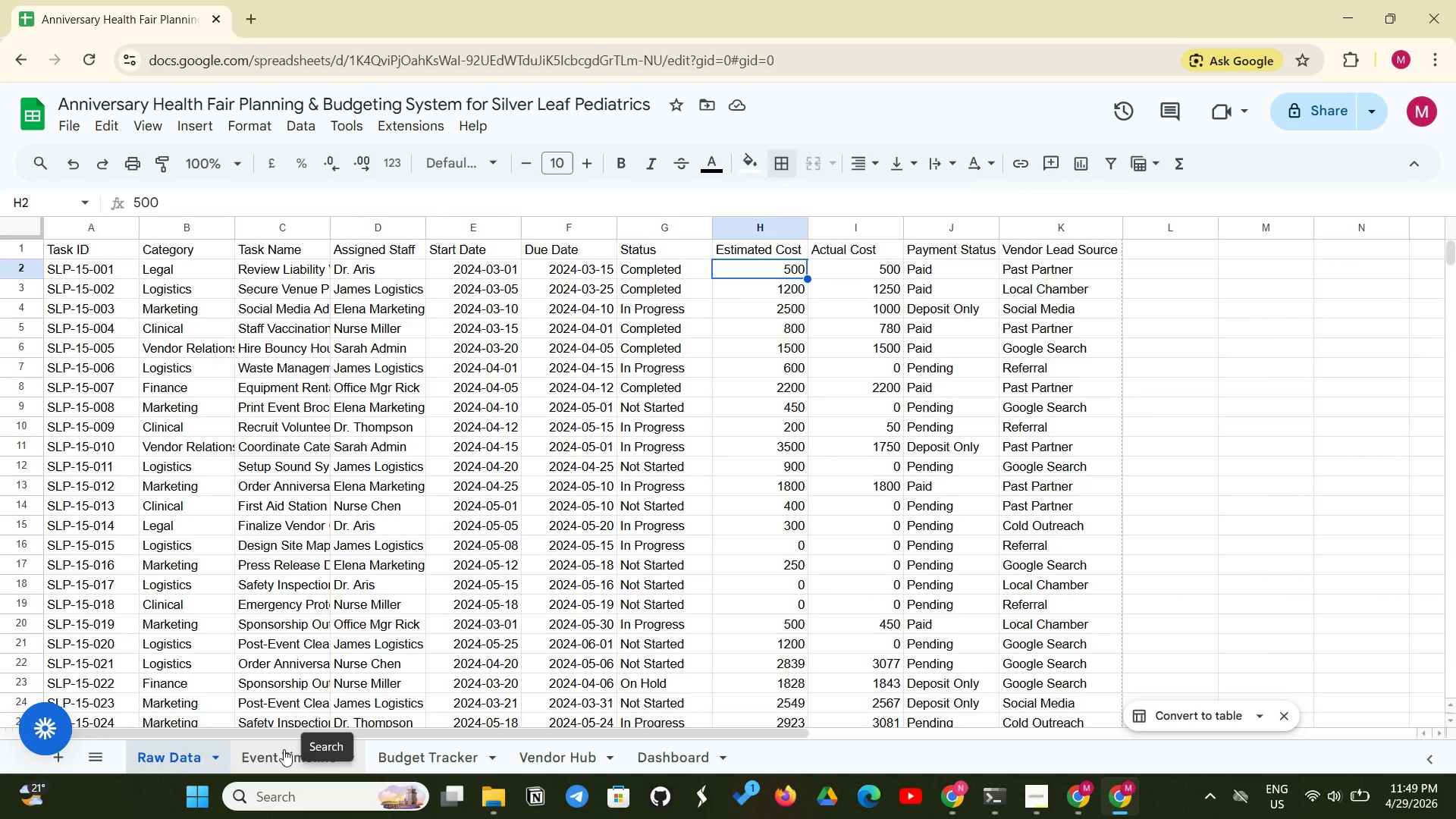 
left_click([284, 749])
 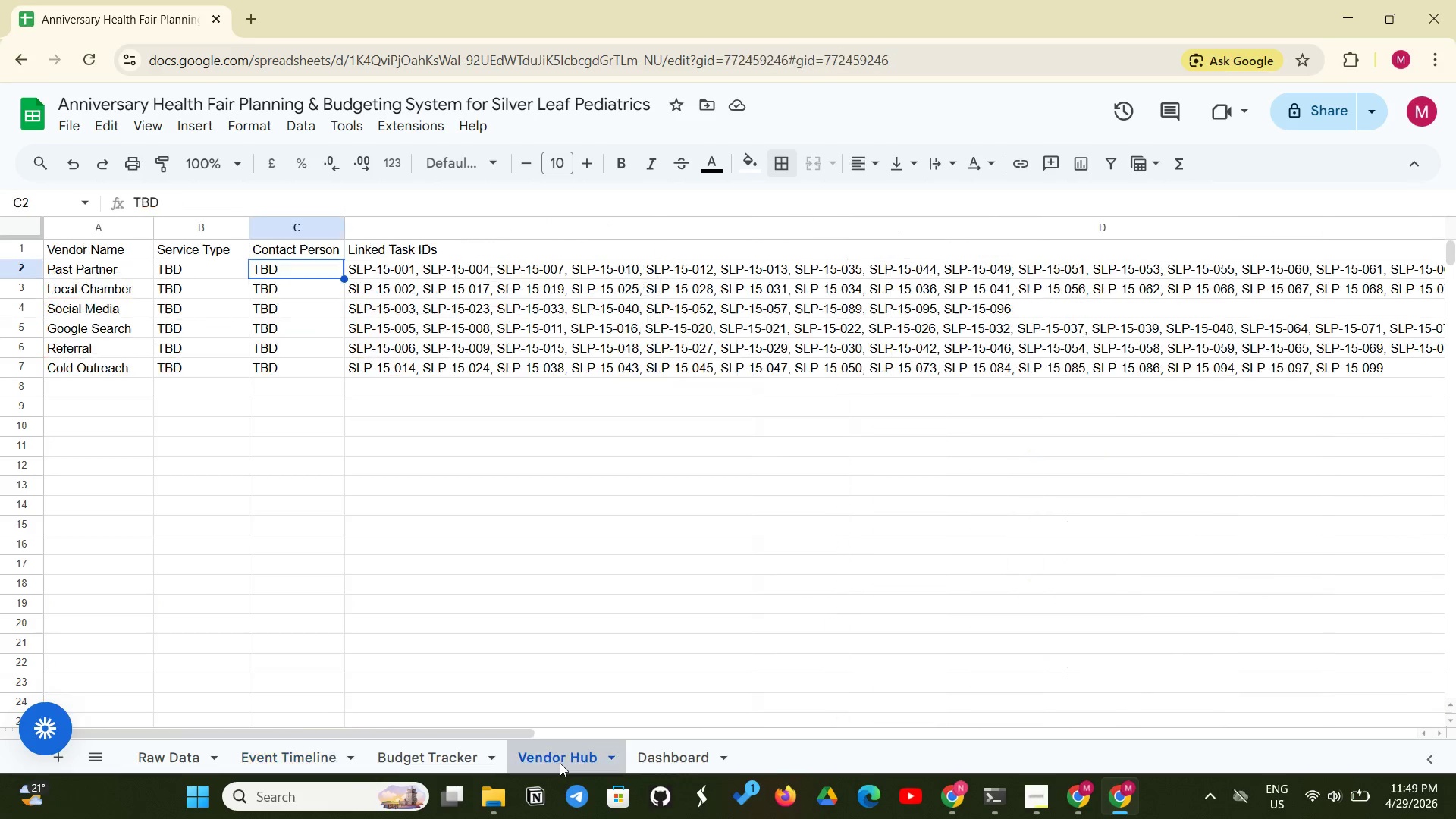 
wait(5.55)
 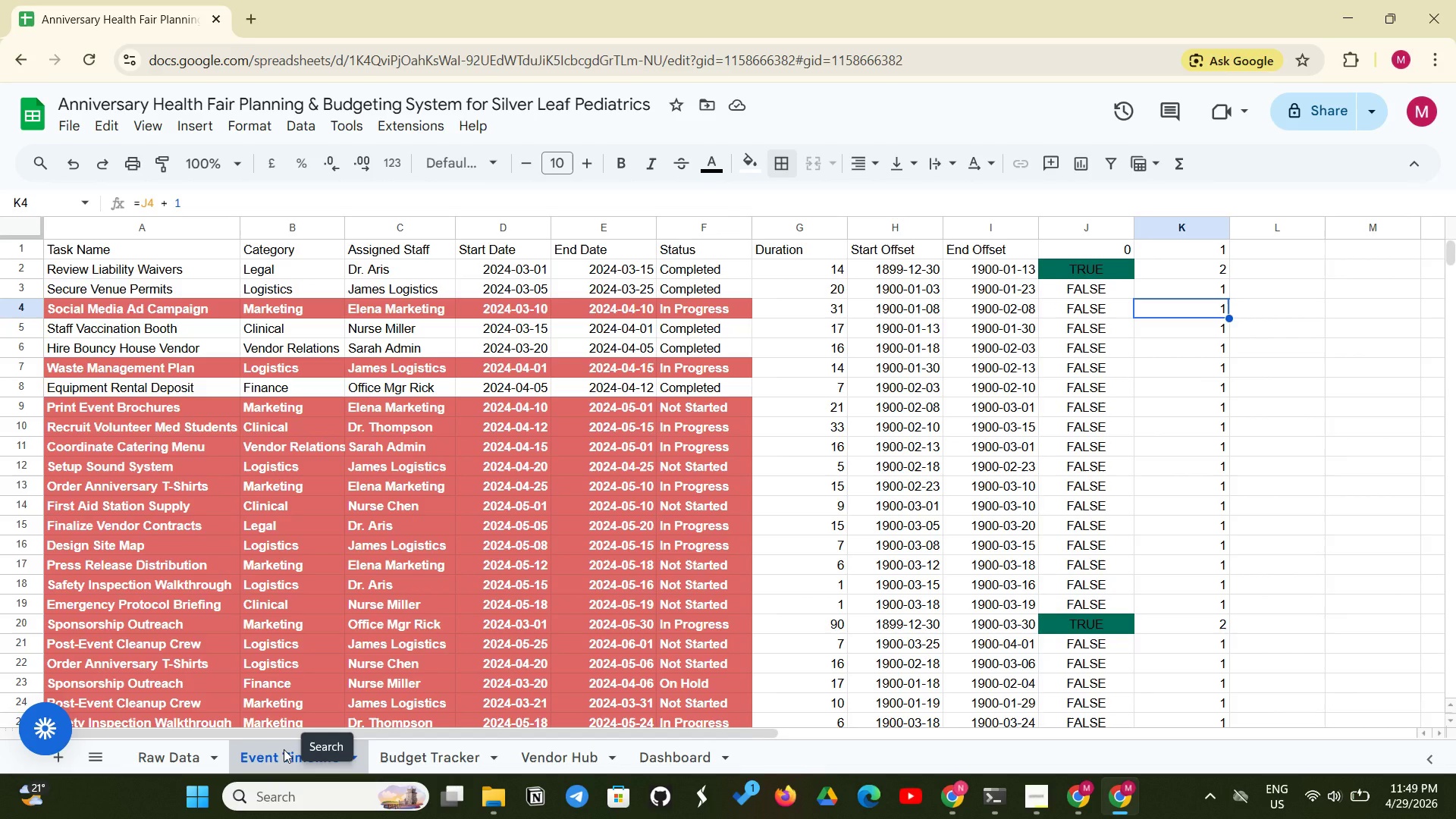 
left_click([679, 766])
 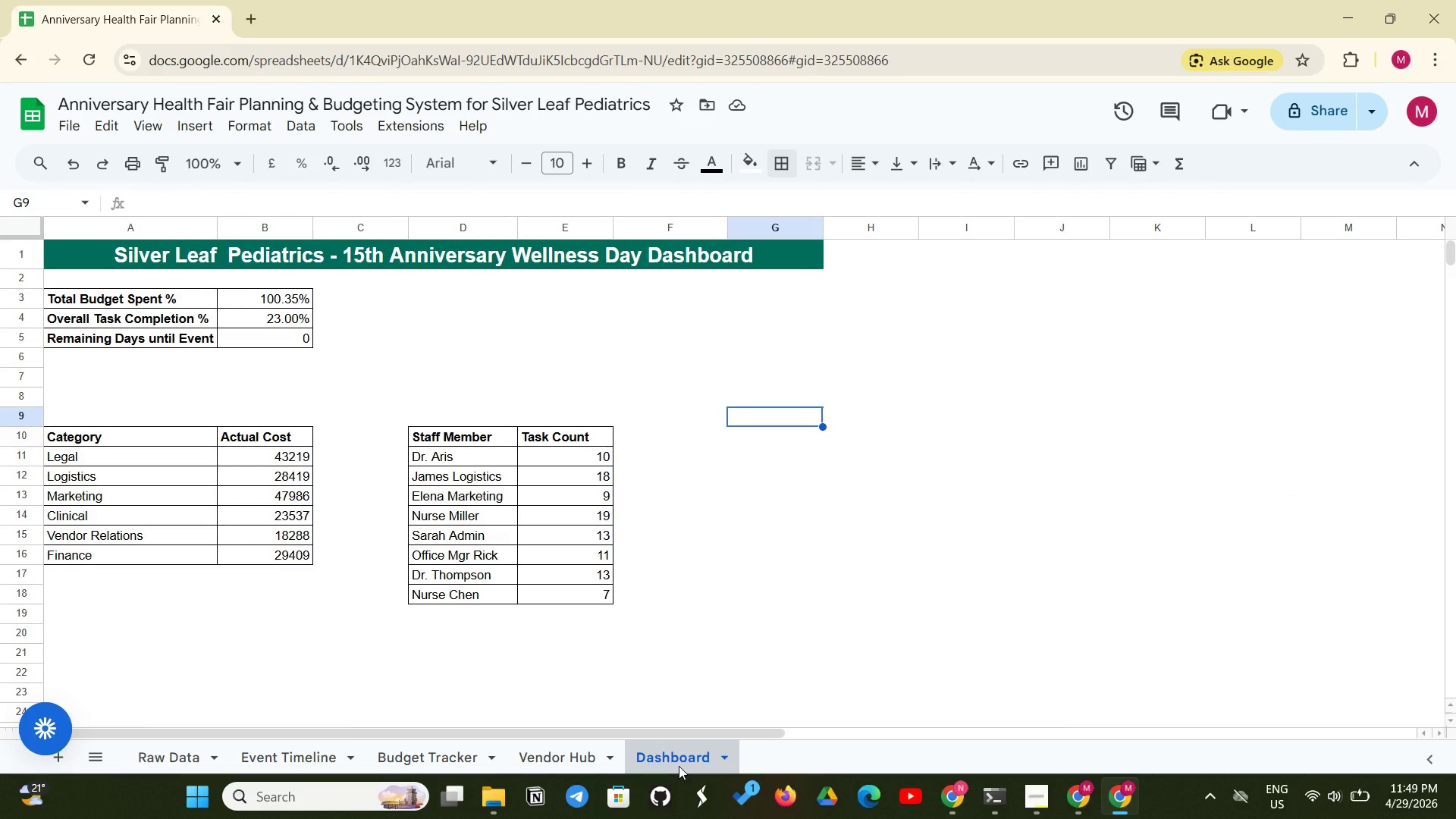 
scroll: coordinate [451, 651], scroll_direction: down, amount: 5.0
 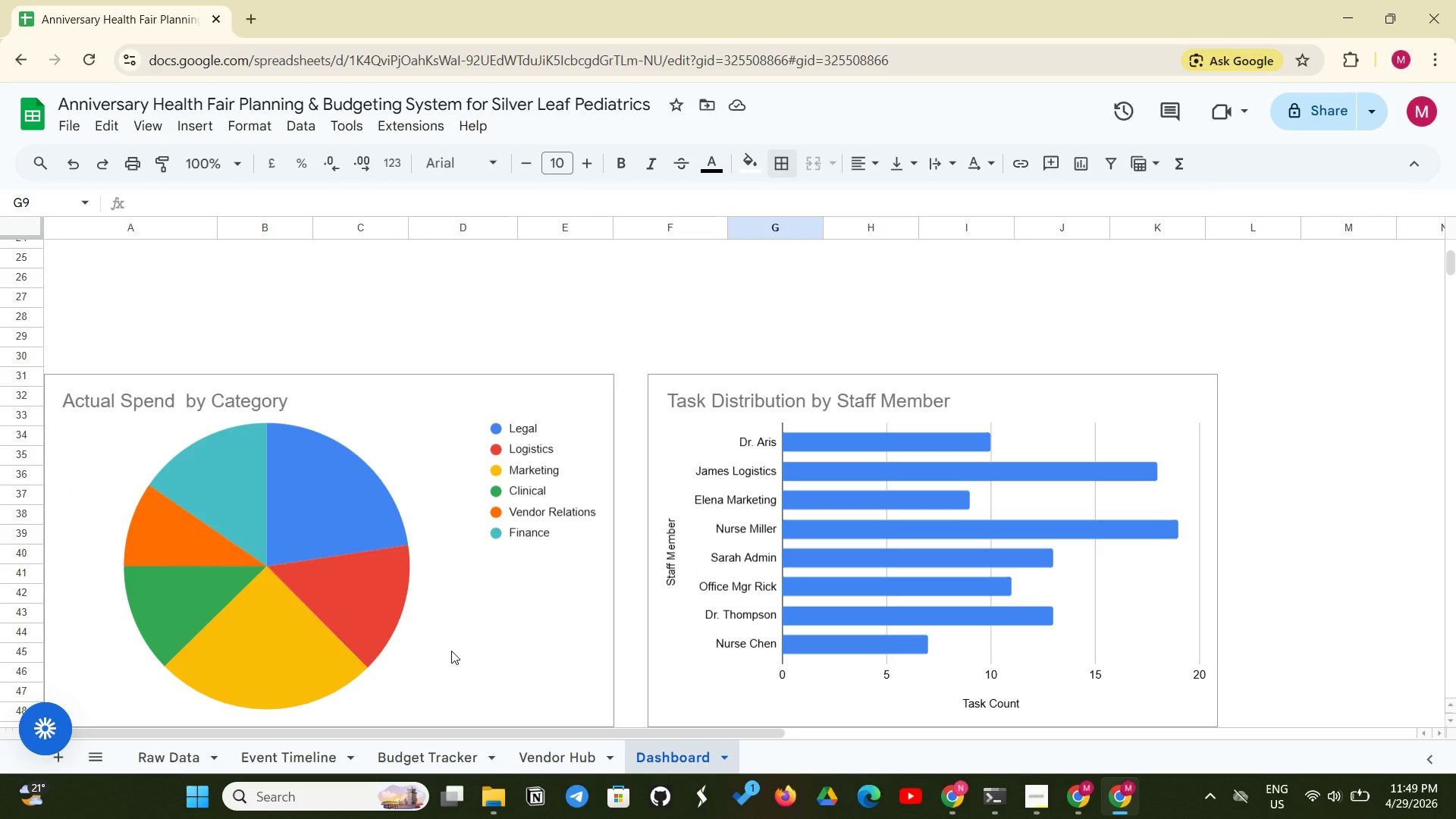 
wait(16.98)
 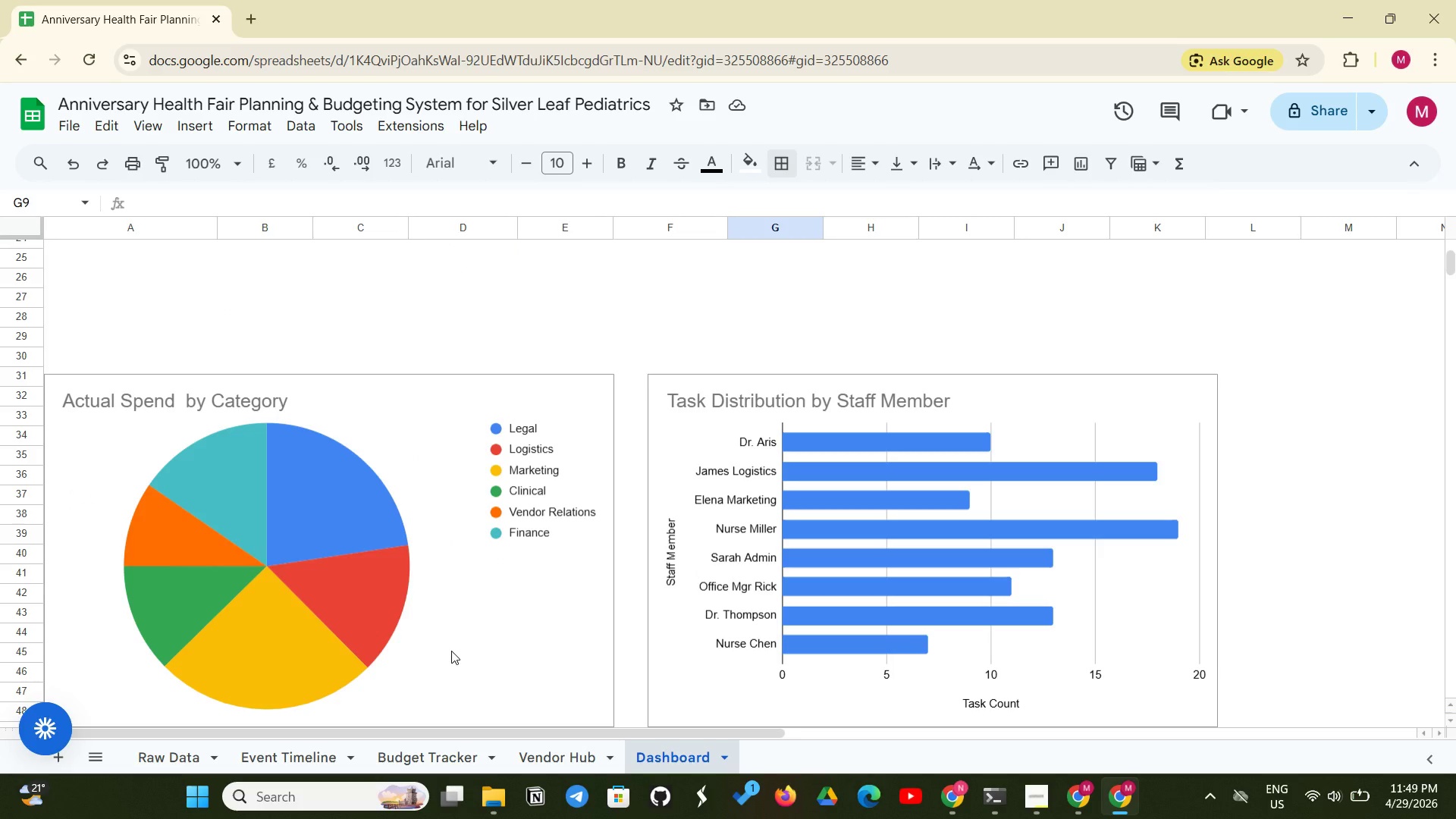 
scroll: coordinate [293, 493], scroll_direction: up, amount: 3.0
 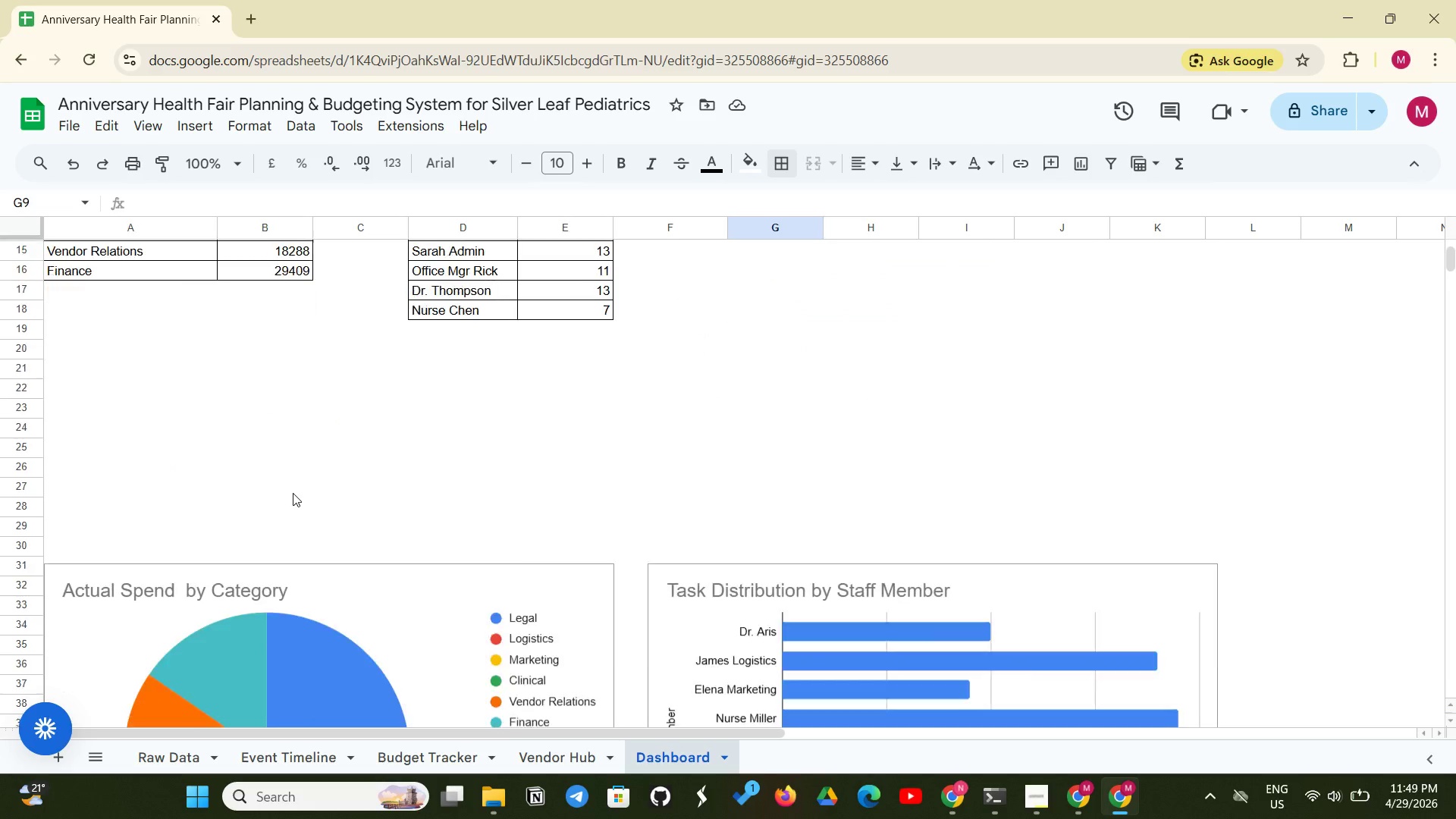 
scroll: coordinate [293, 493], scroll_direction: down, amount: 4.0
 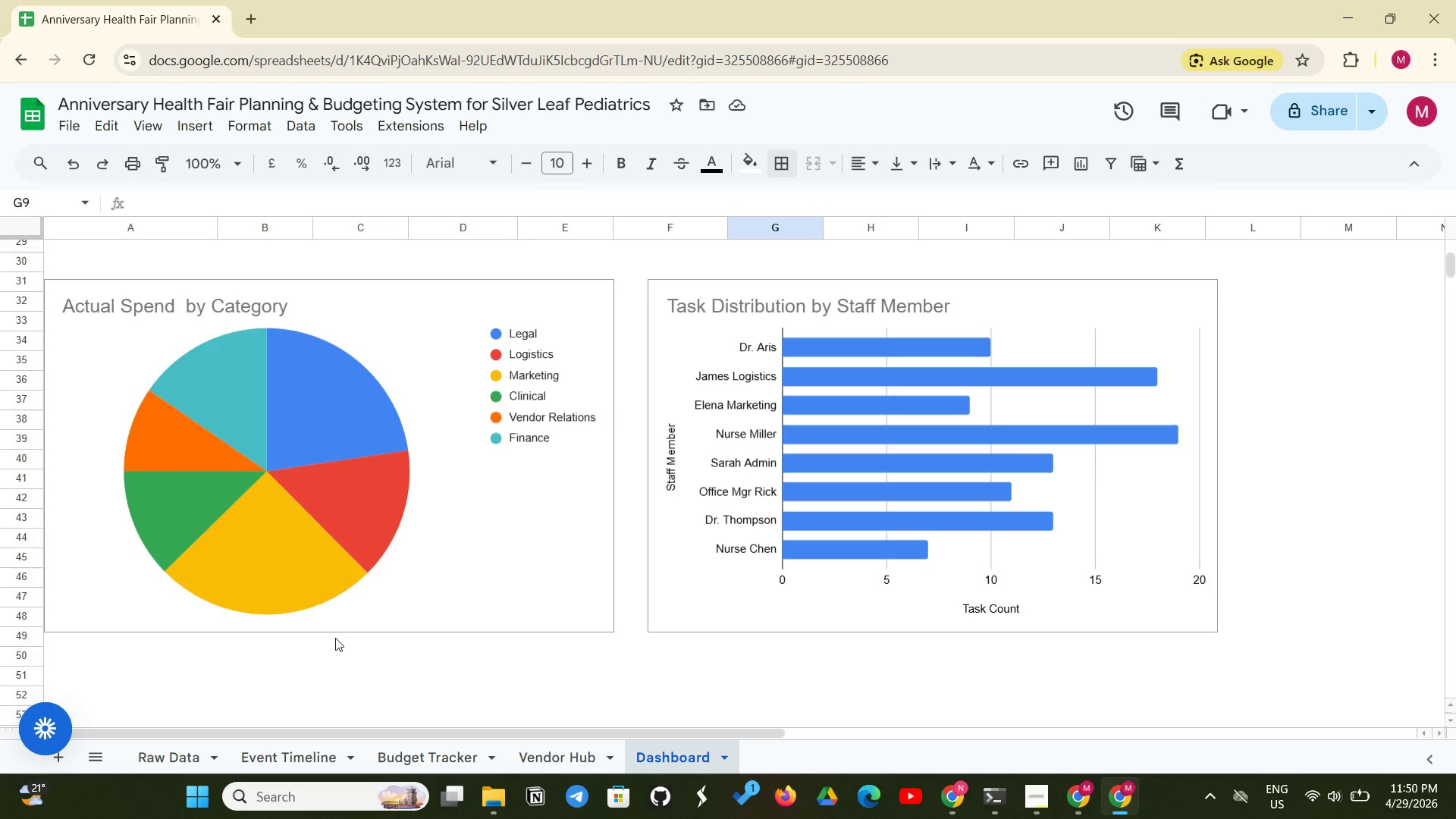 
wait(32.05)
 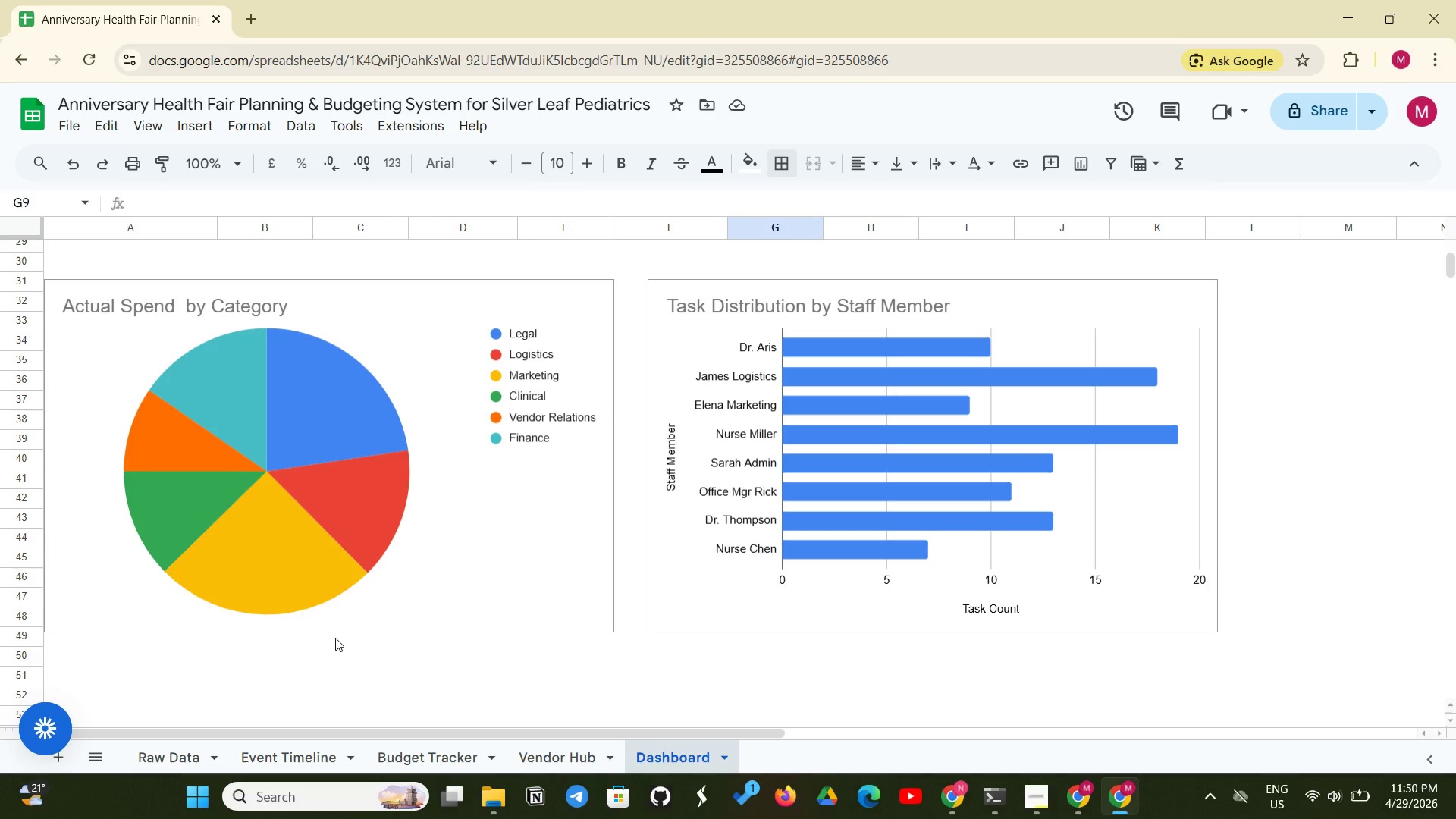 
scroll: coordinate [332, 567], scroll_direction: up, amount: 5.0
 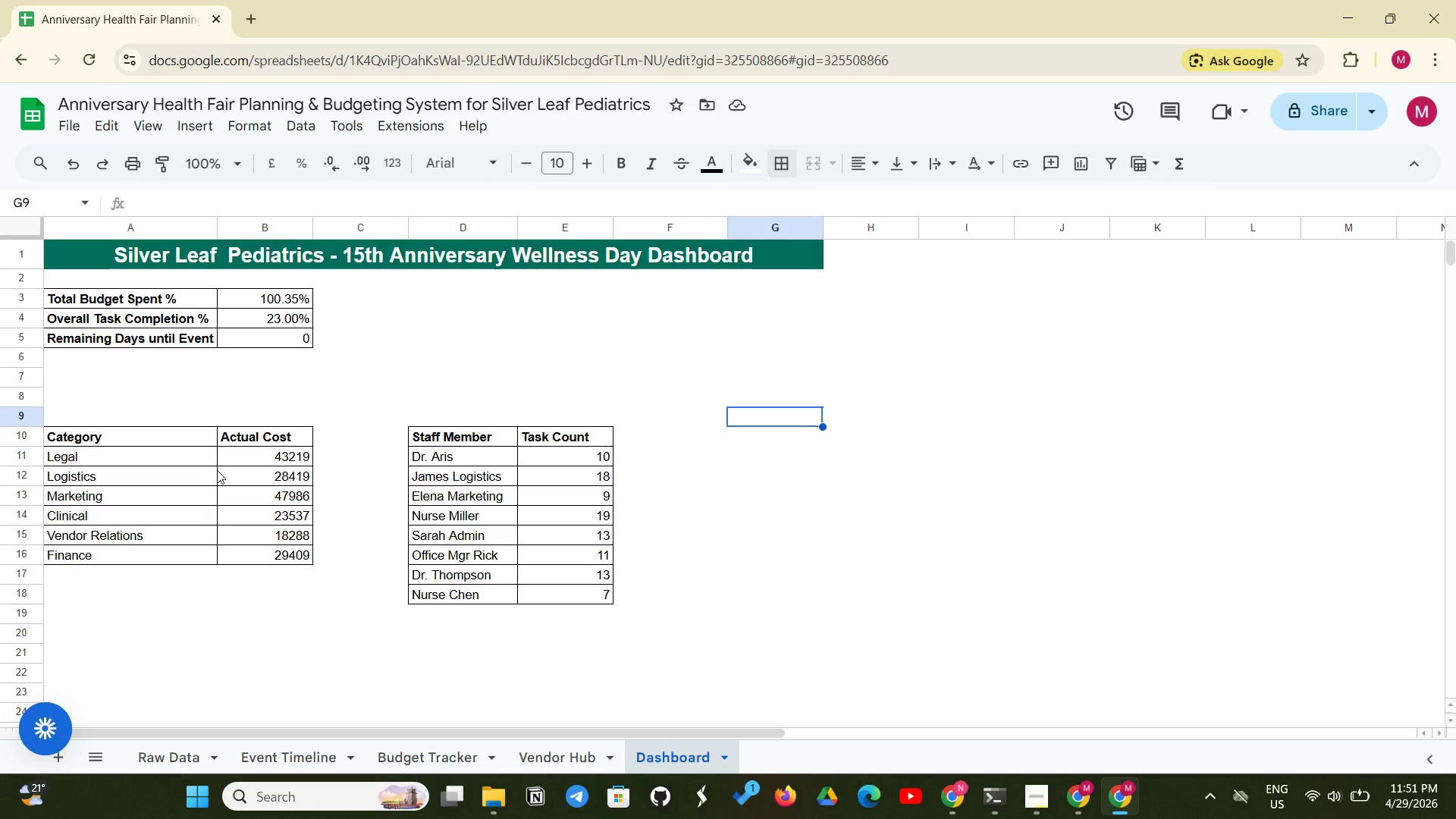 
wait(65.42)
 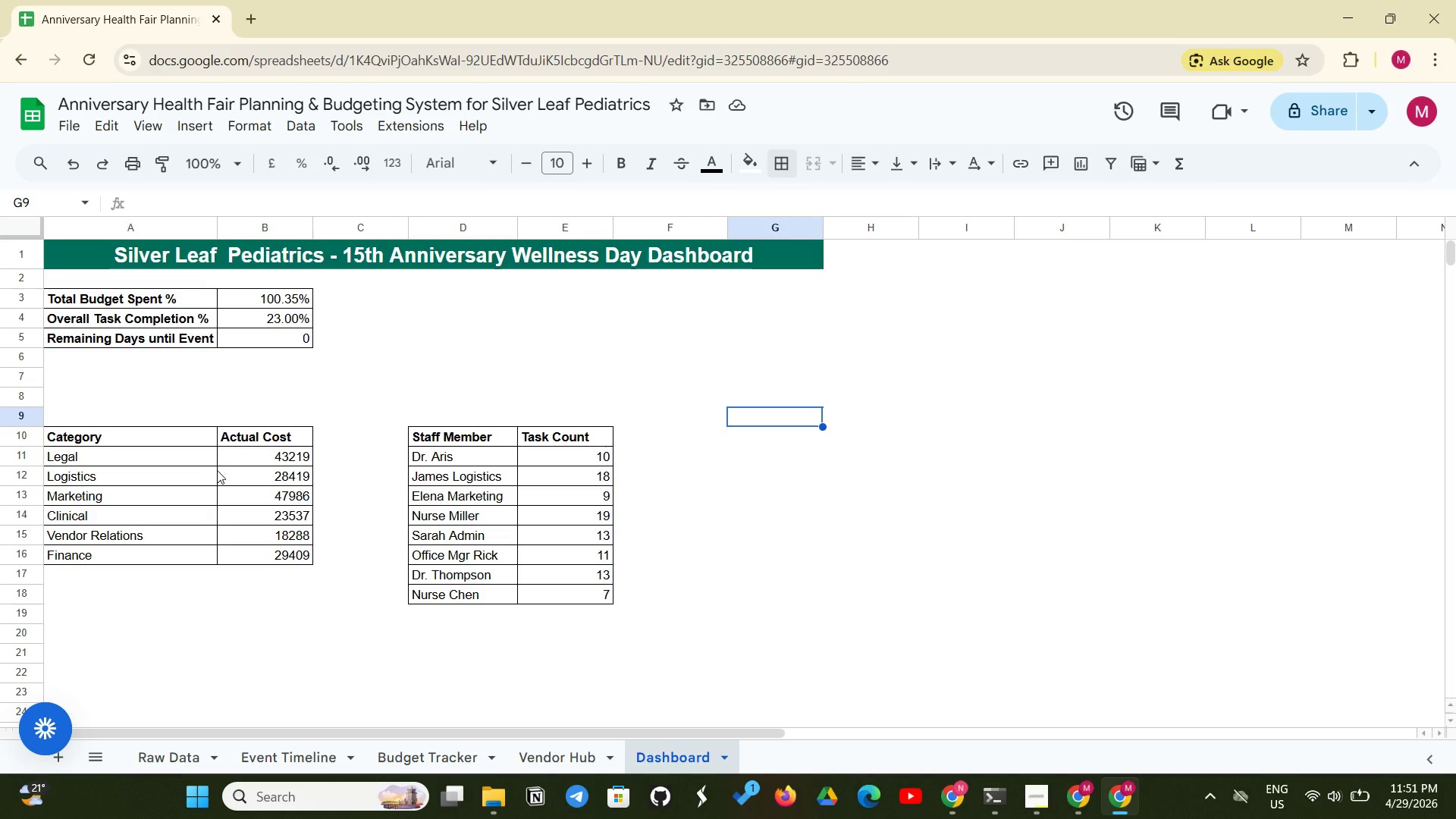 
left_click([243, 462])
 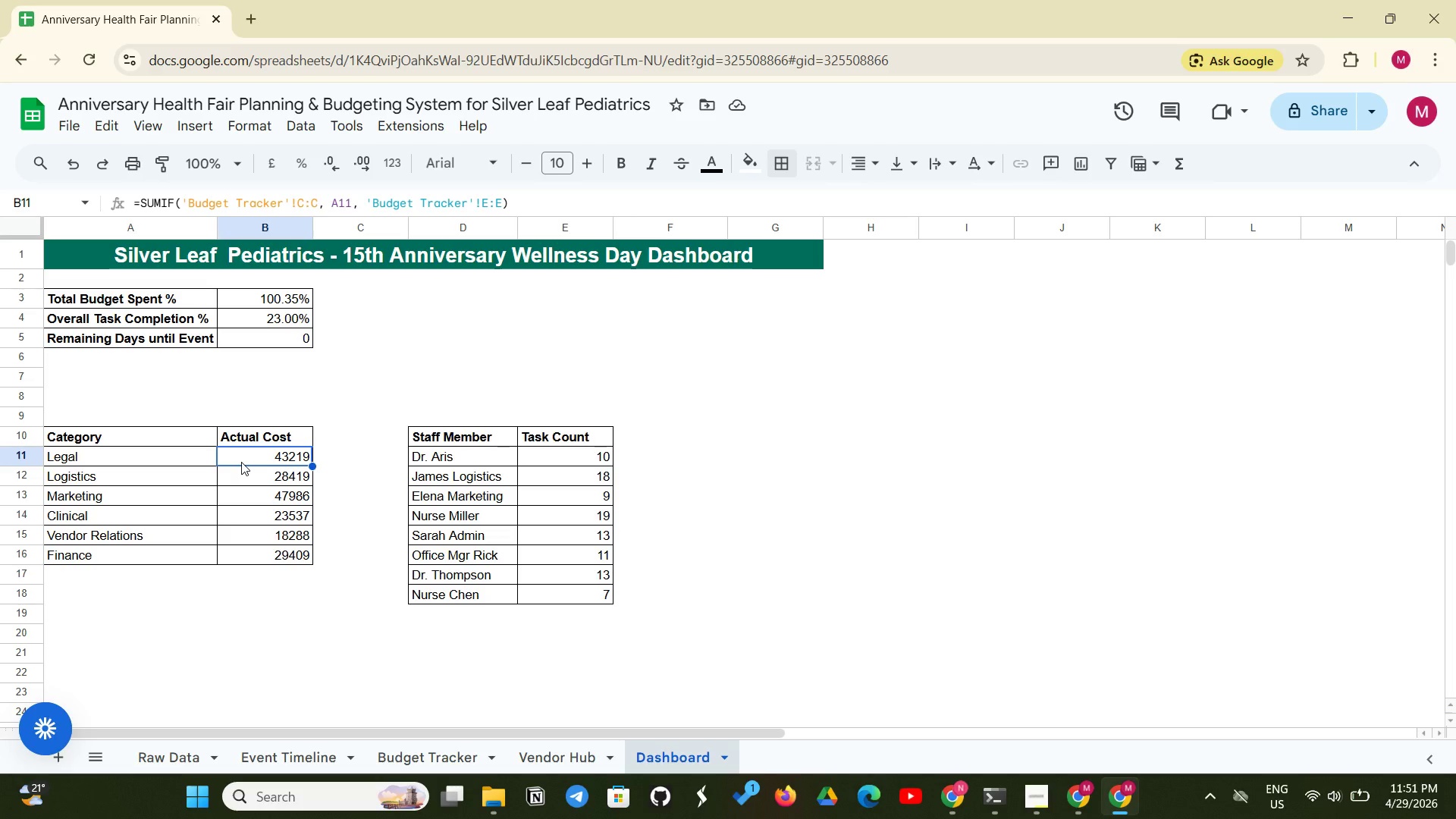 
wait(22.12)
 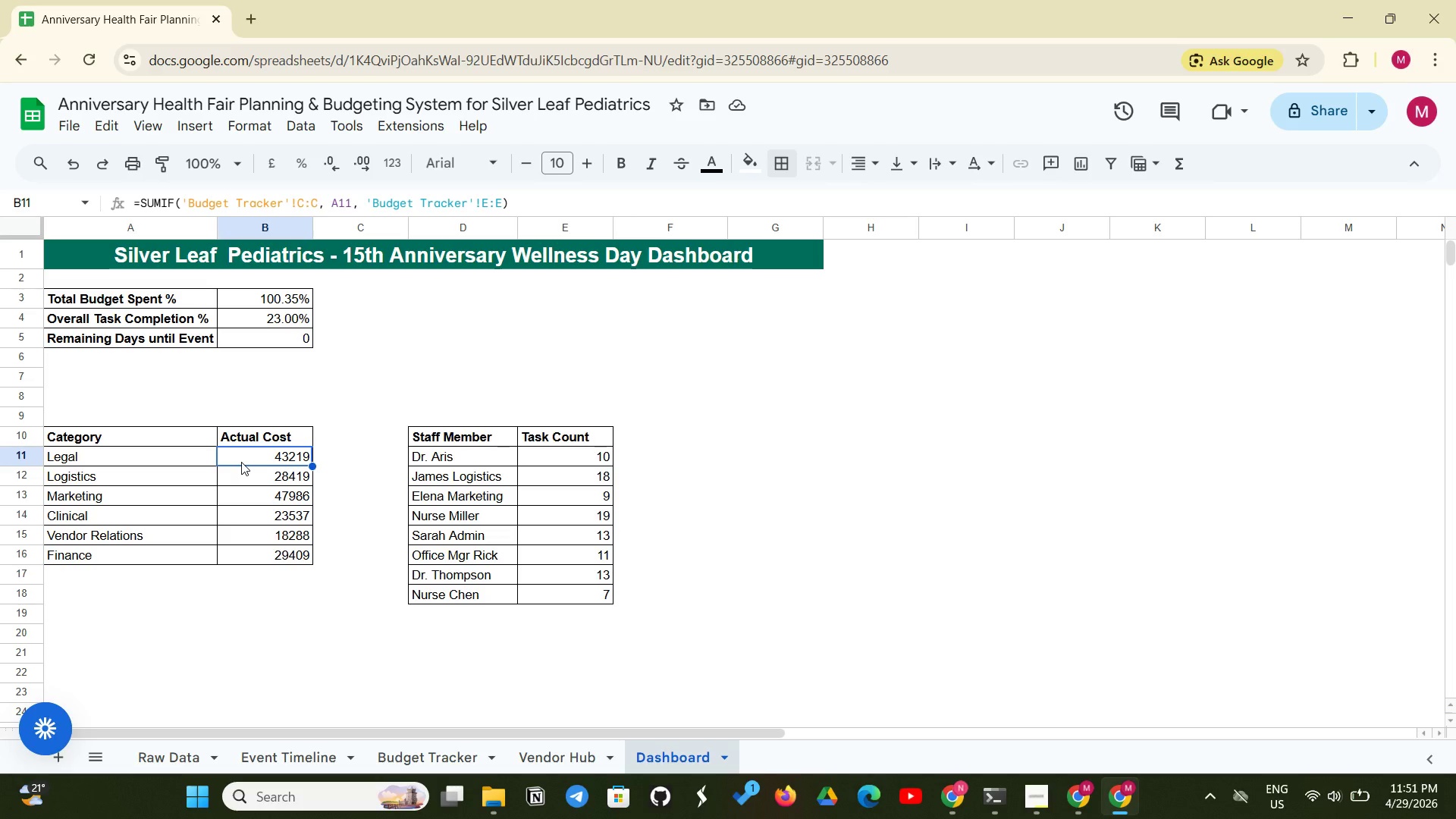 
left_click([438, 450])
 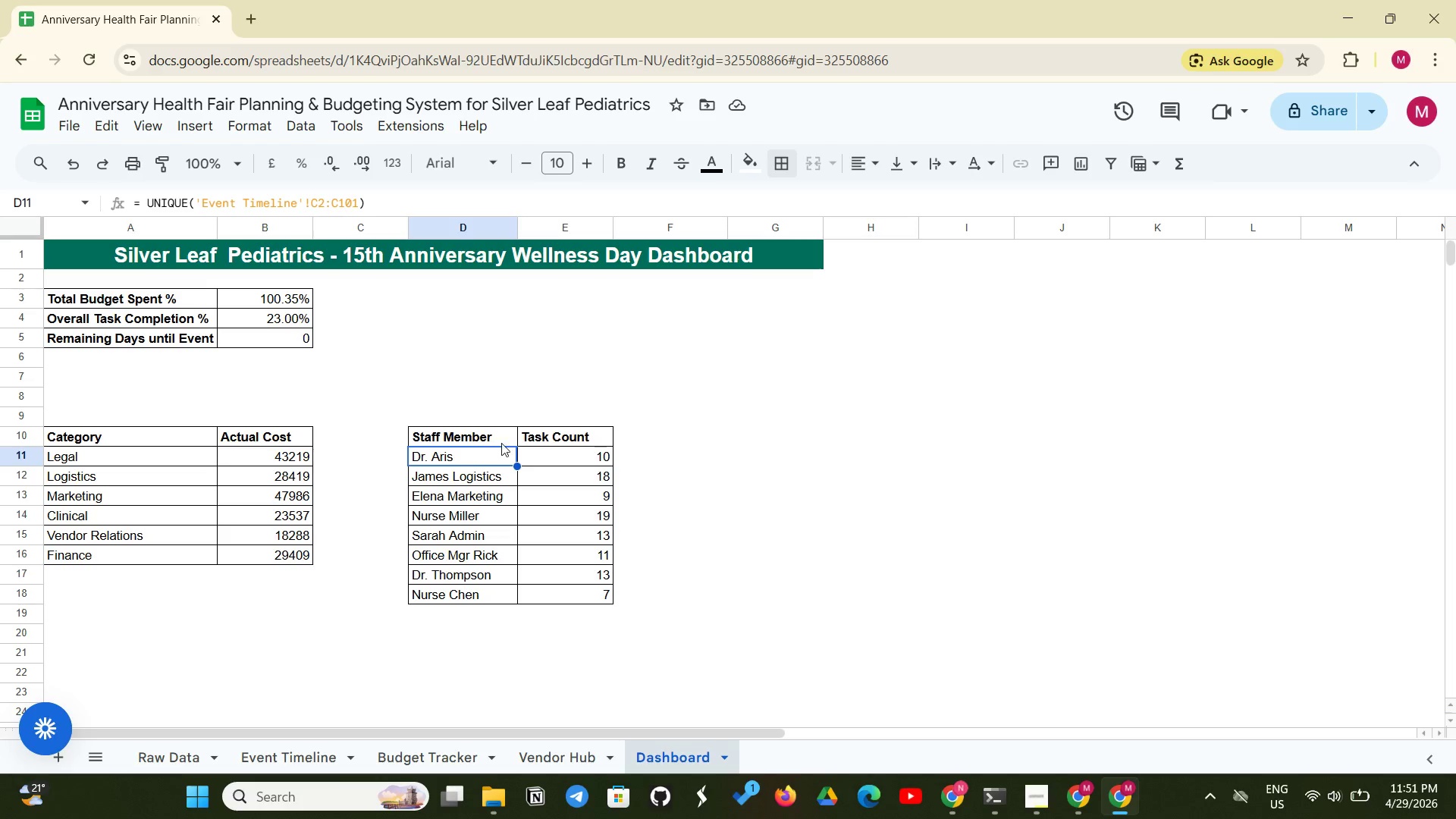 
left_click([552, 460])
 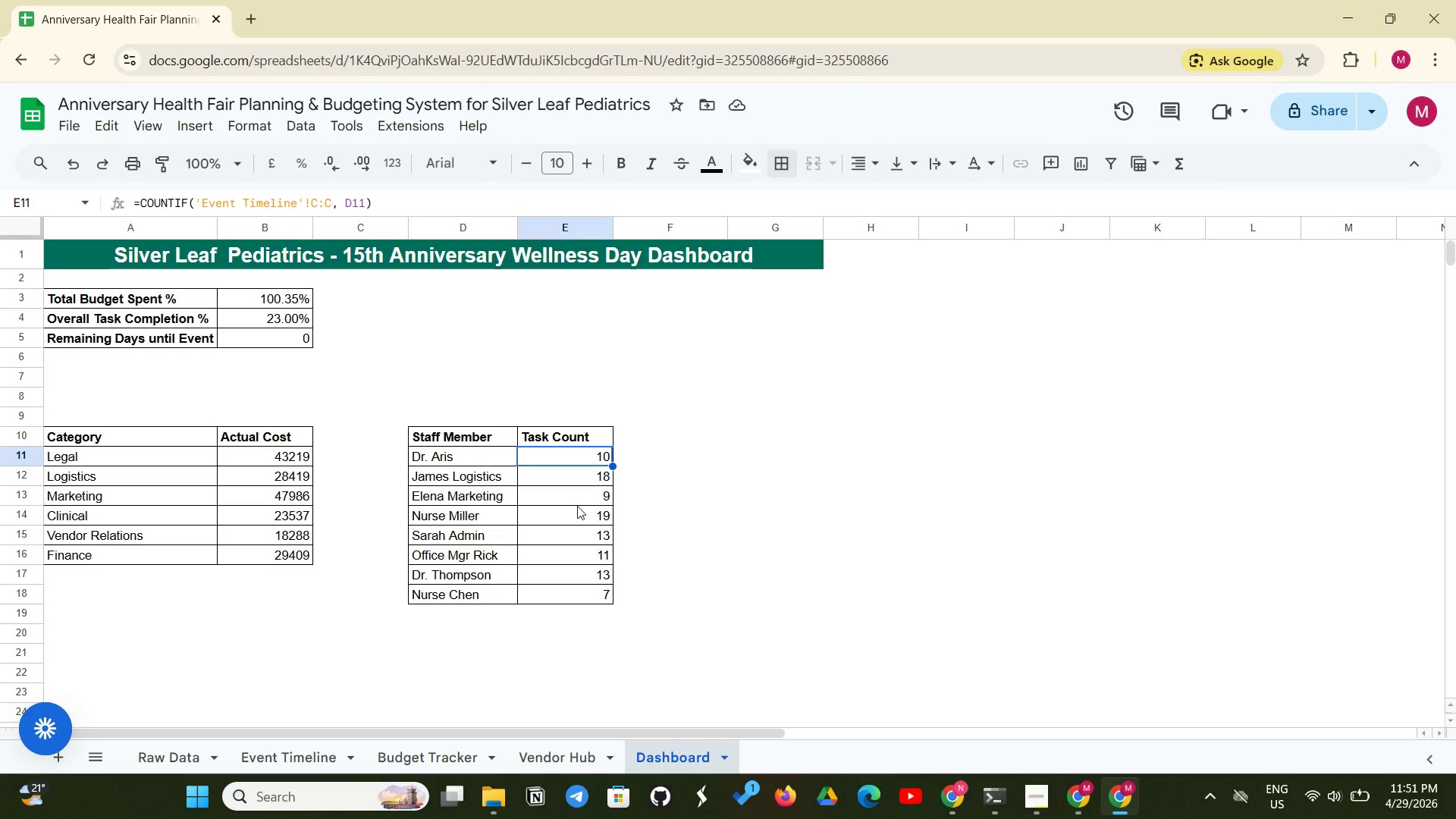 
wait(9.75)
 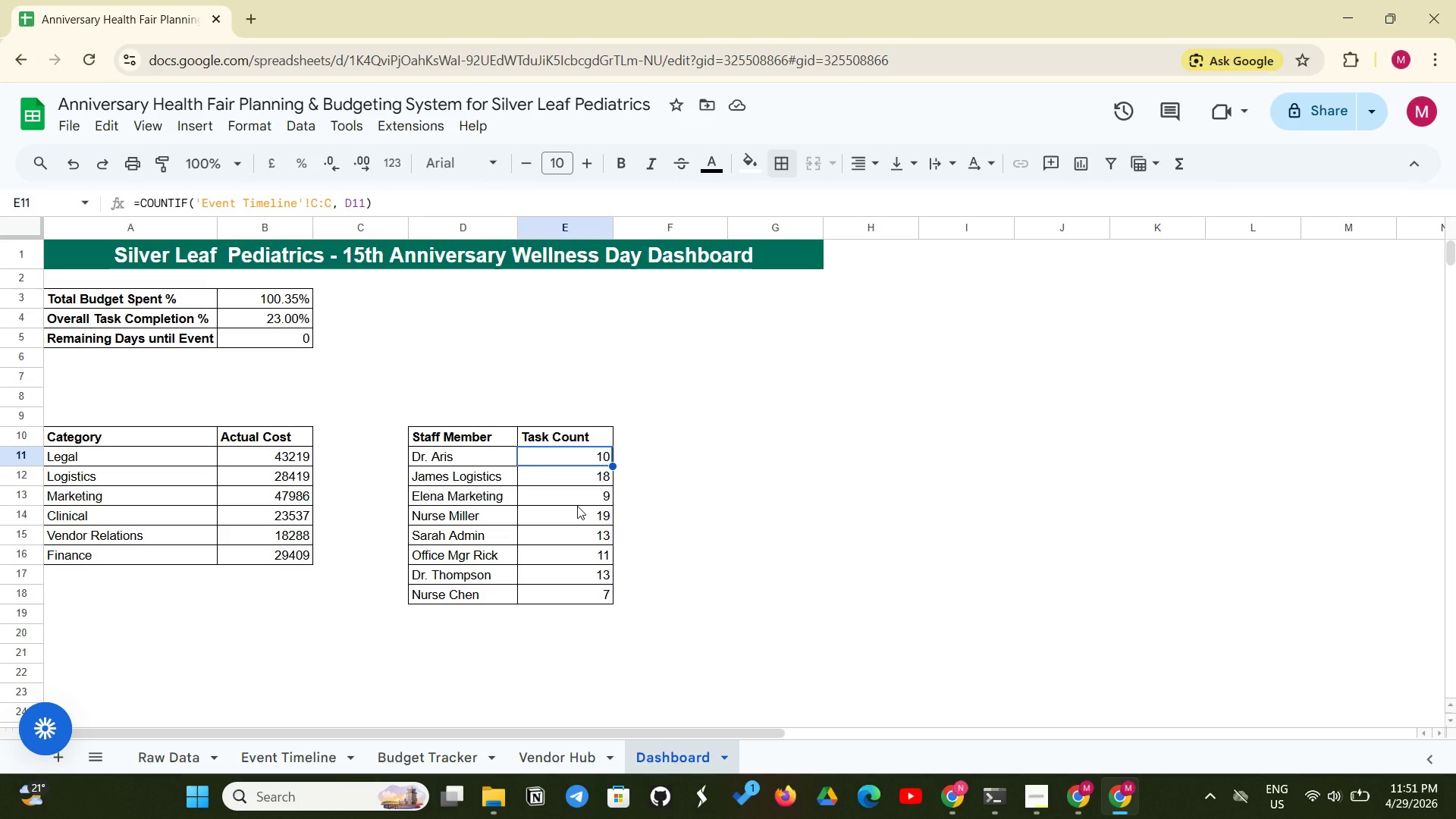 
left_click_drag(start_coordinate=[464, 440], to_coordinate=[602, 597])
 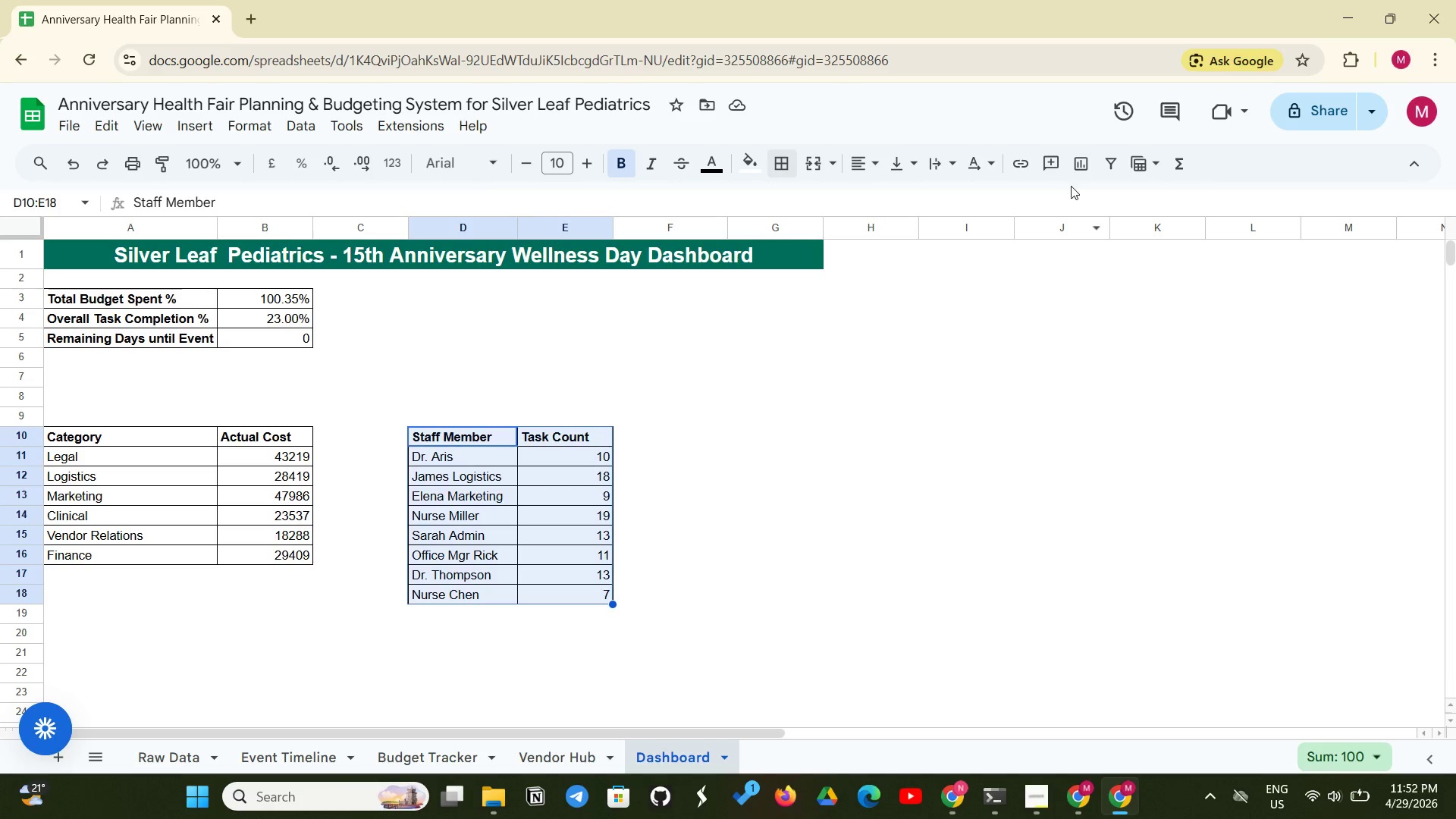 
left_click([1077, 168])
 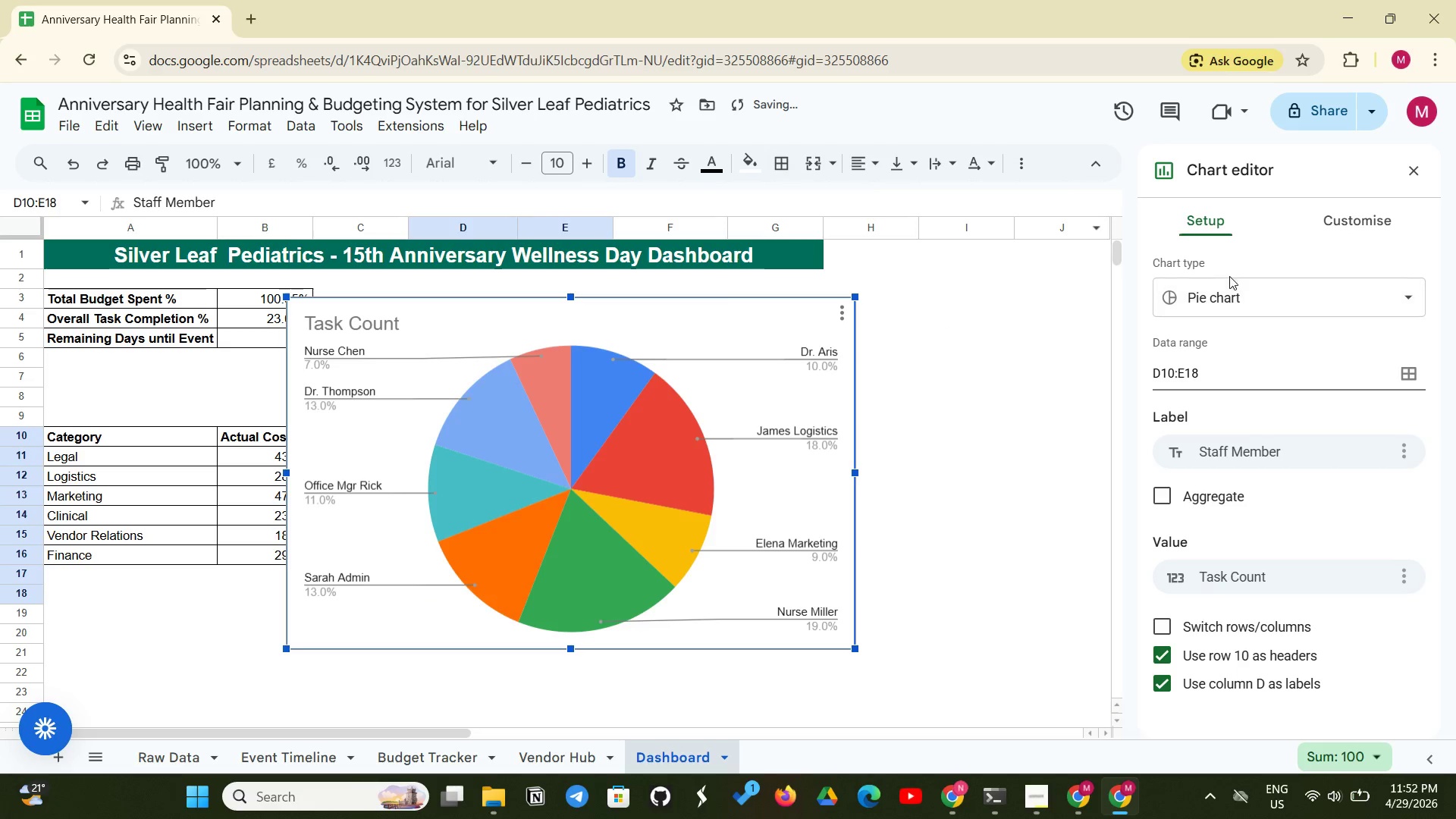 
left_click([1218, 300])
 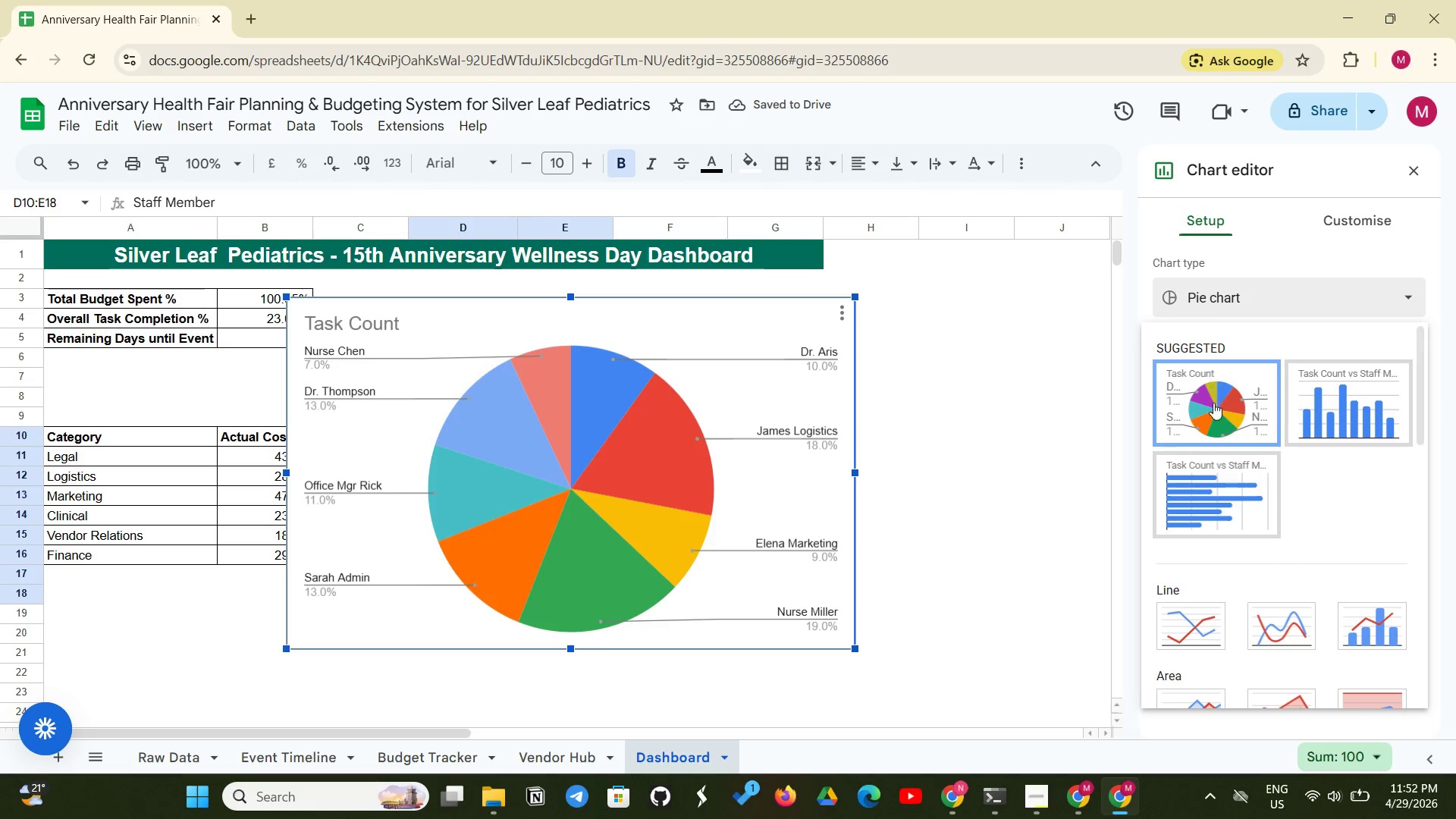 
scroll: coordinate [1215, 431], scroll_direction: down, amount: 1.0
 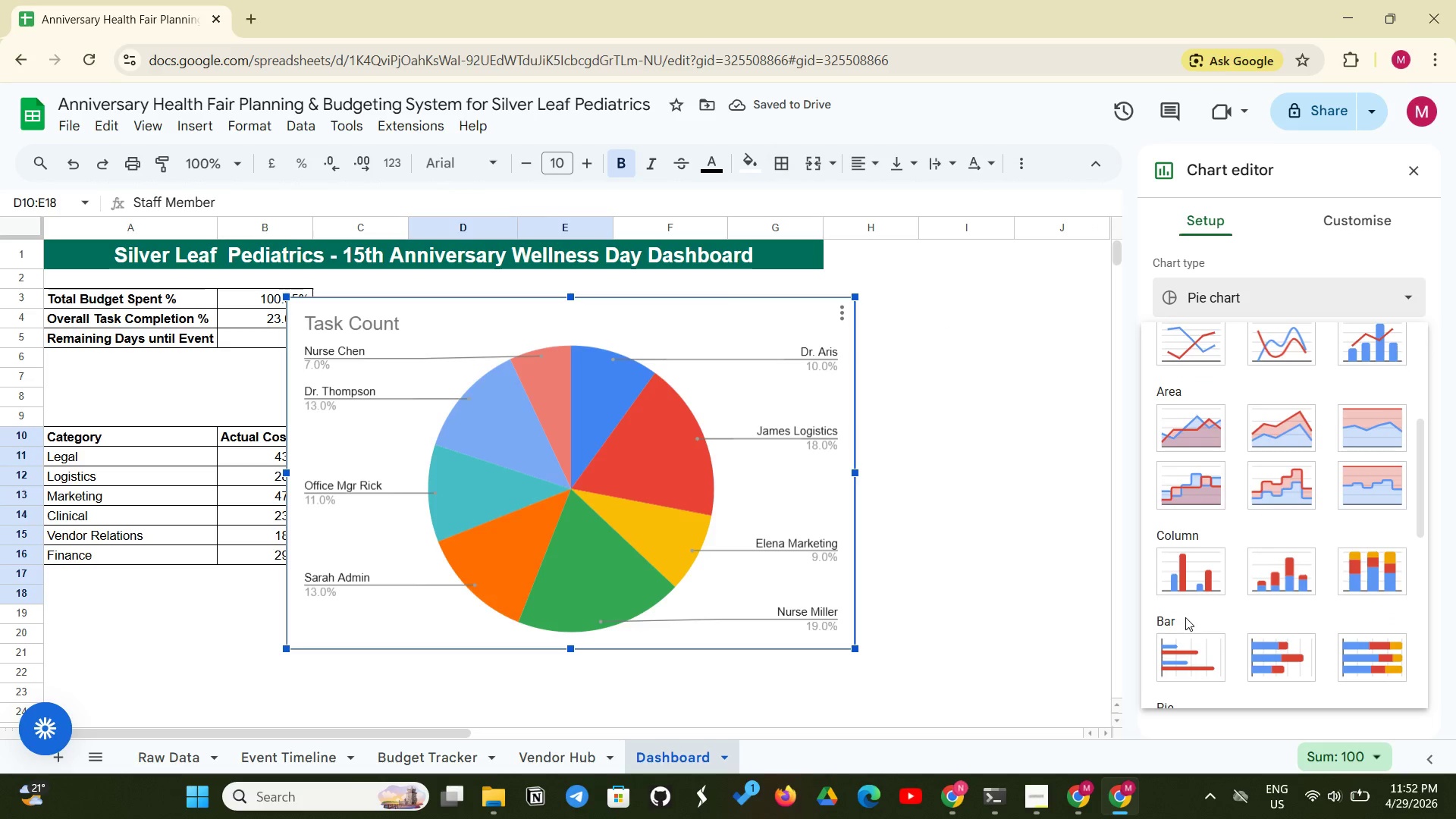 
left_click([1171, 655])
 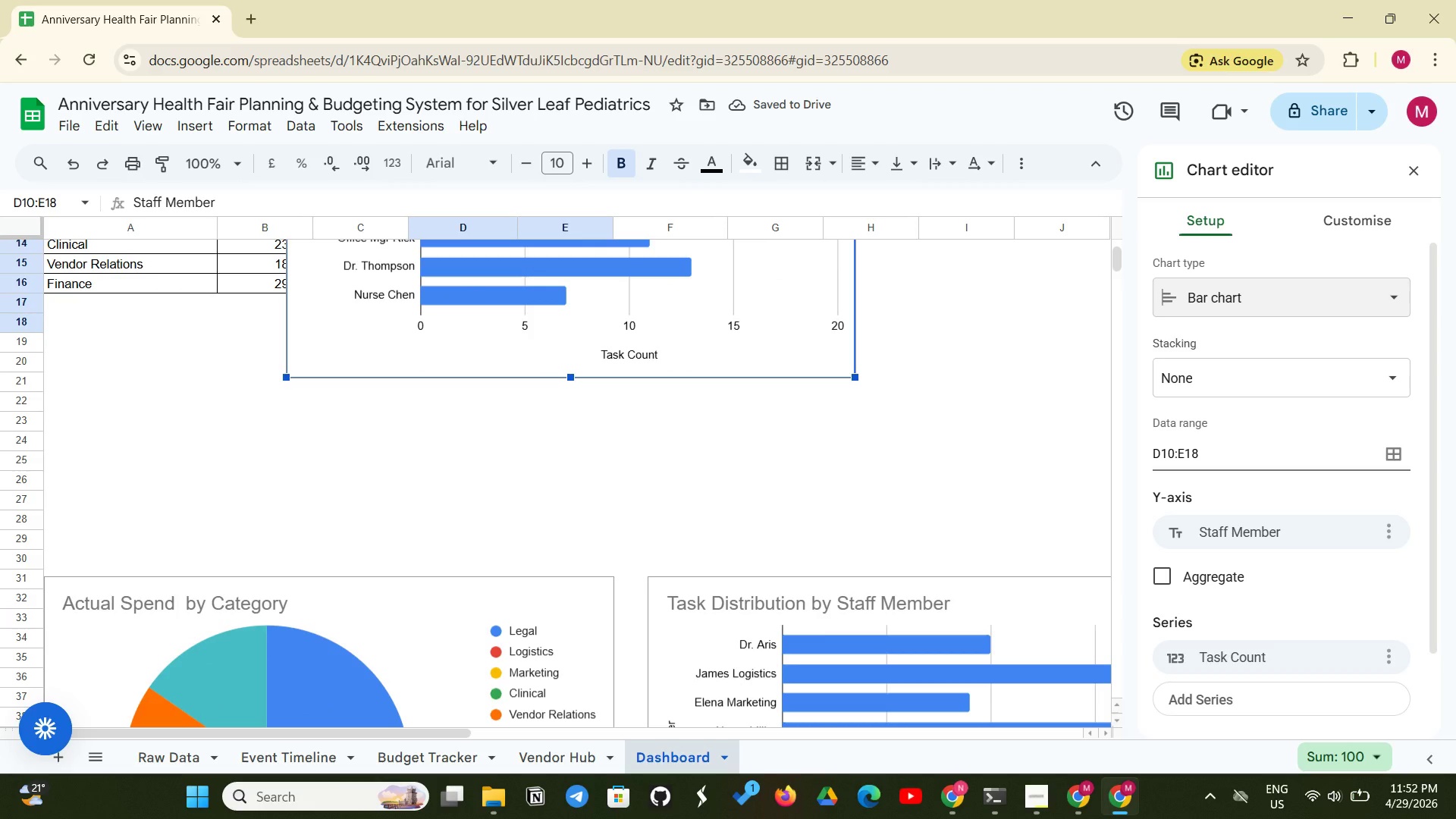 
wait(6.05)
 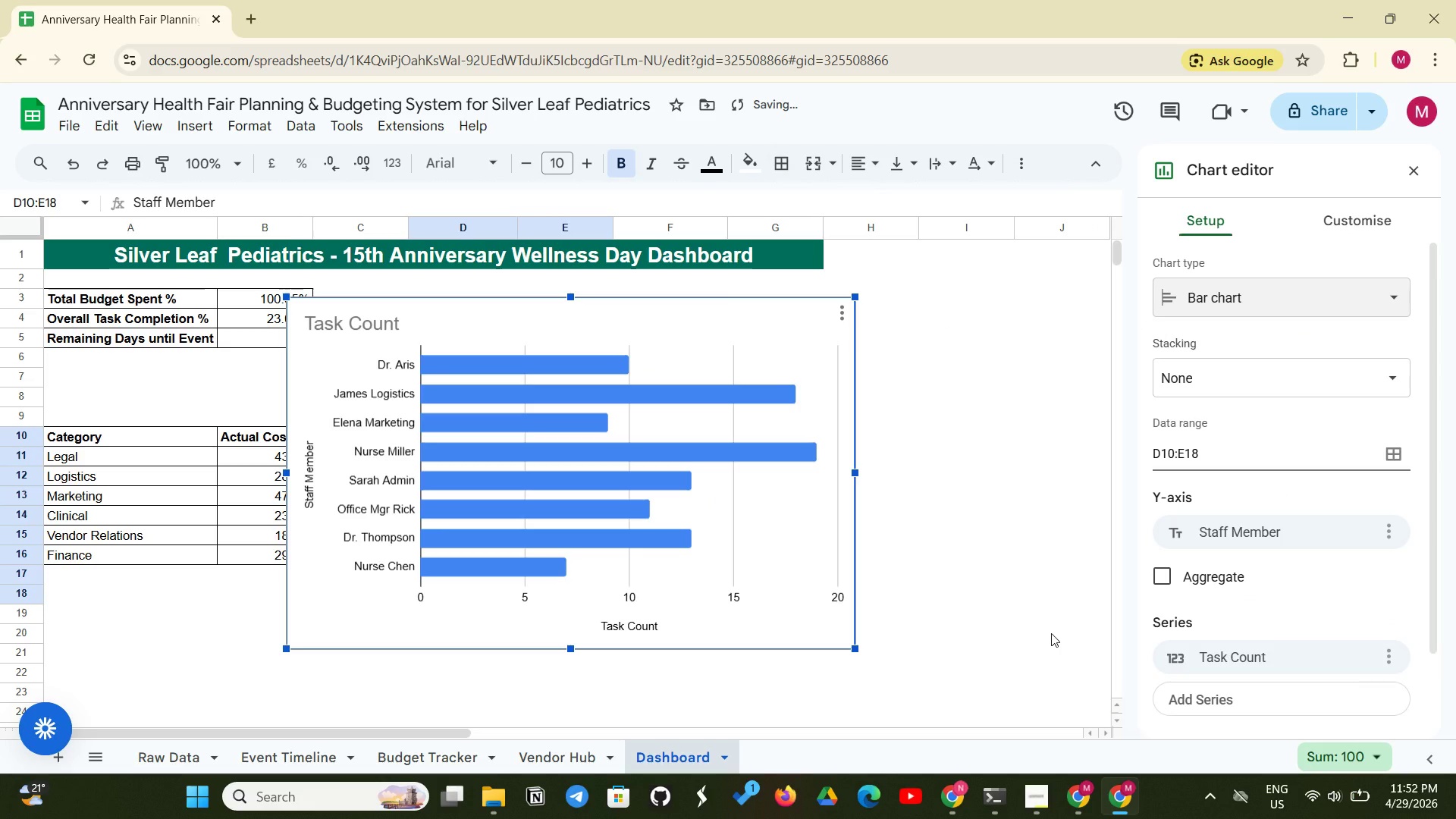 
left_click([687, 331])
 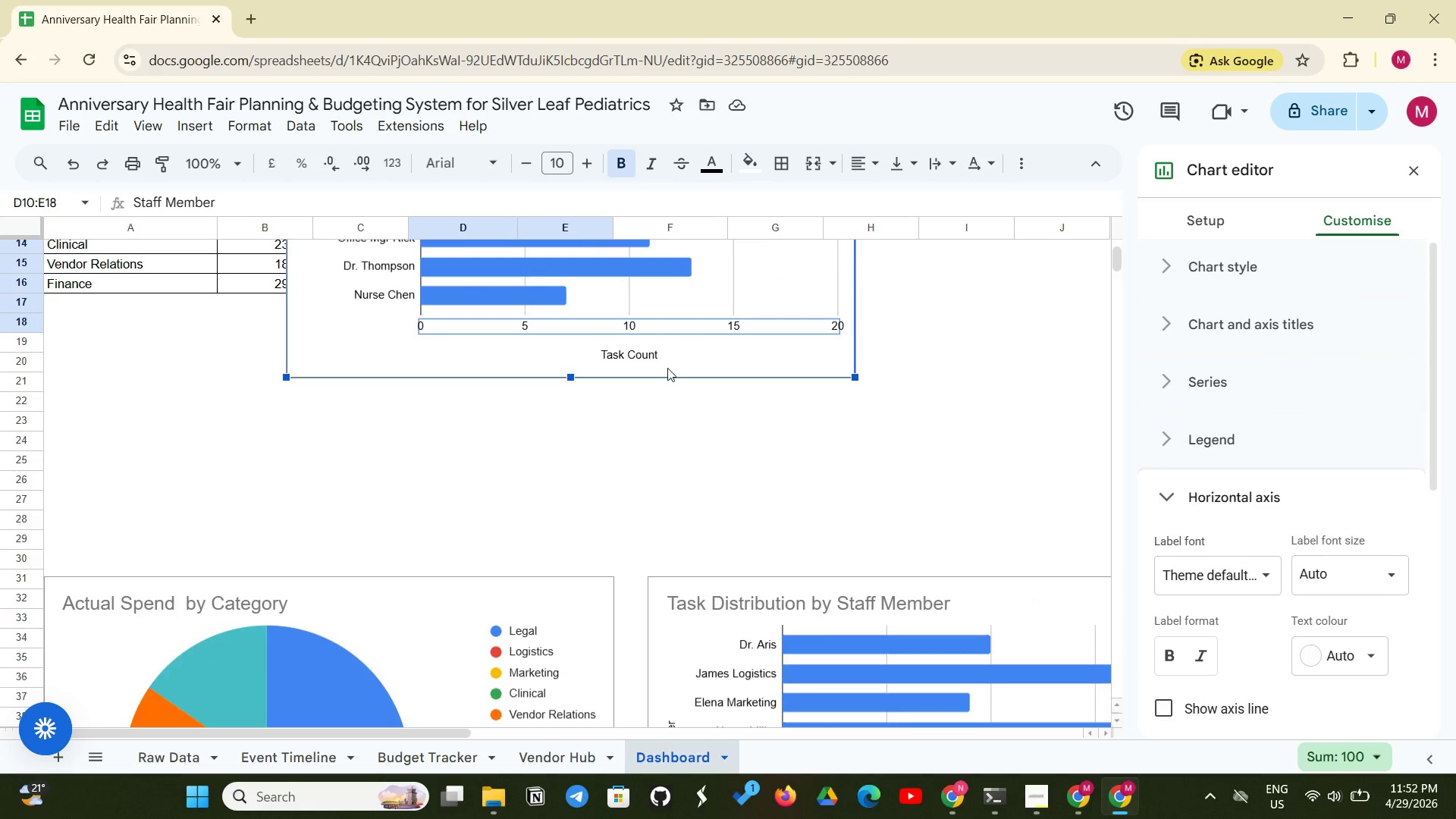 
left_click([667, 368])
 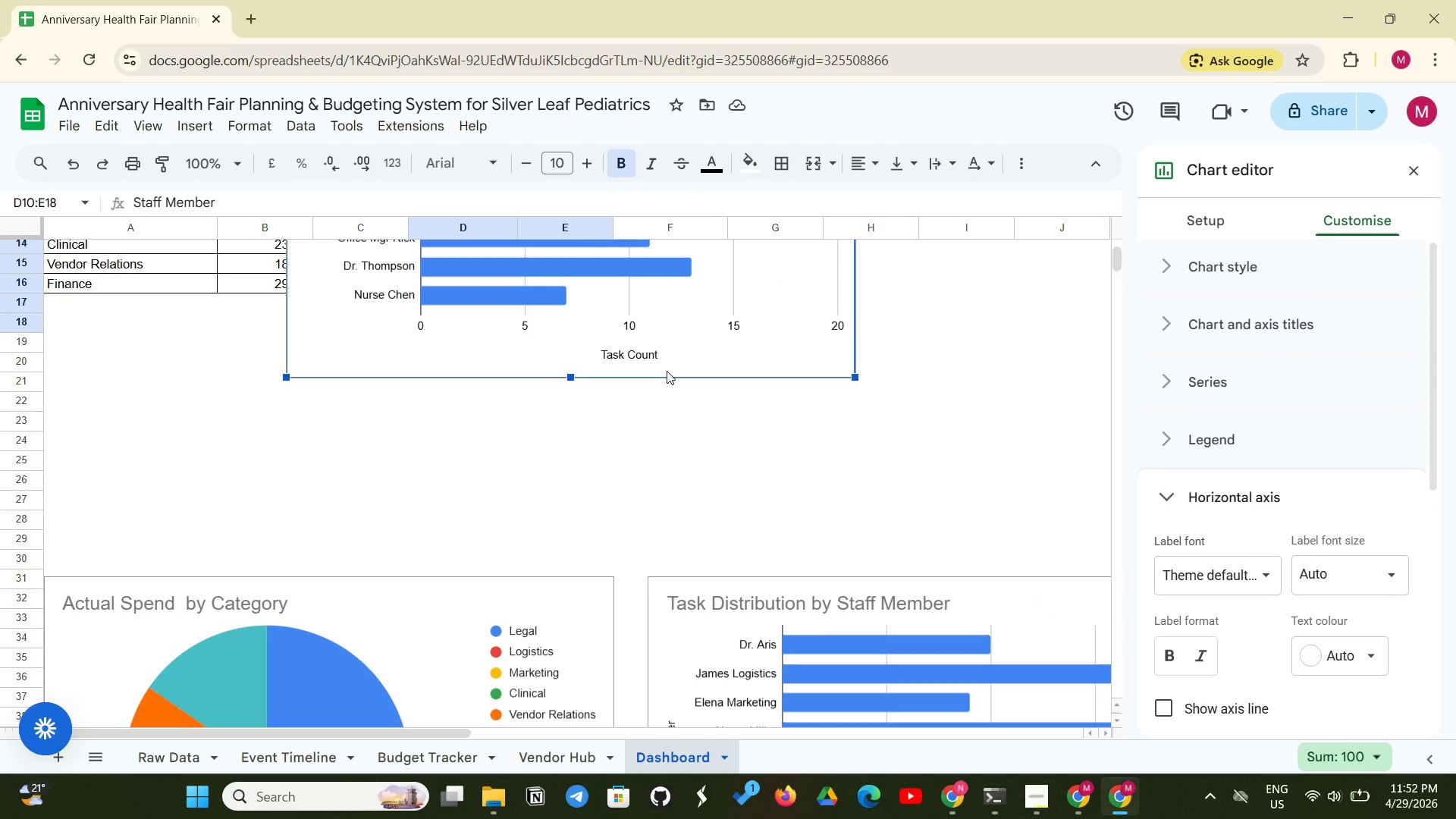 
key(Backspace)
 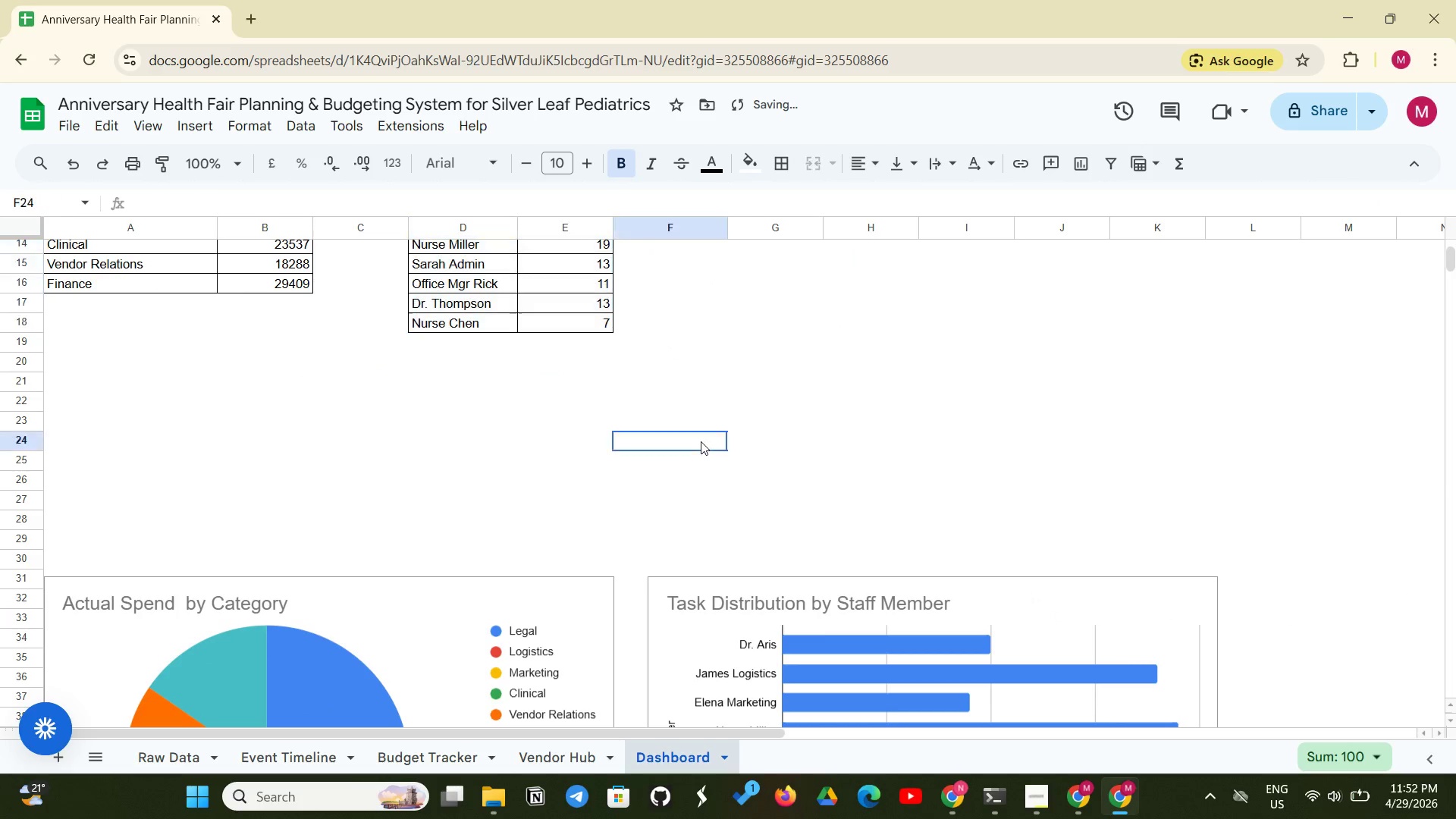 
scroll: coordinate [701, 441], scroll_direction: down, amount: 4.0
 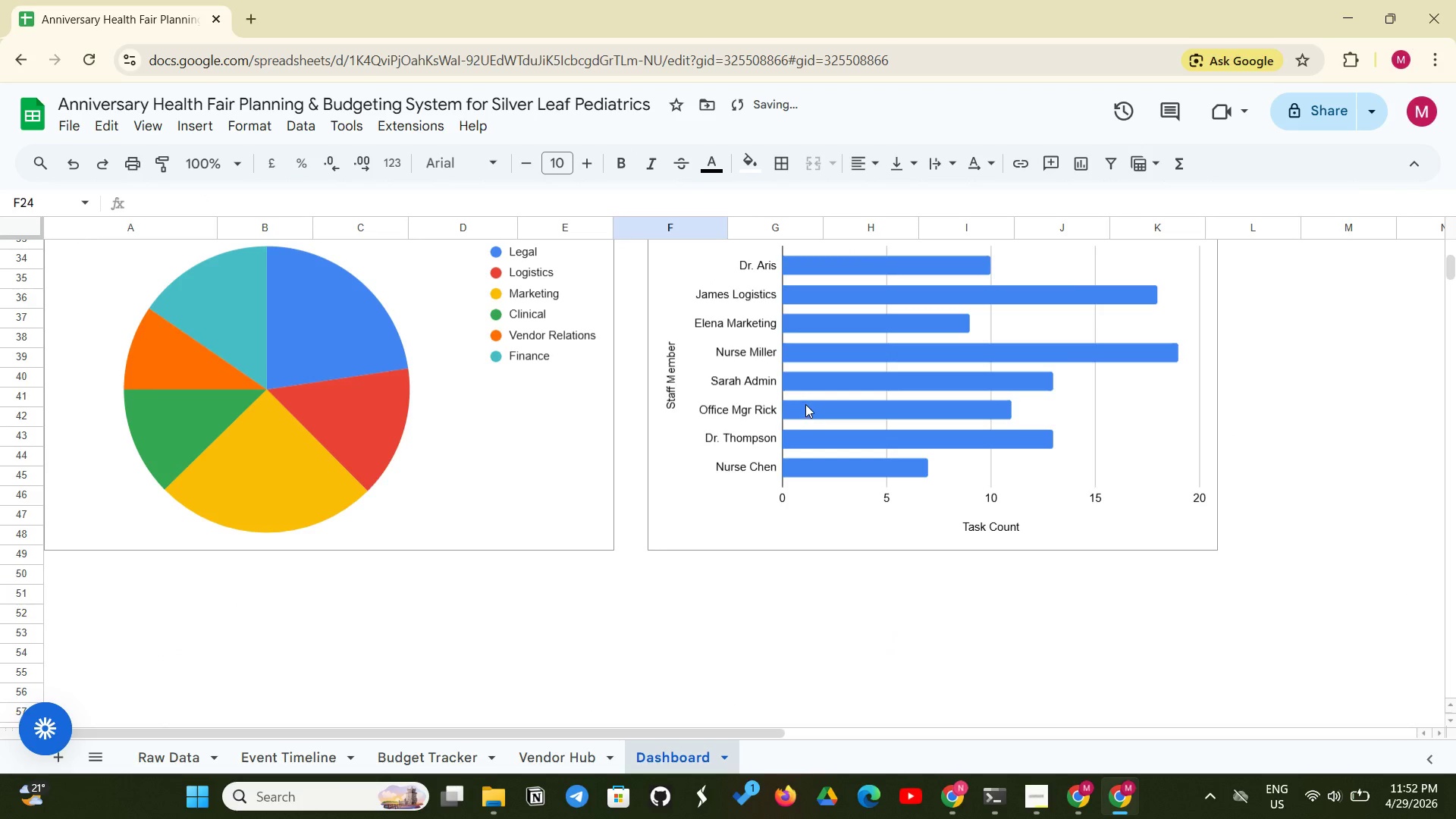 
left_click_drag(start_coordinate=[805, 404], to_coordinate=[799, 405])
 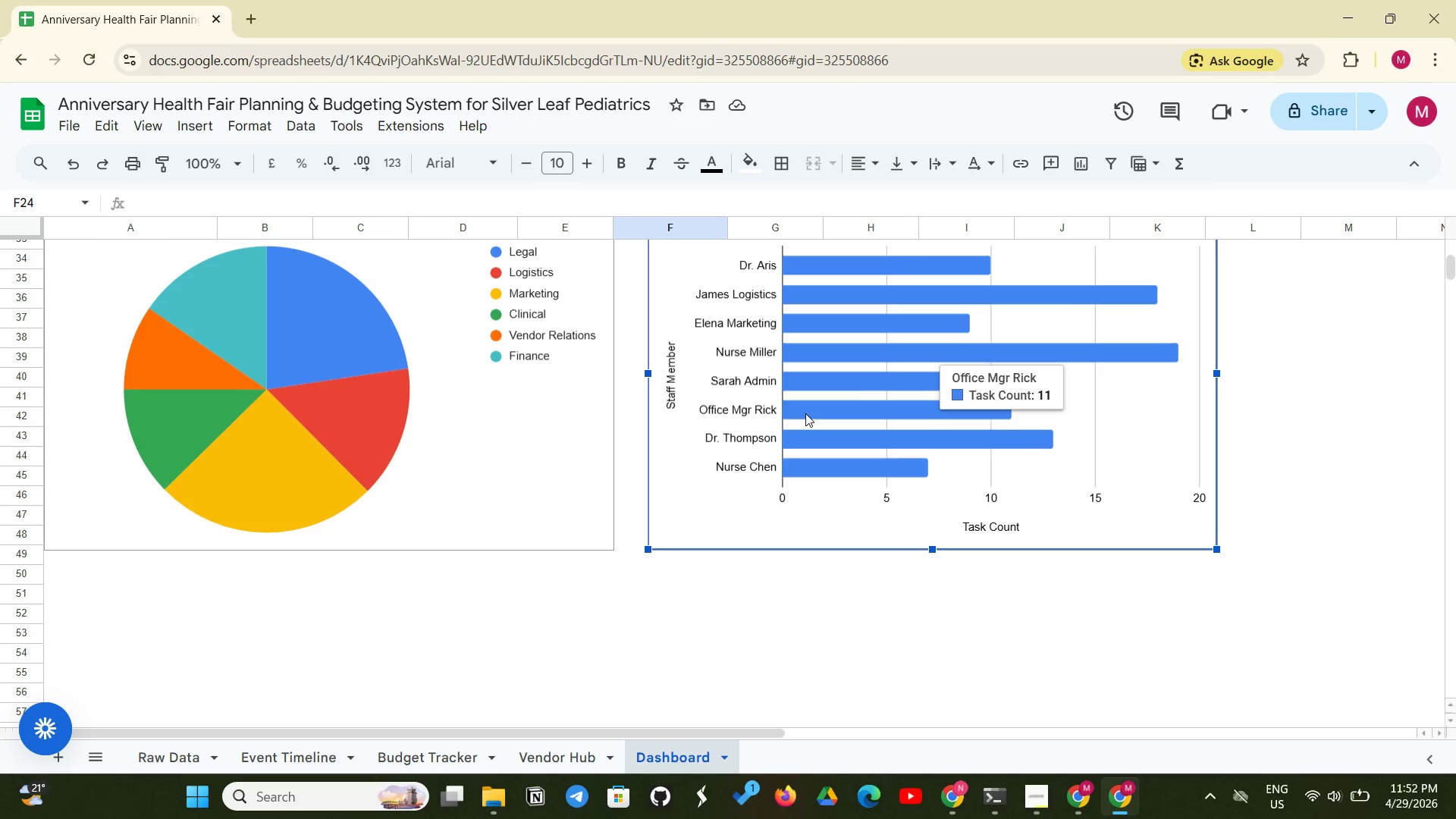 
scroll: coordinate [790, 457], scroll_direction: up, amount: 2.0
 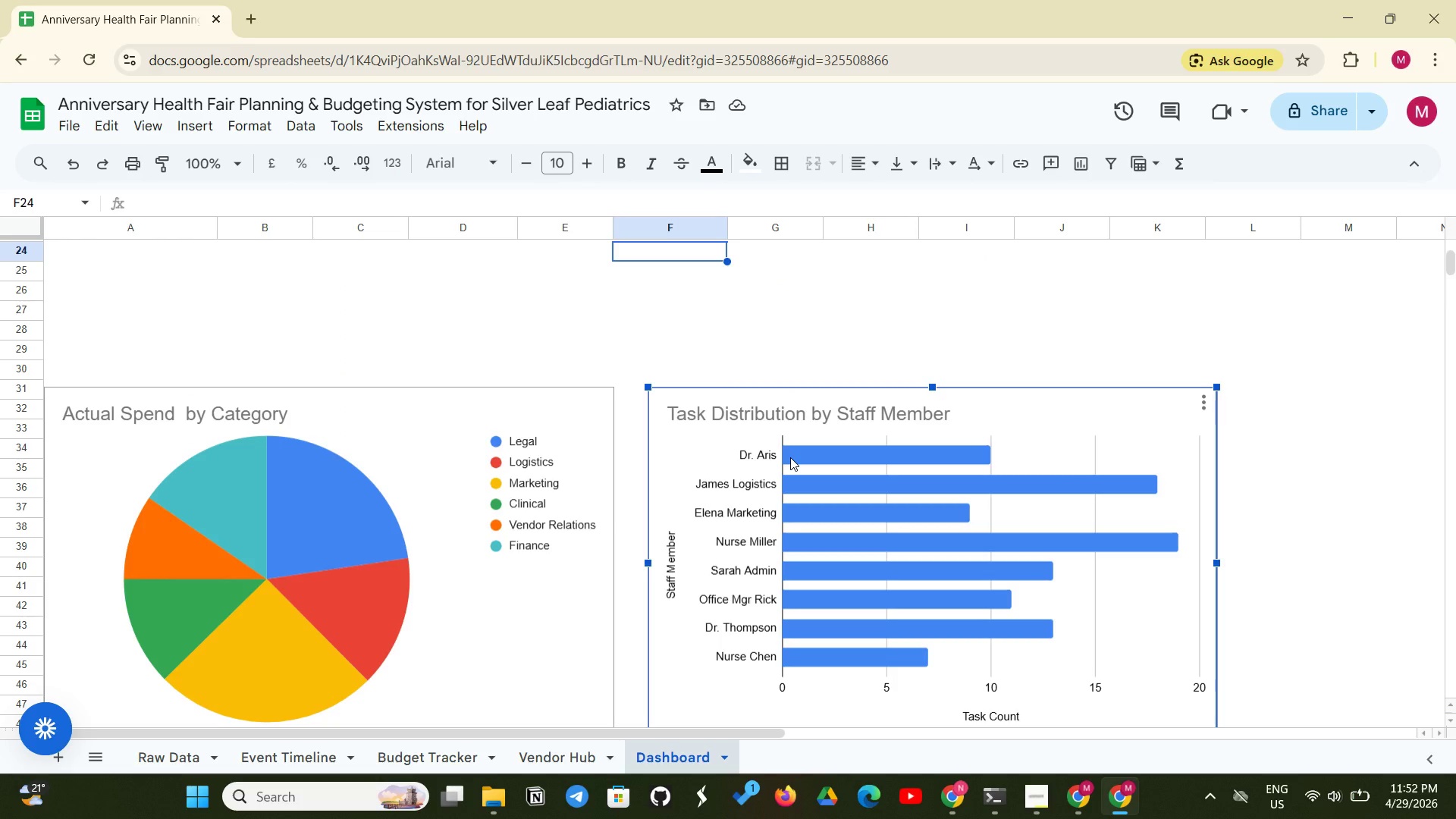 
scroll: coordinate [790, 457], scroll_direction: down, amount: 1.0
 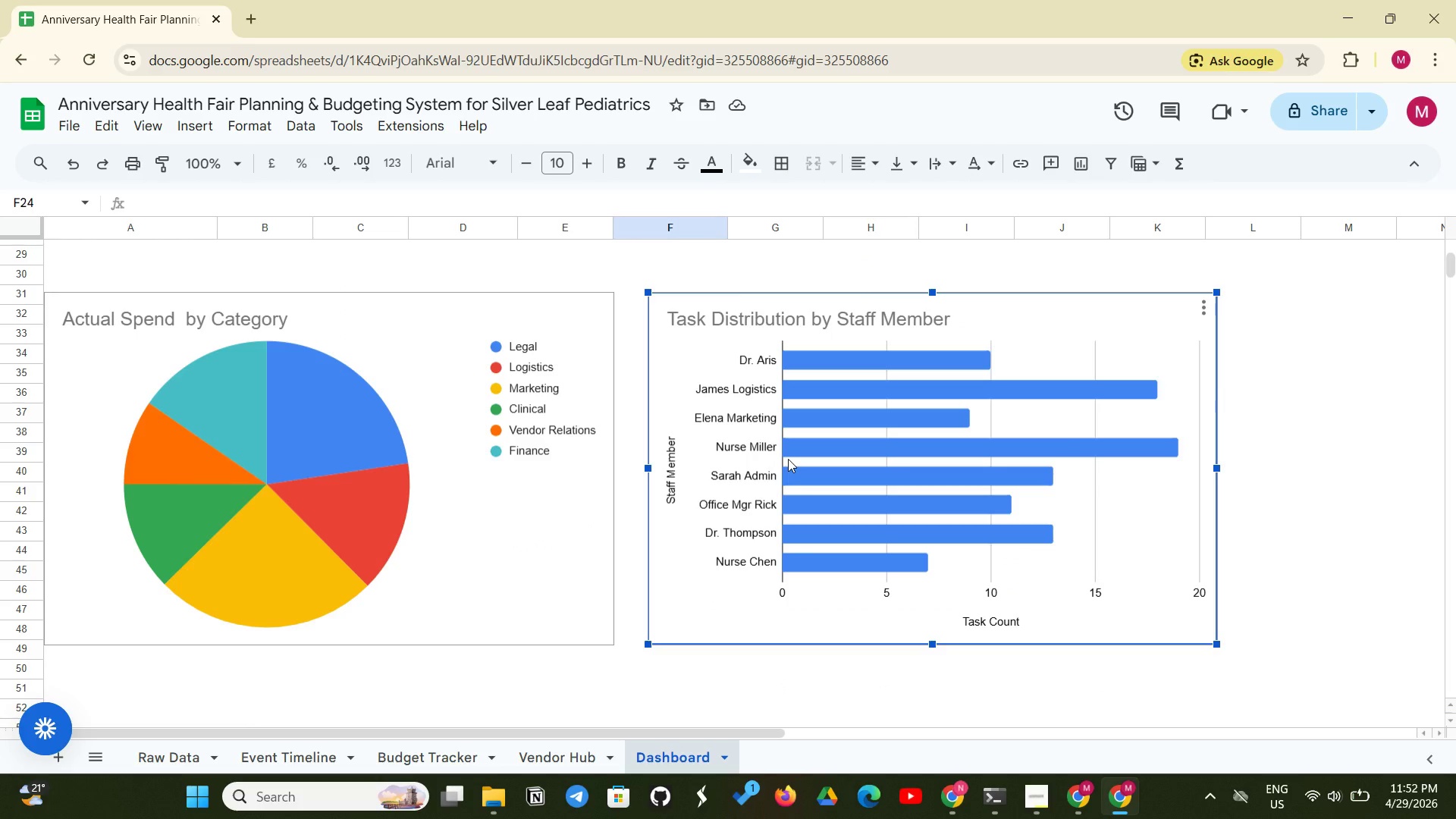 
wait(23.01)
 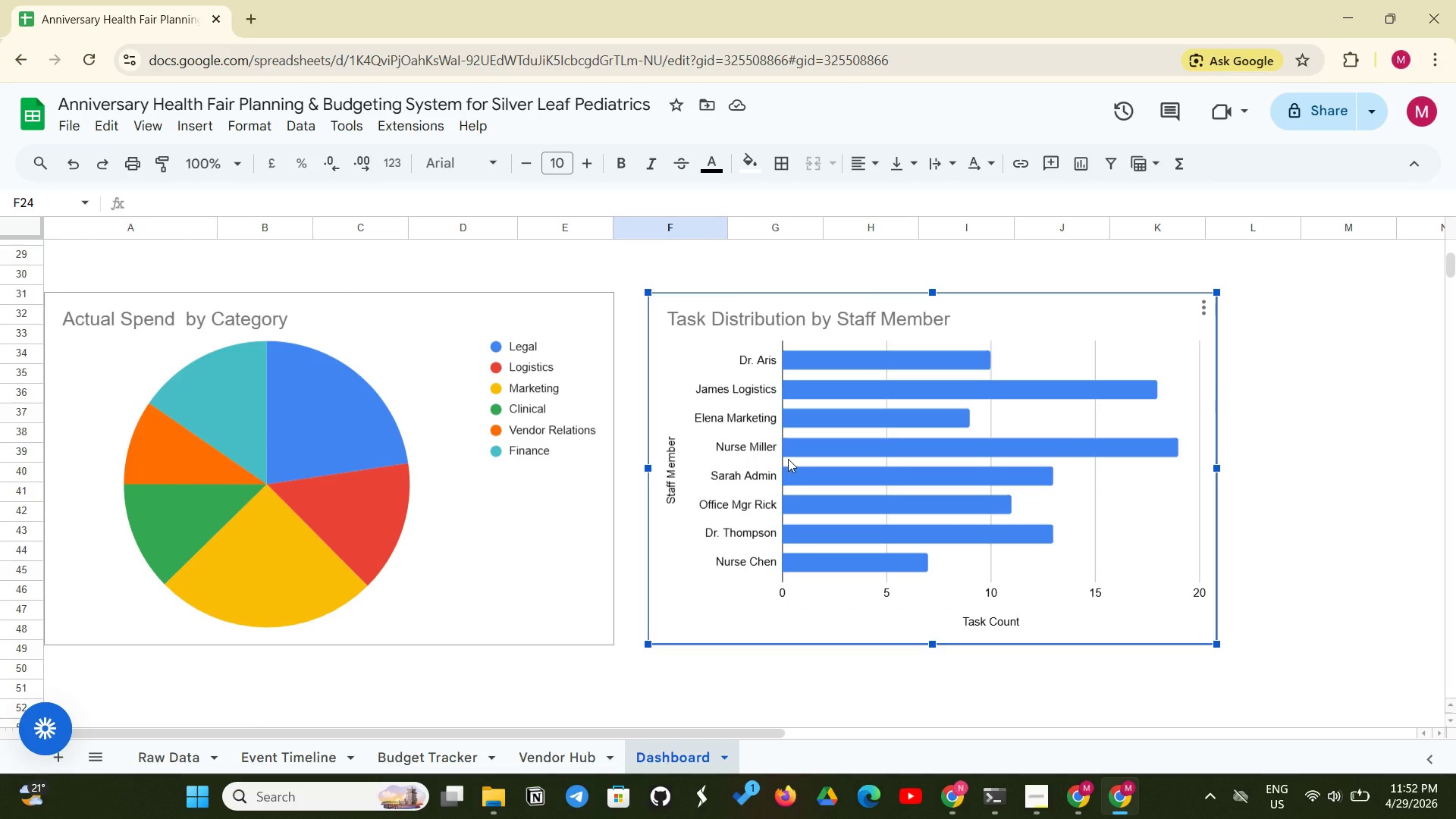 
left_click([169, 764])
 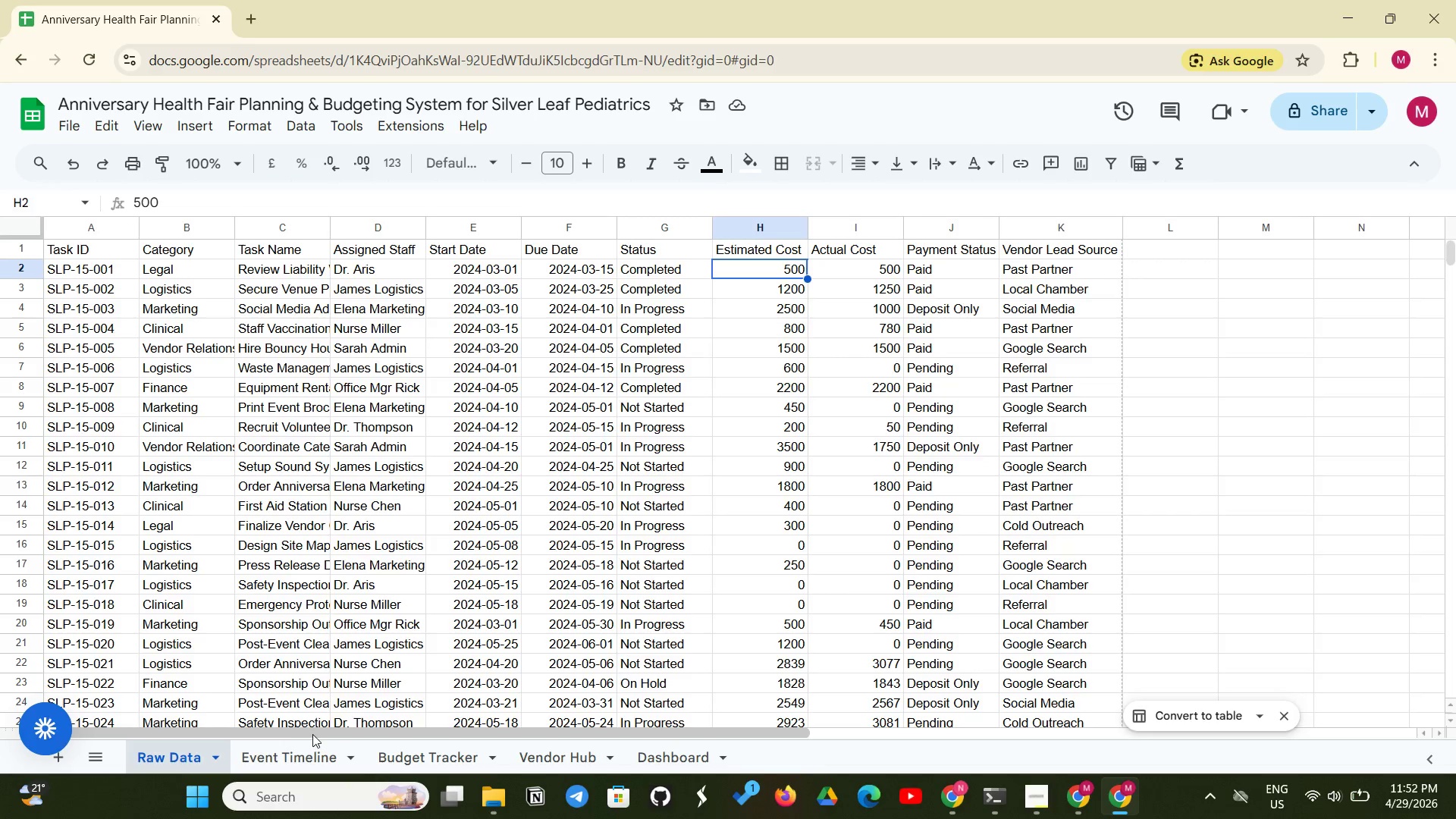 
left_click([296, 759])
 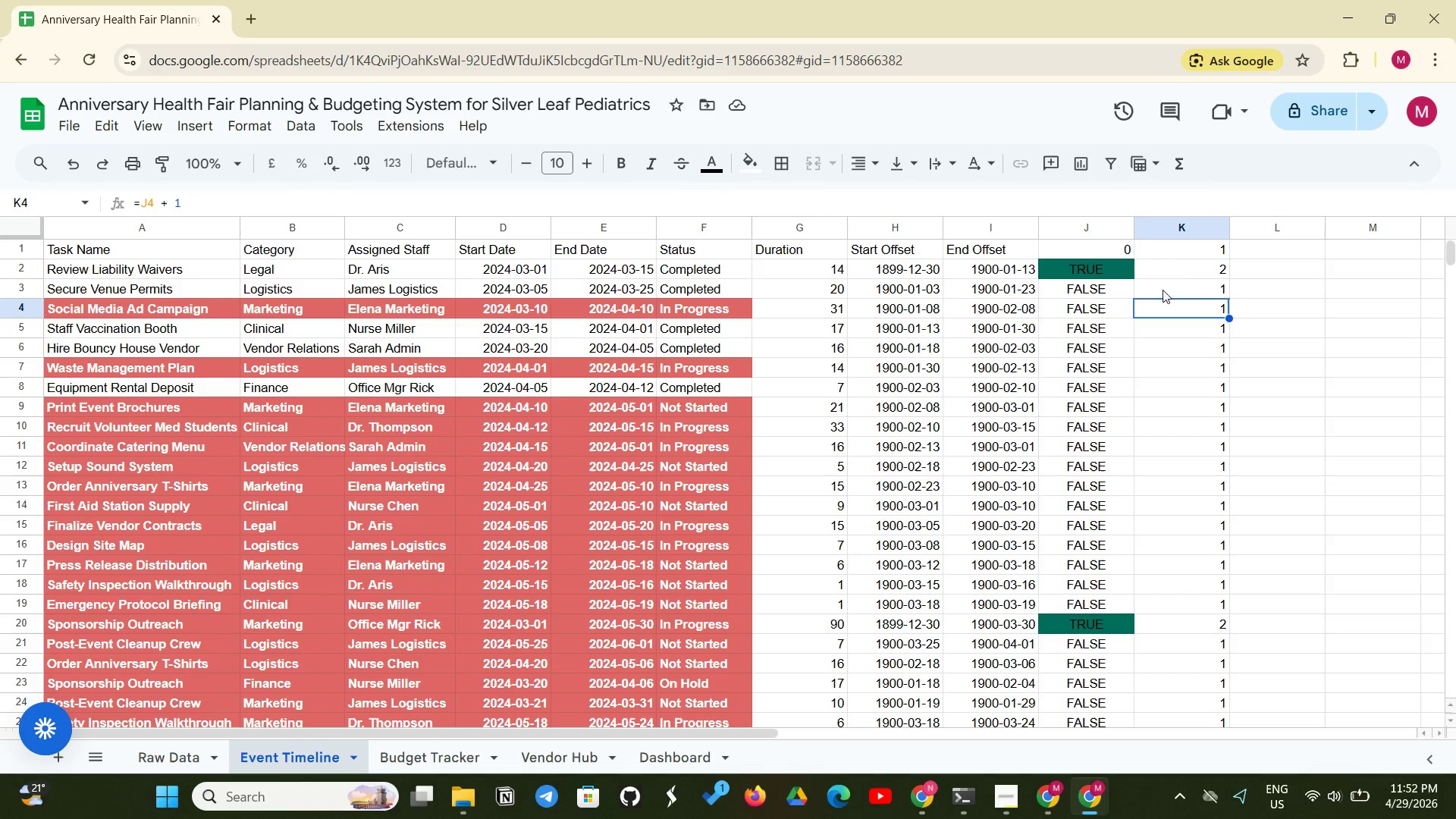 
left_click_drag(start_coordinate=[1184, 252], to_coordinate=[1213, 466])
 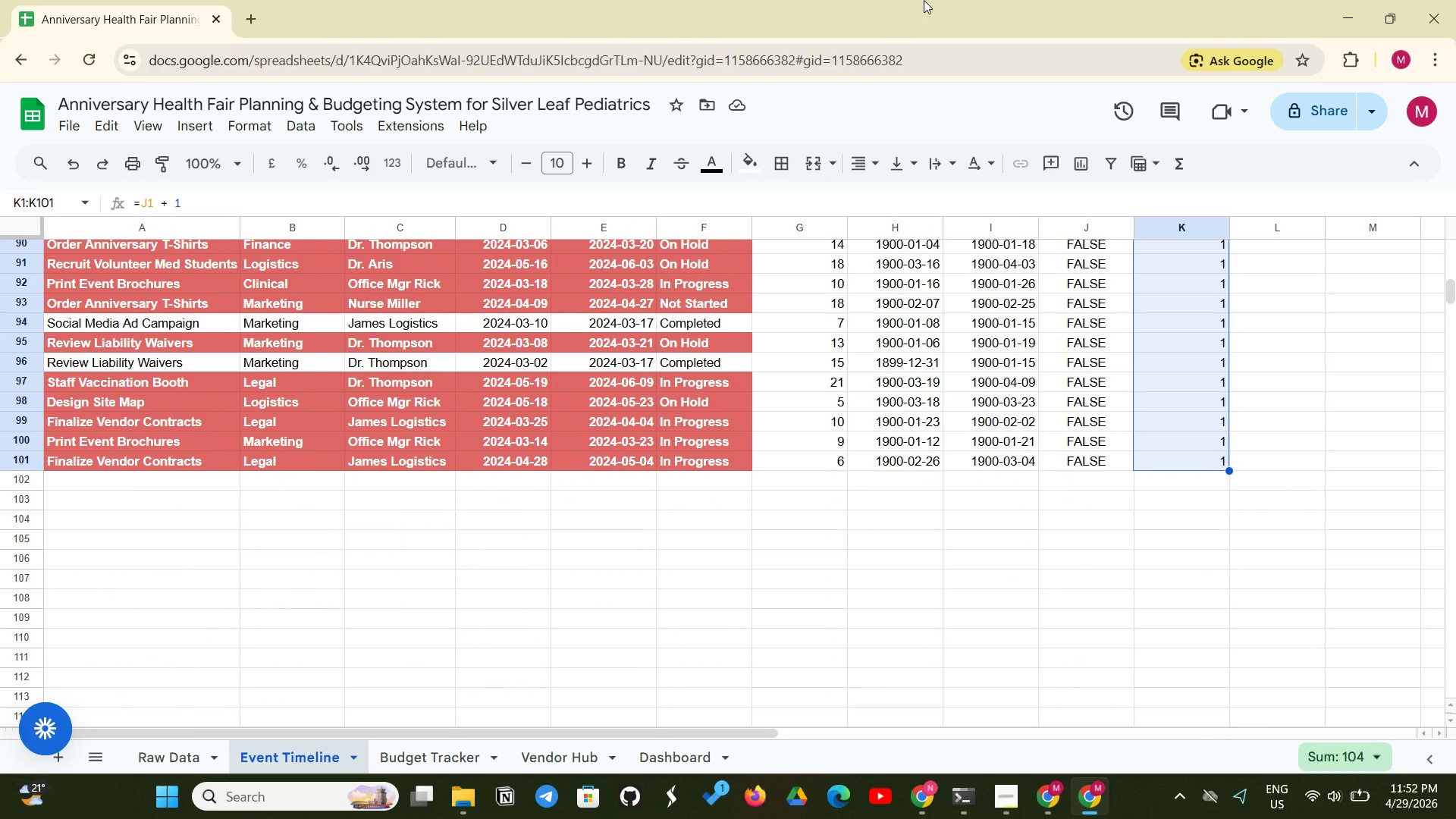 
key(Backspace)
 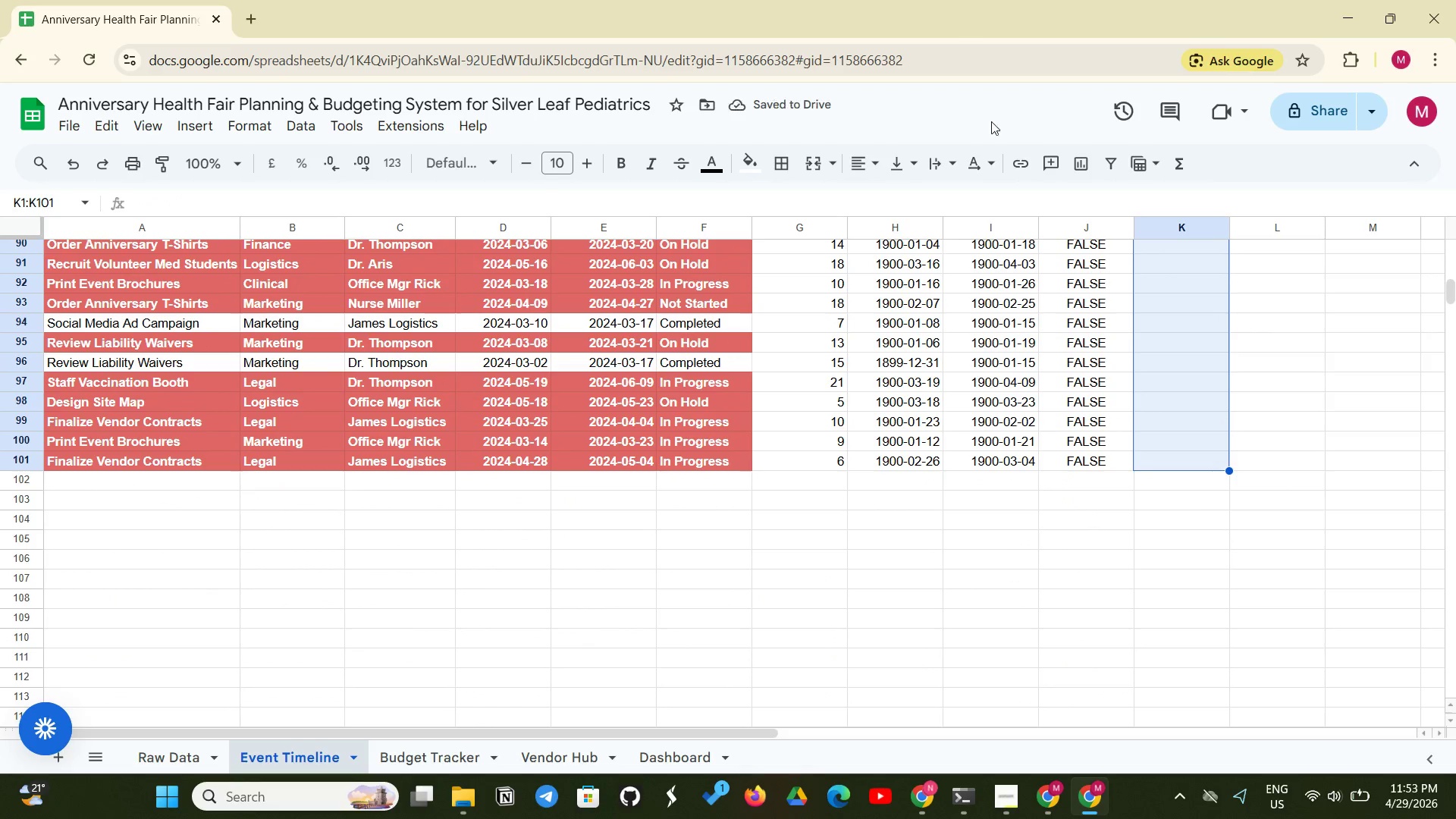 
scroll: coordinate [1225, 441], scroll_direction: up, amount: 27.0
 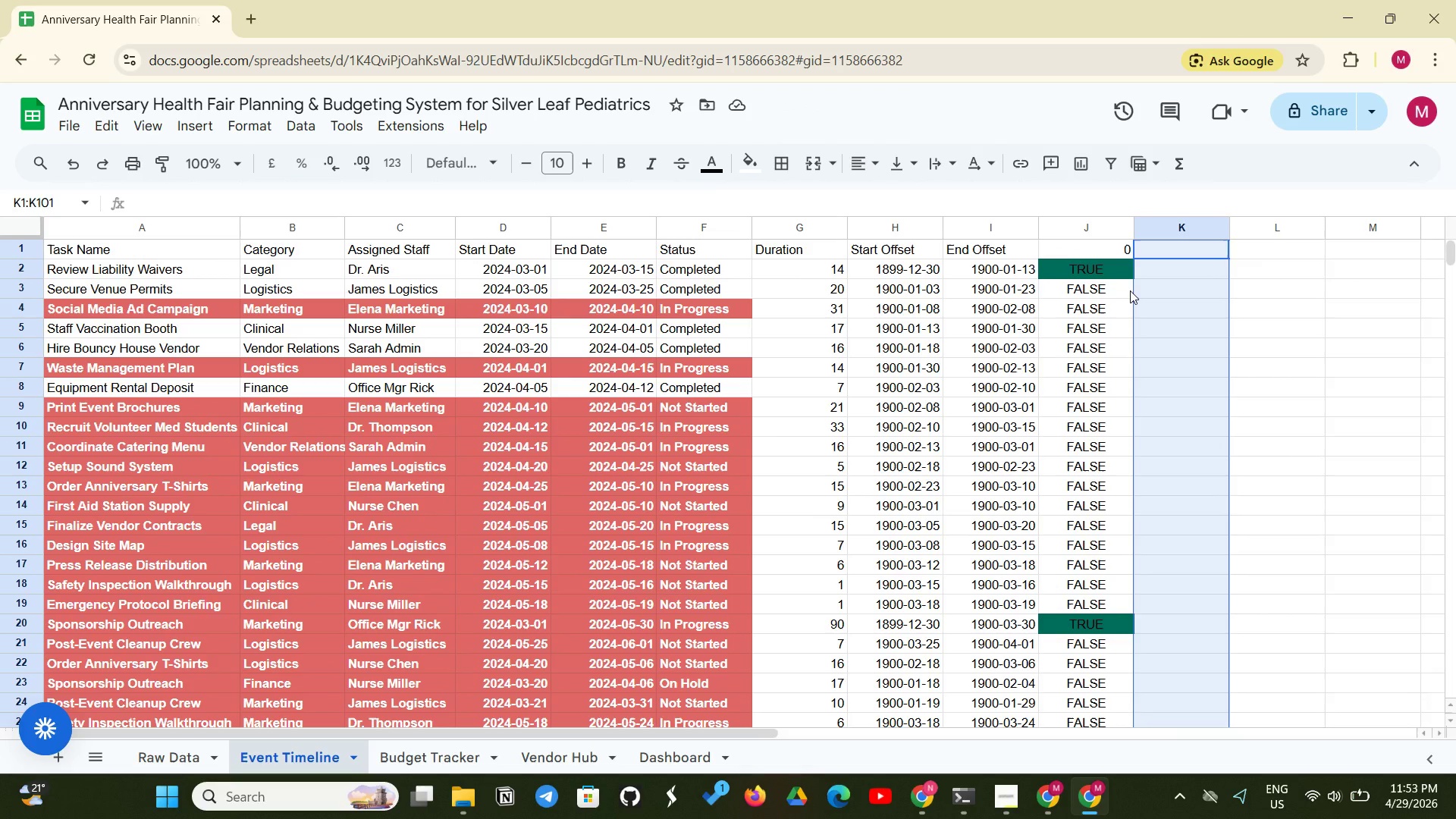 
wait(5.63)
 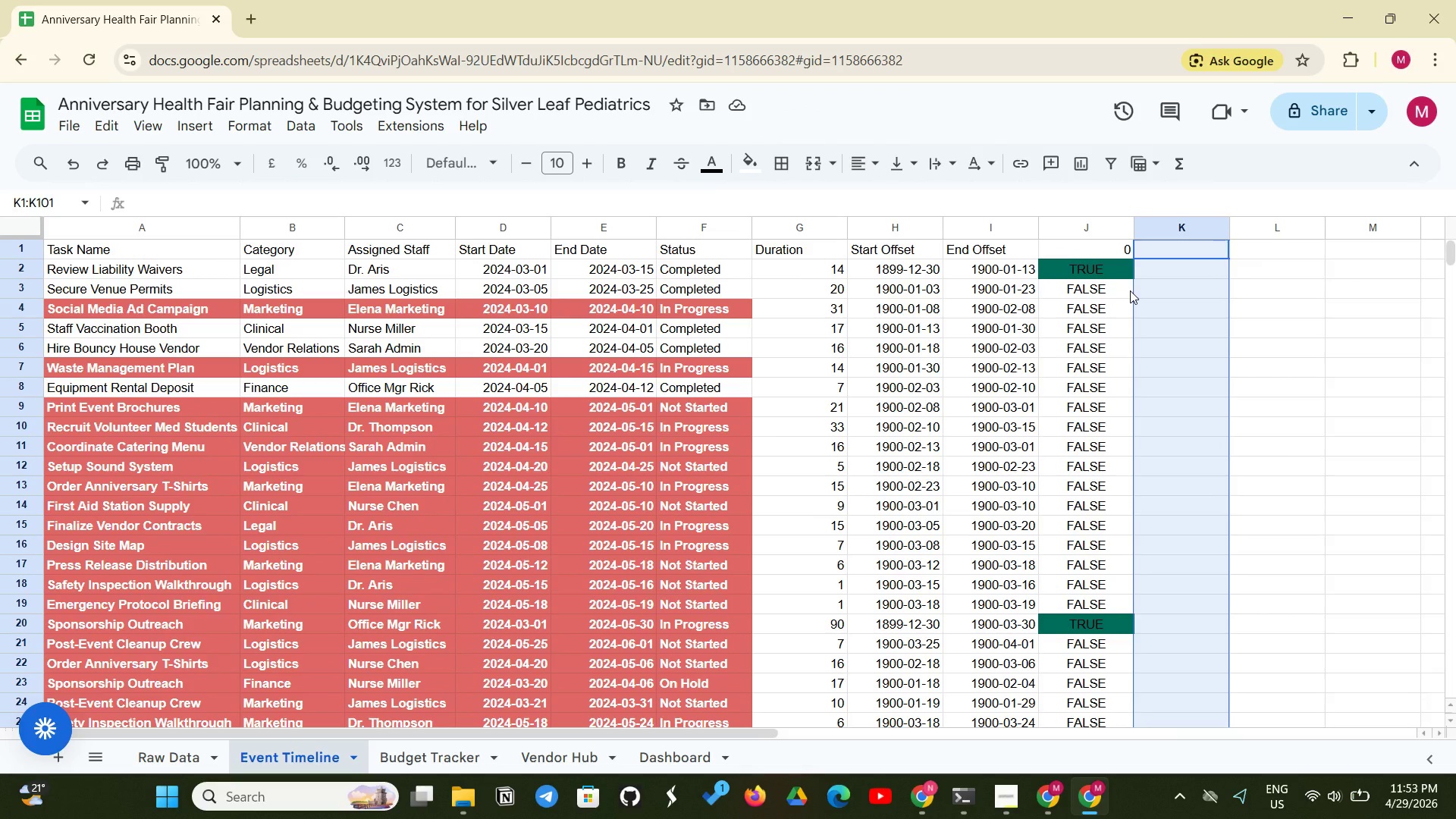 
left_click([1260, 381])
 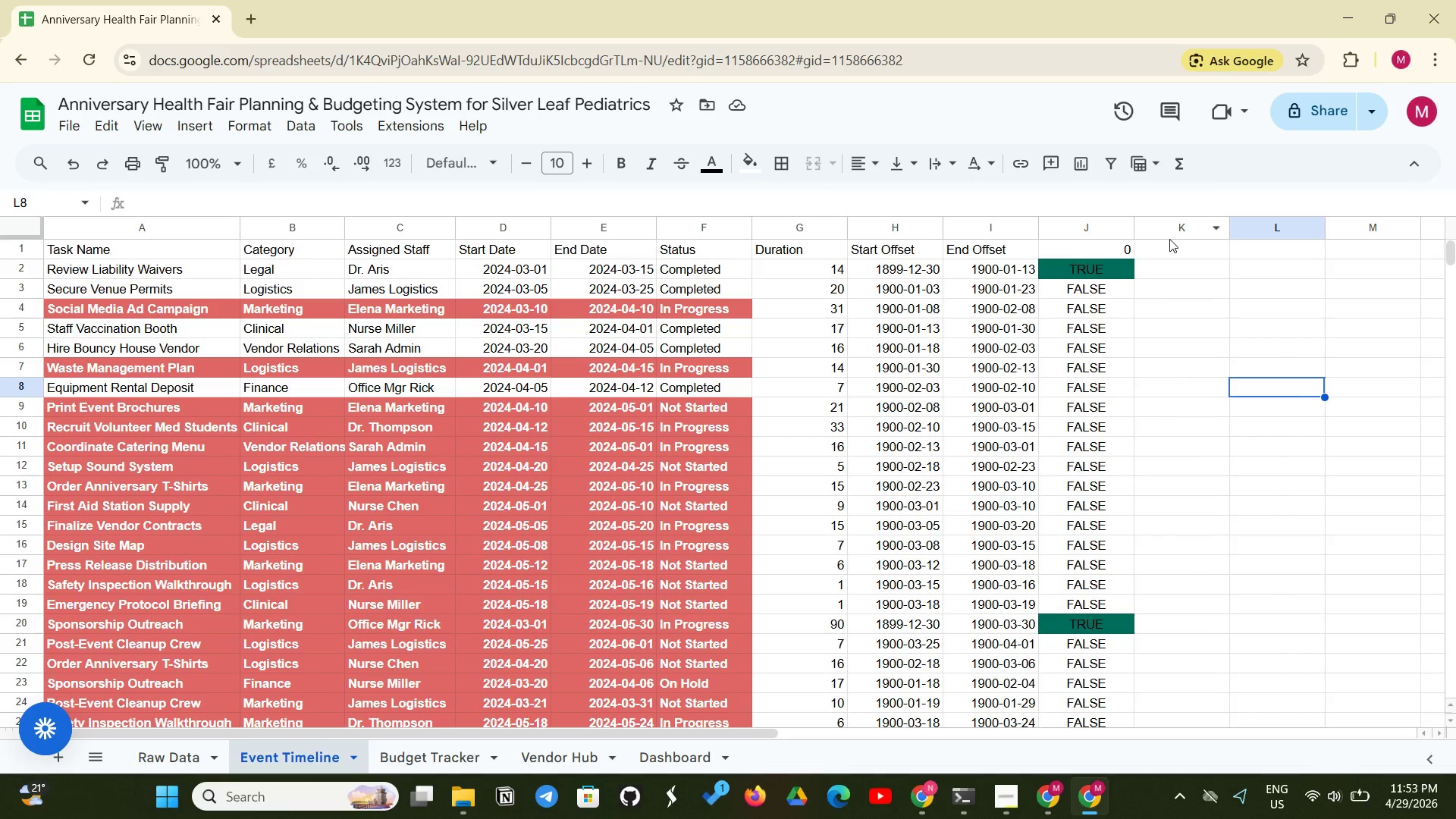 
left_click([1153, 248])
 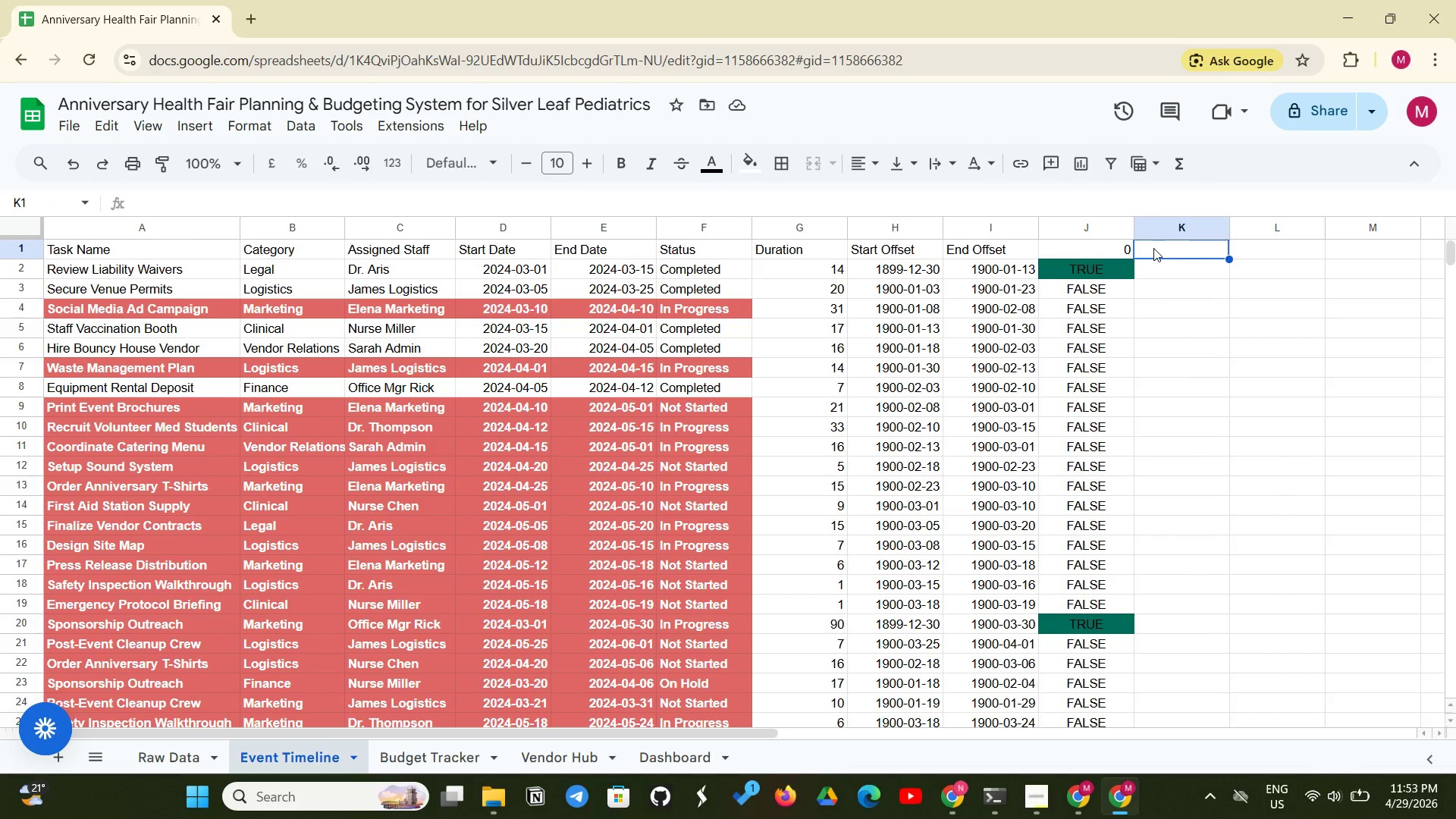 
key(1)
 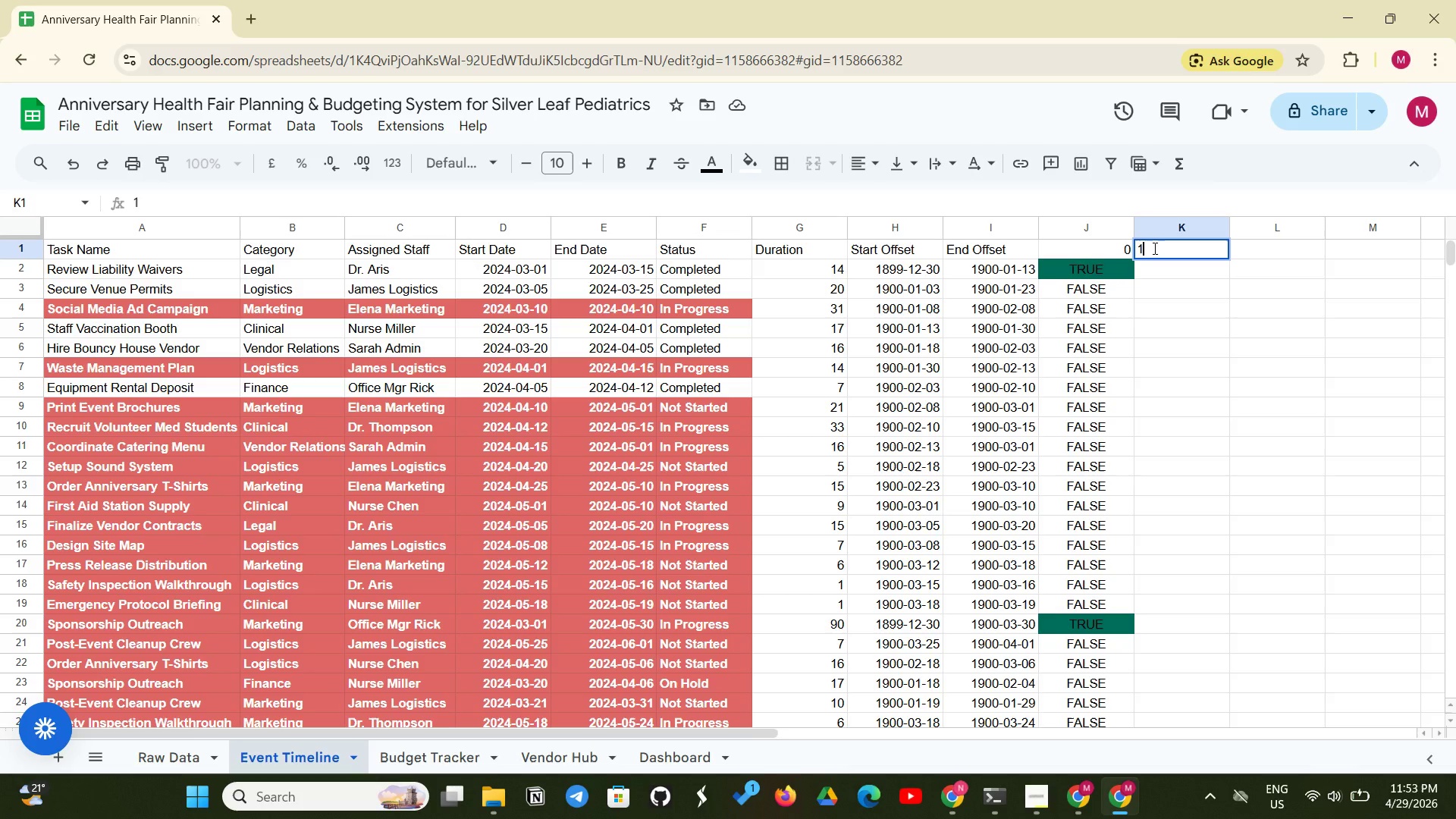 
wait(25.31)
 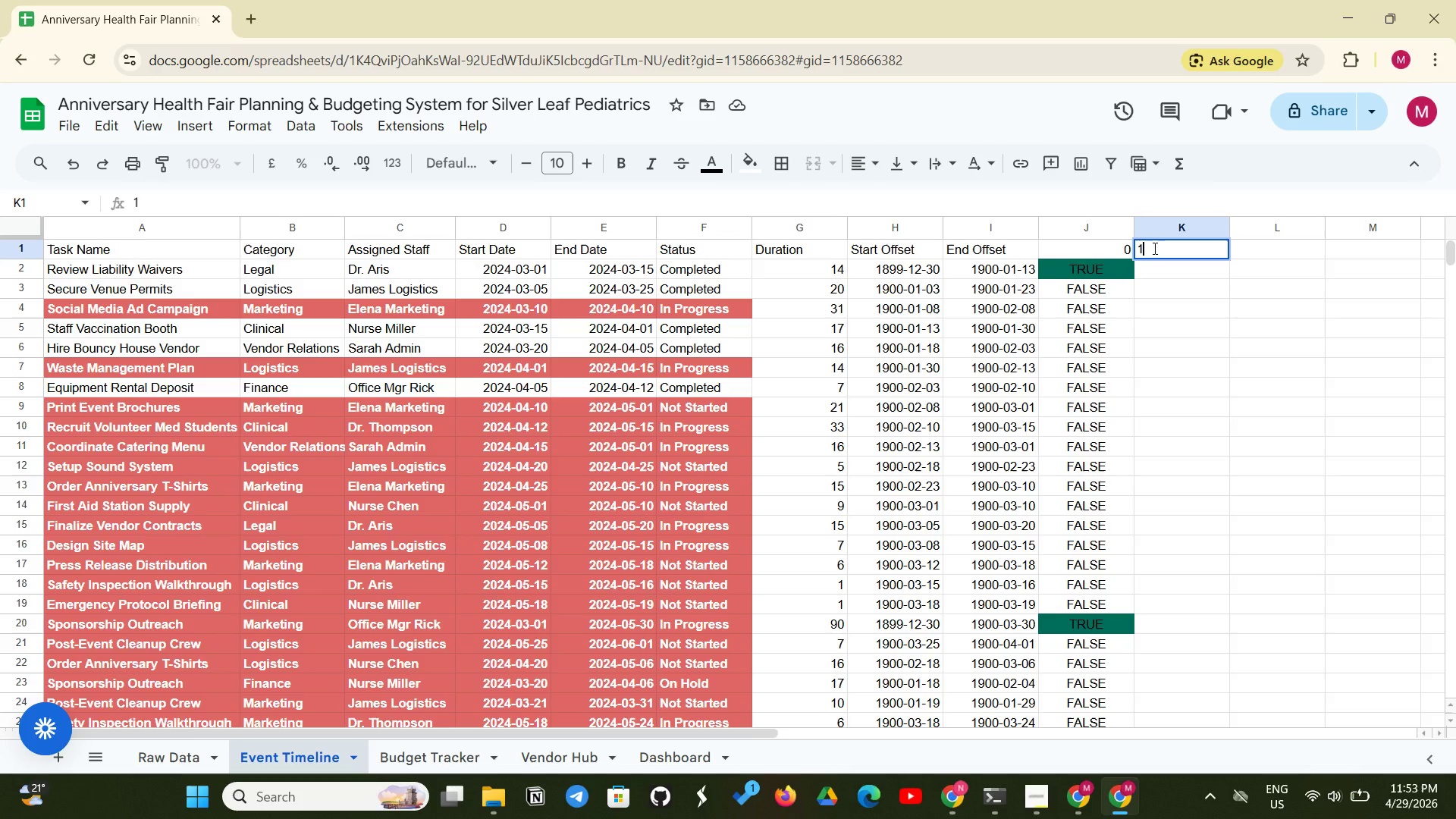 
key(Enter)
 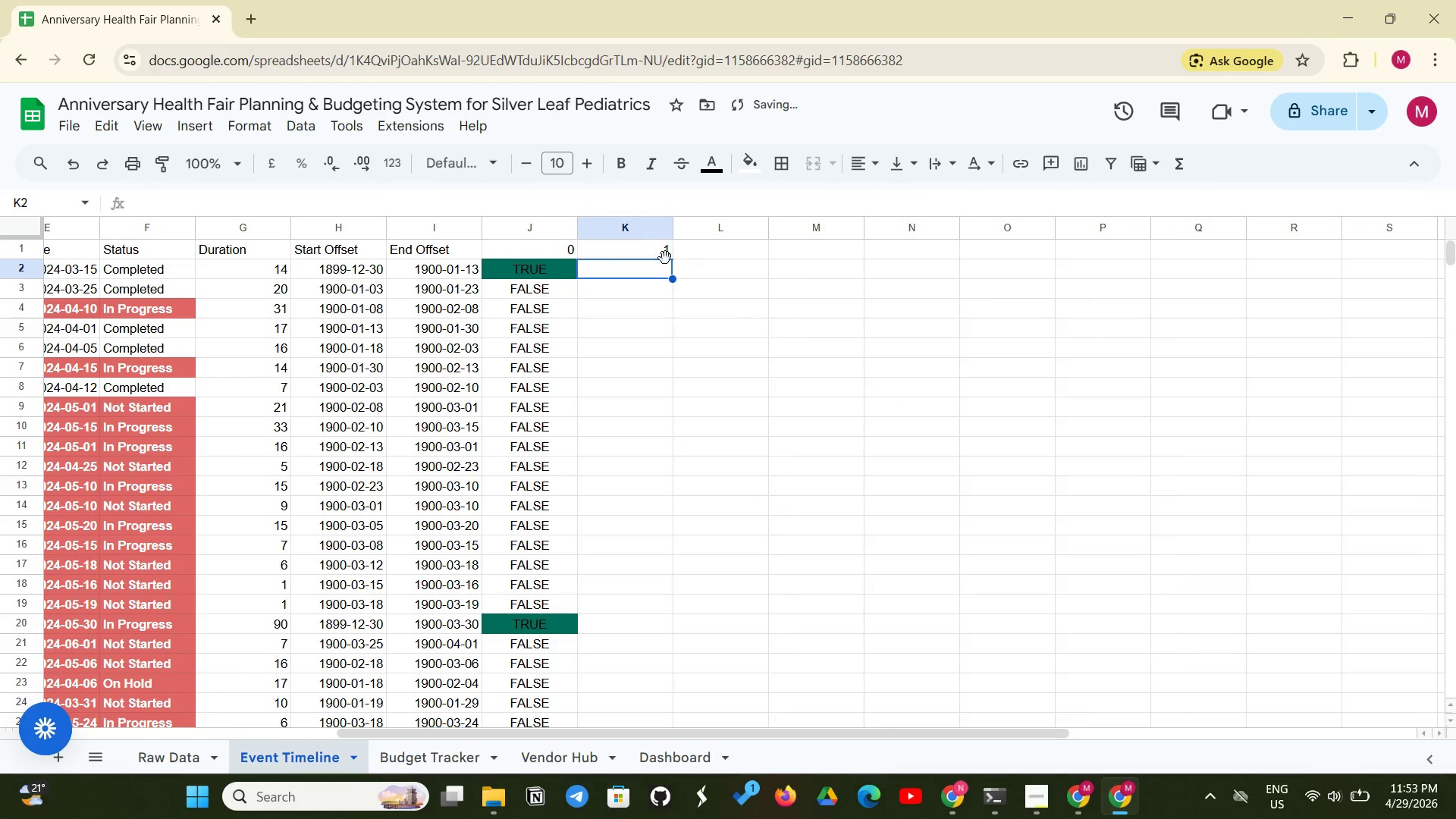 
left_click_drag(start_coordinate=[663, 253], to_coordinate=[1455, 231])
 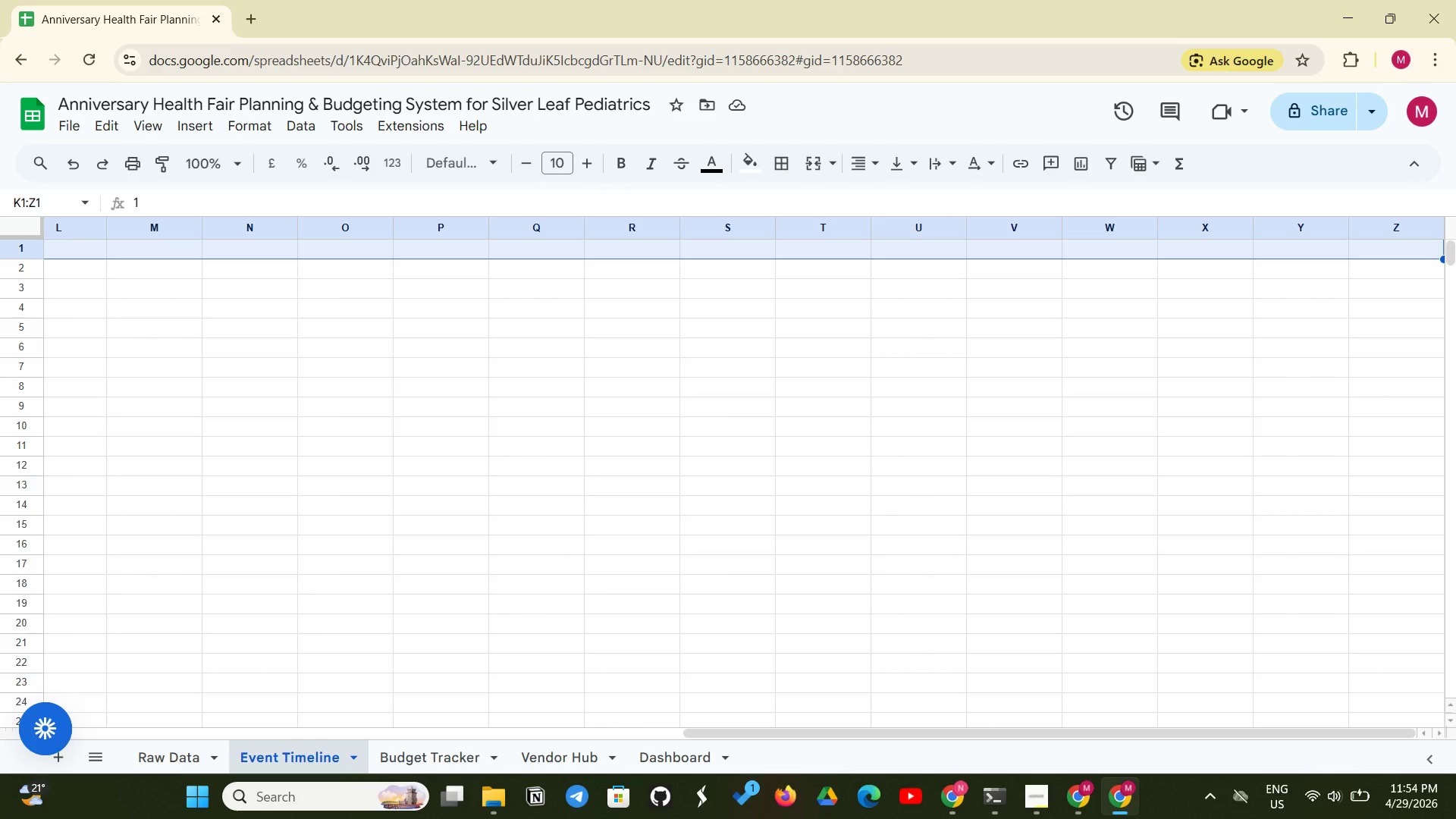 
wait(65.22)
 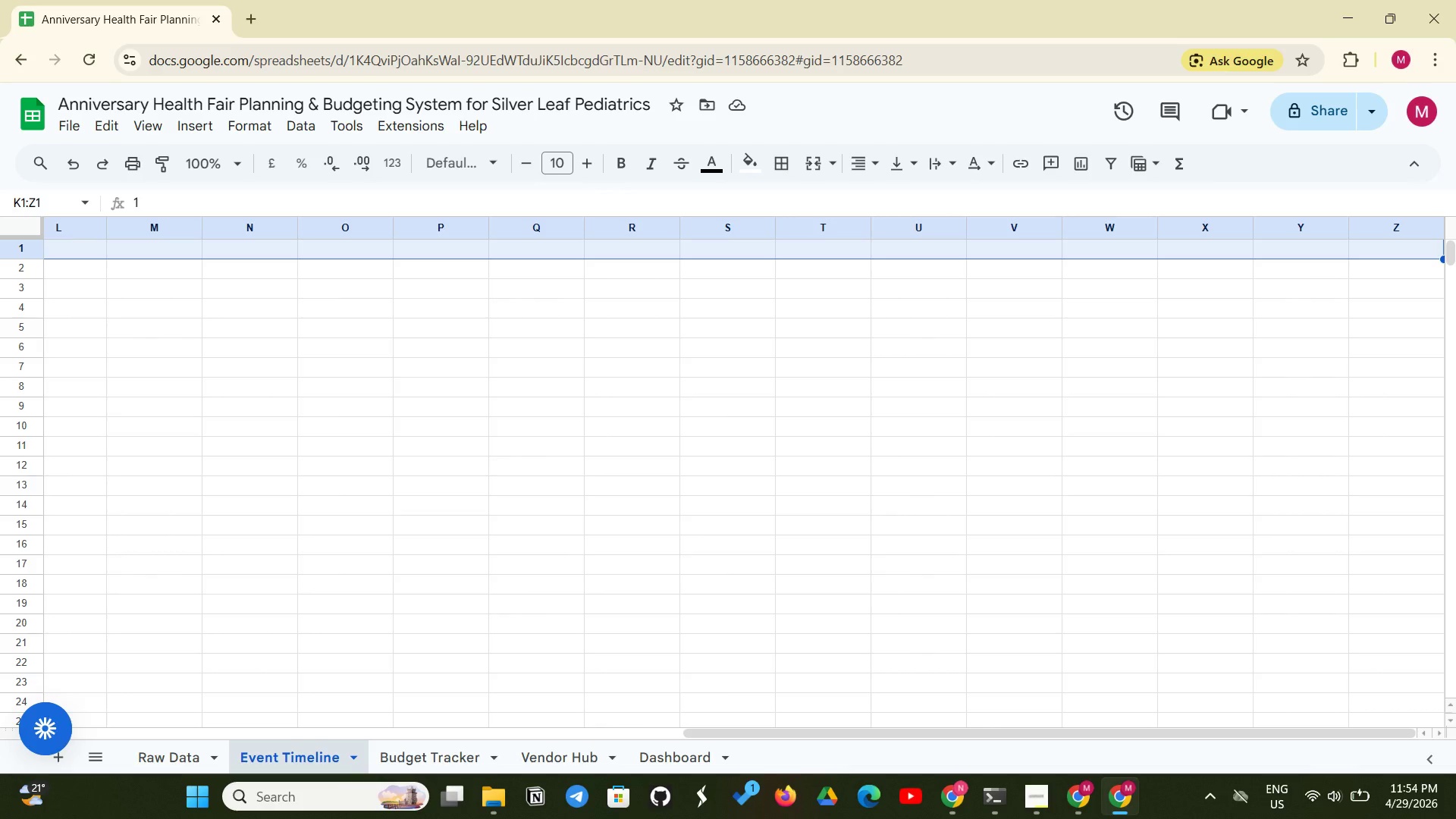 
left_click([686, 591])
 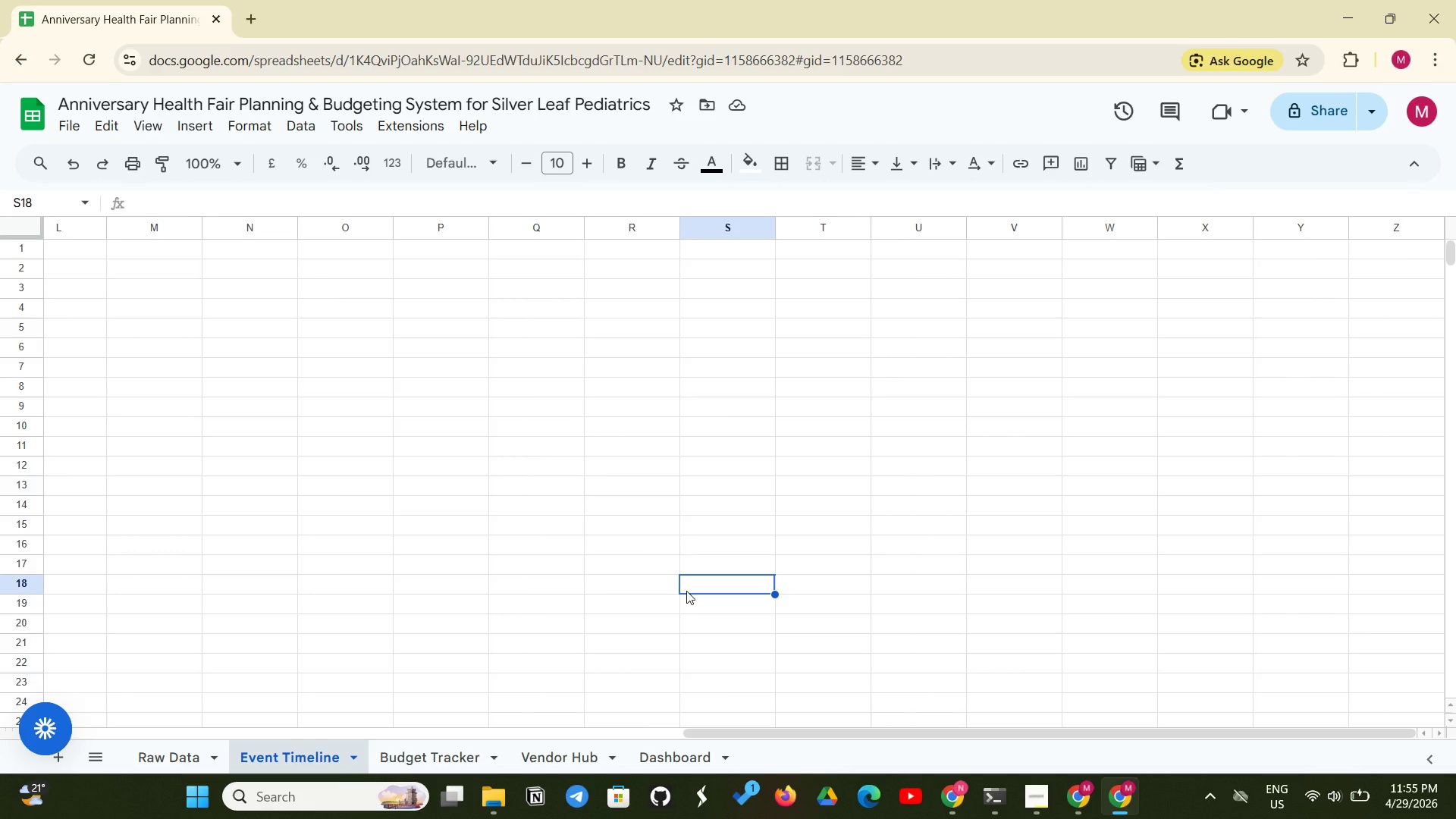 
wait(9.36)
 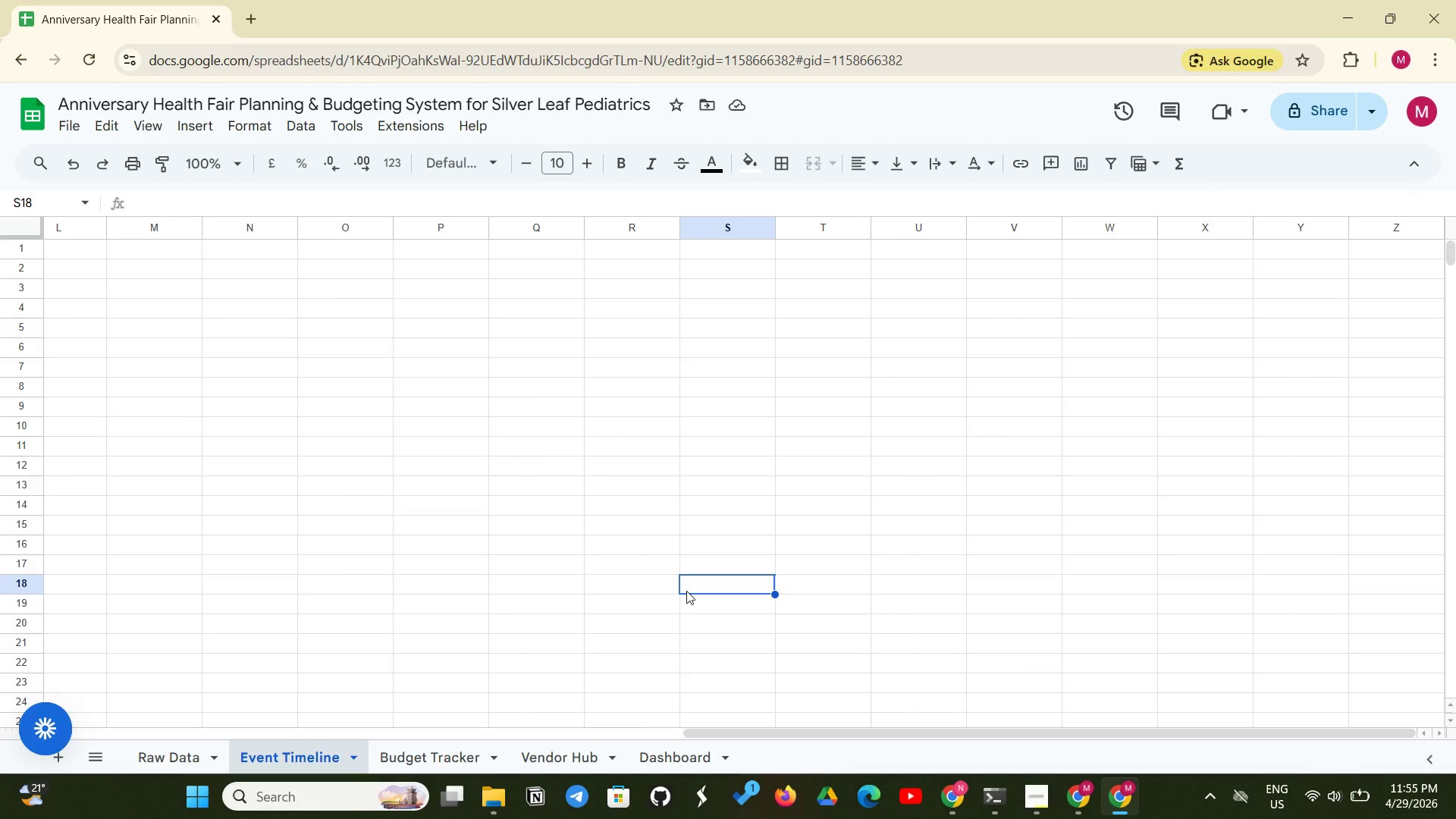 
left_click([653, 764])
 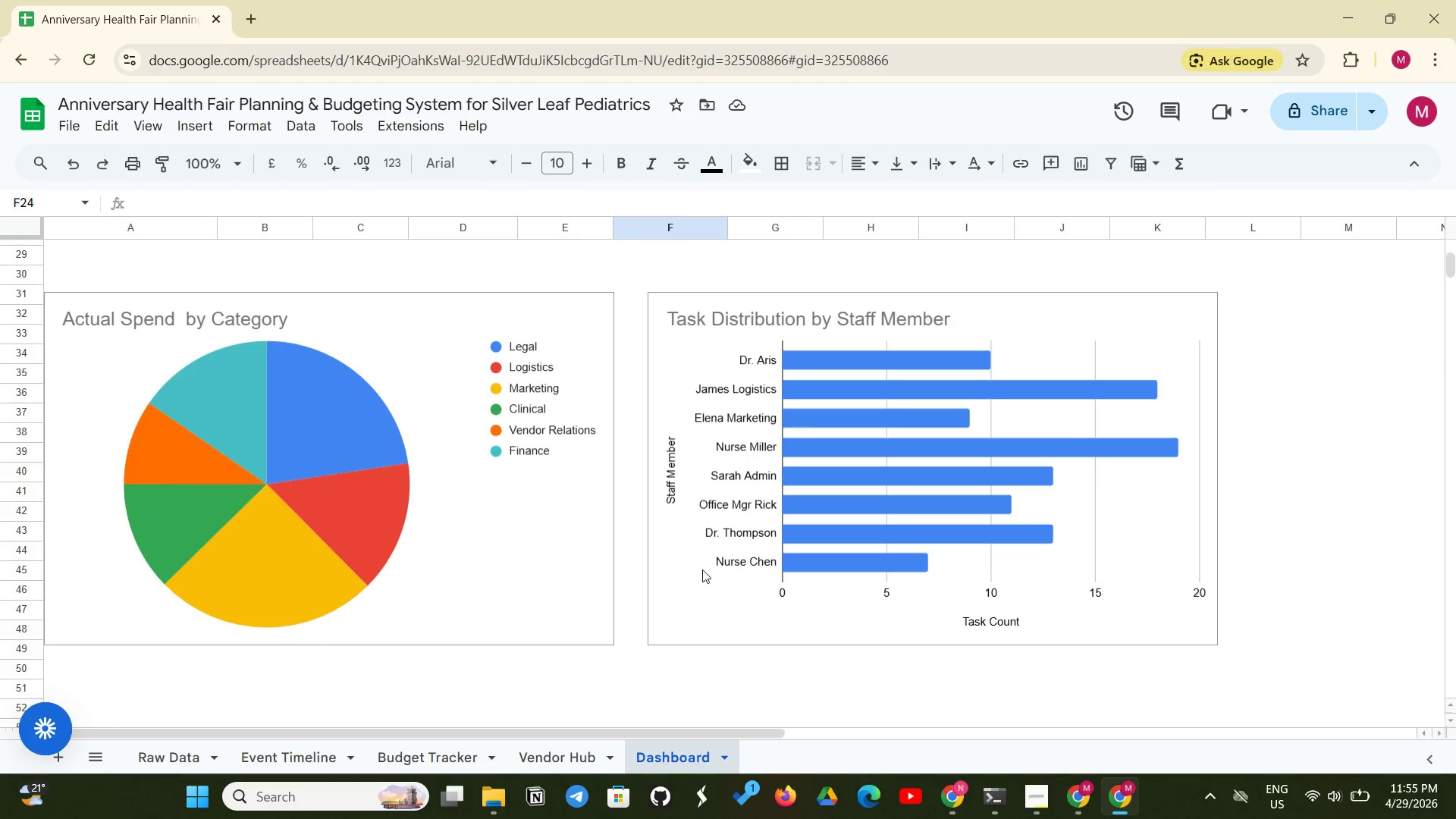 
left_click([708, 554])
 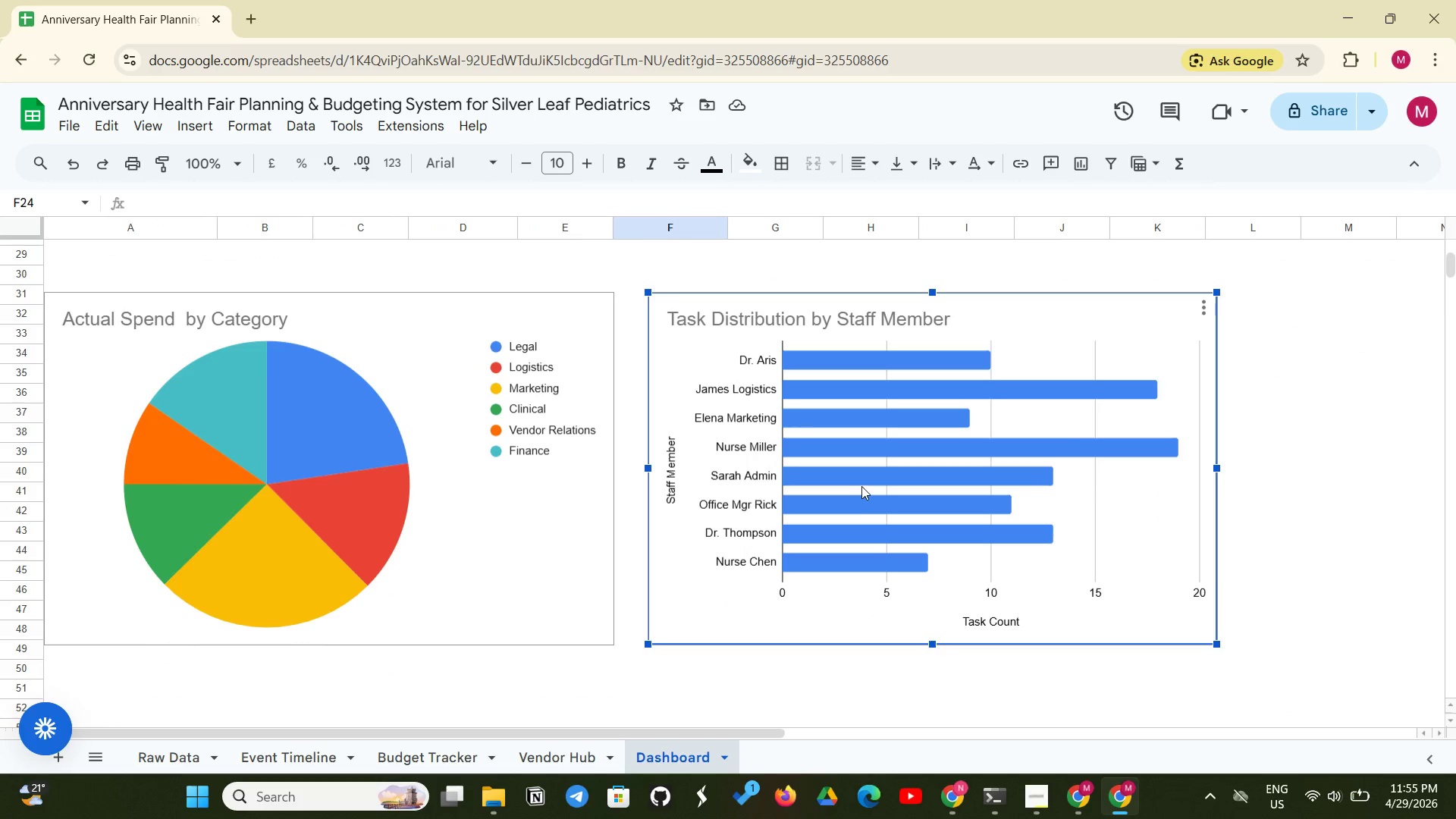 
right_click([861, 486])
 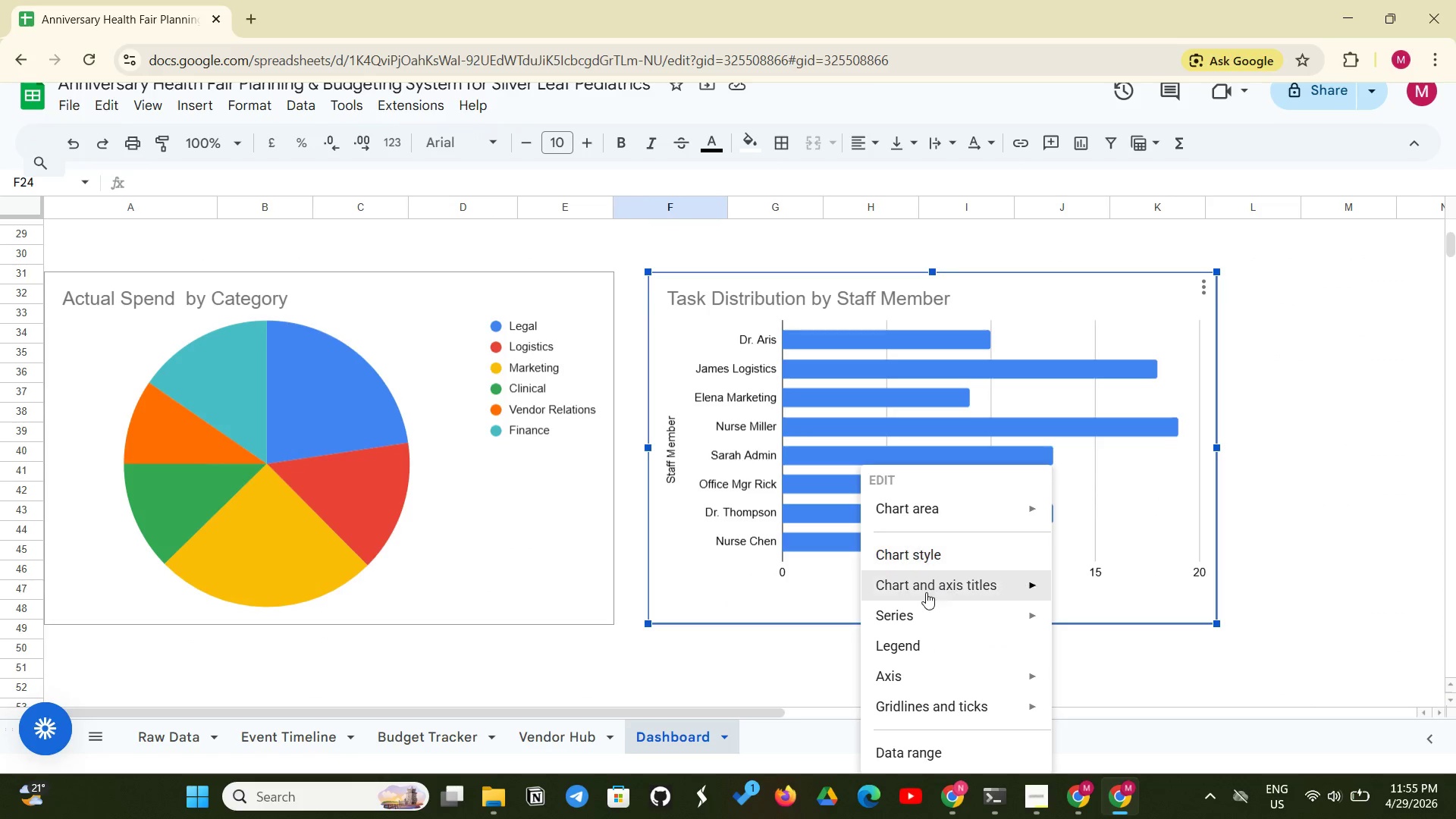 
left_click([930, 592])
 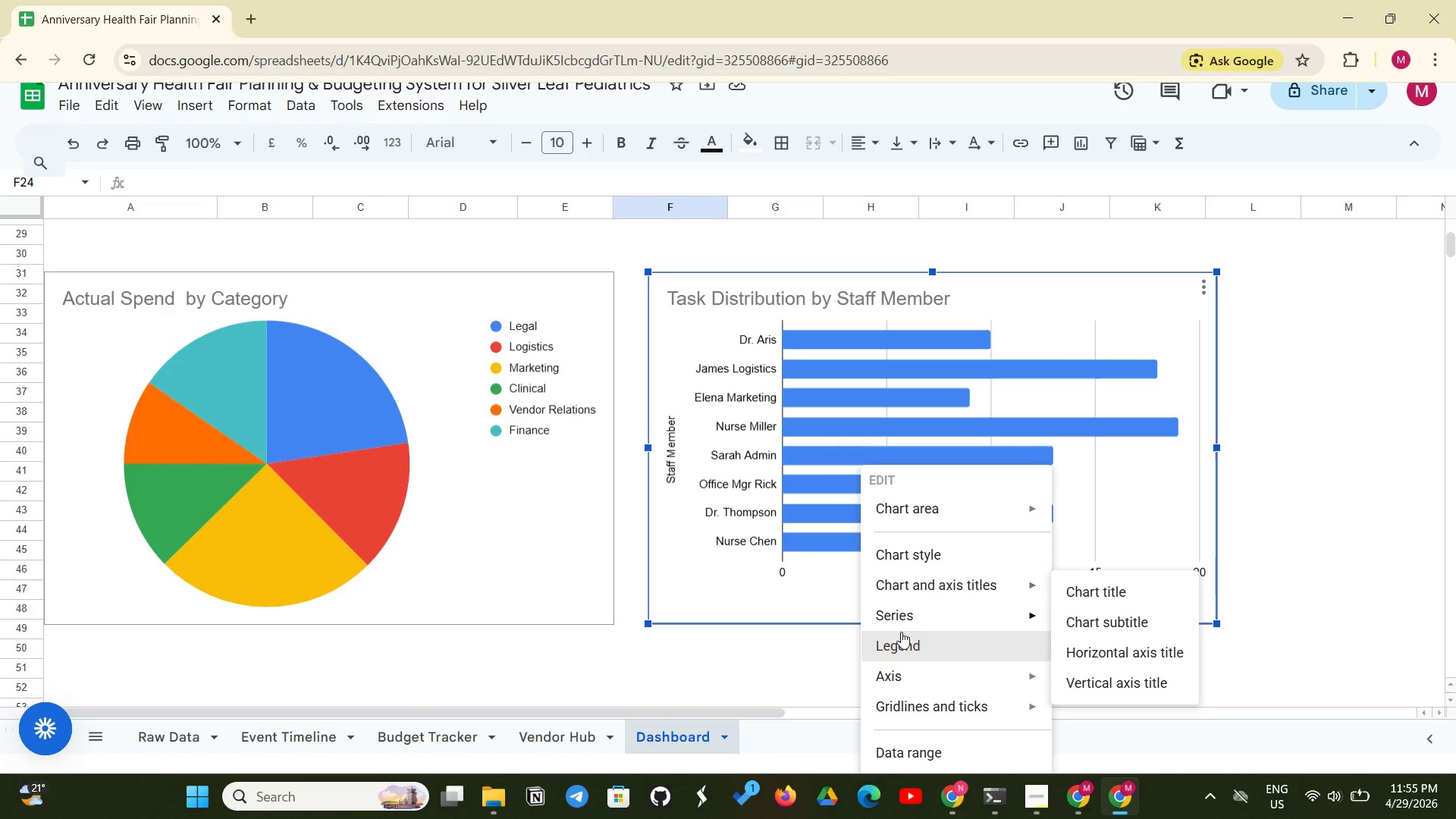 
left_click([898, 635])
 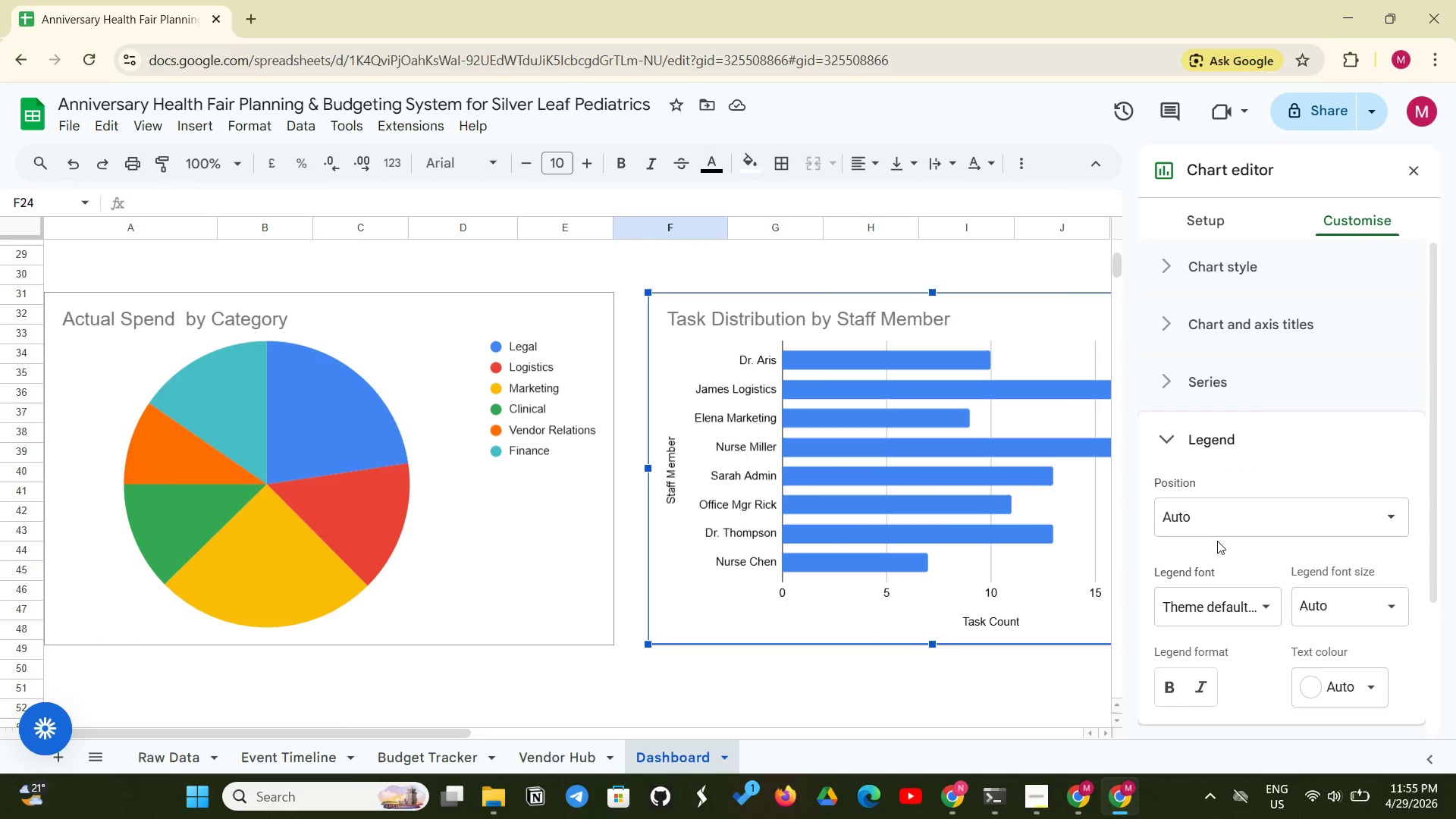 
left_click([1277, 504])
 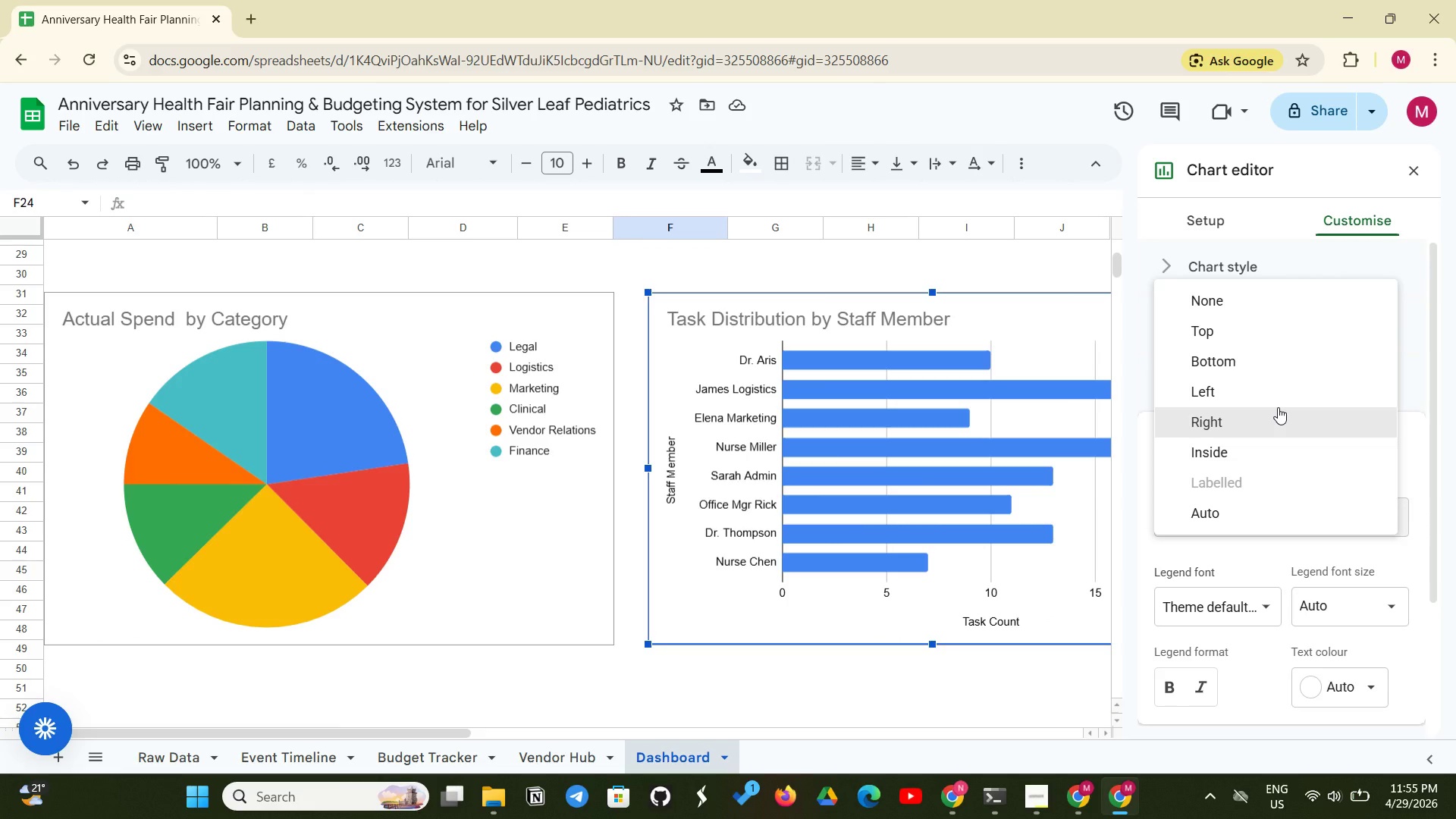 
left_click([1278, 407])
 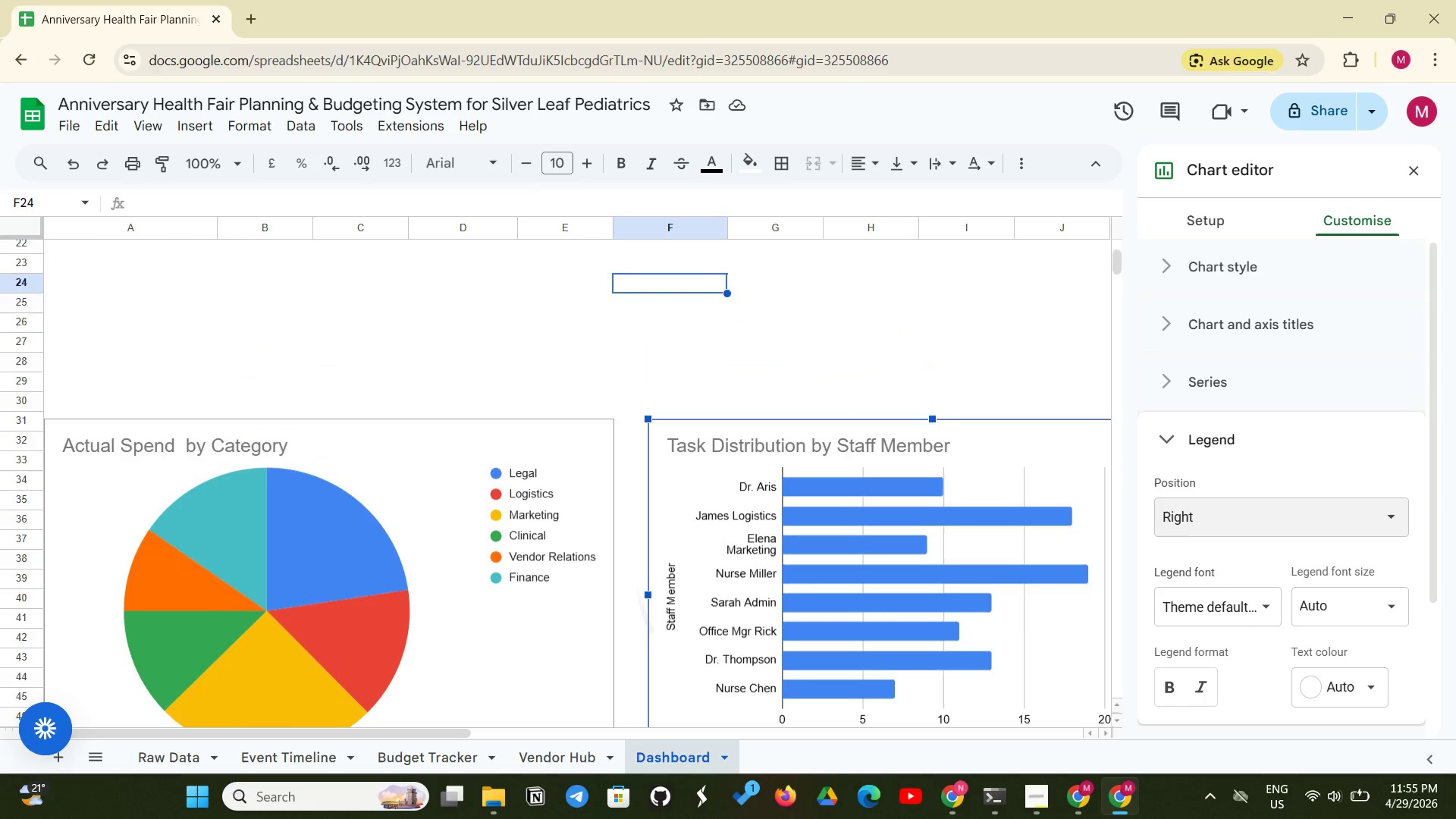 
wait(16.34)
 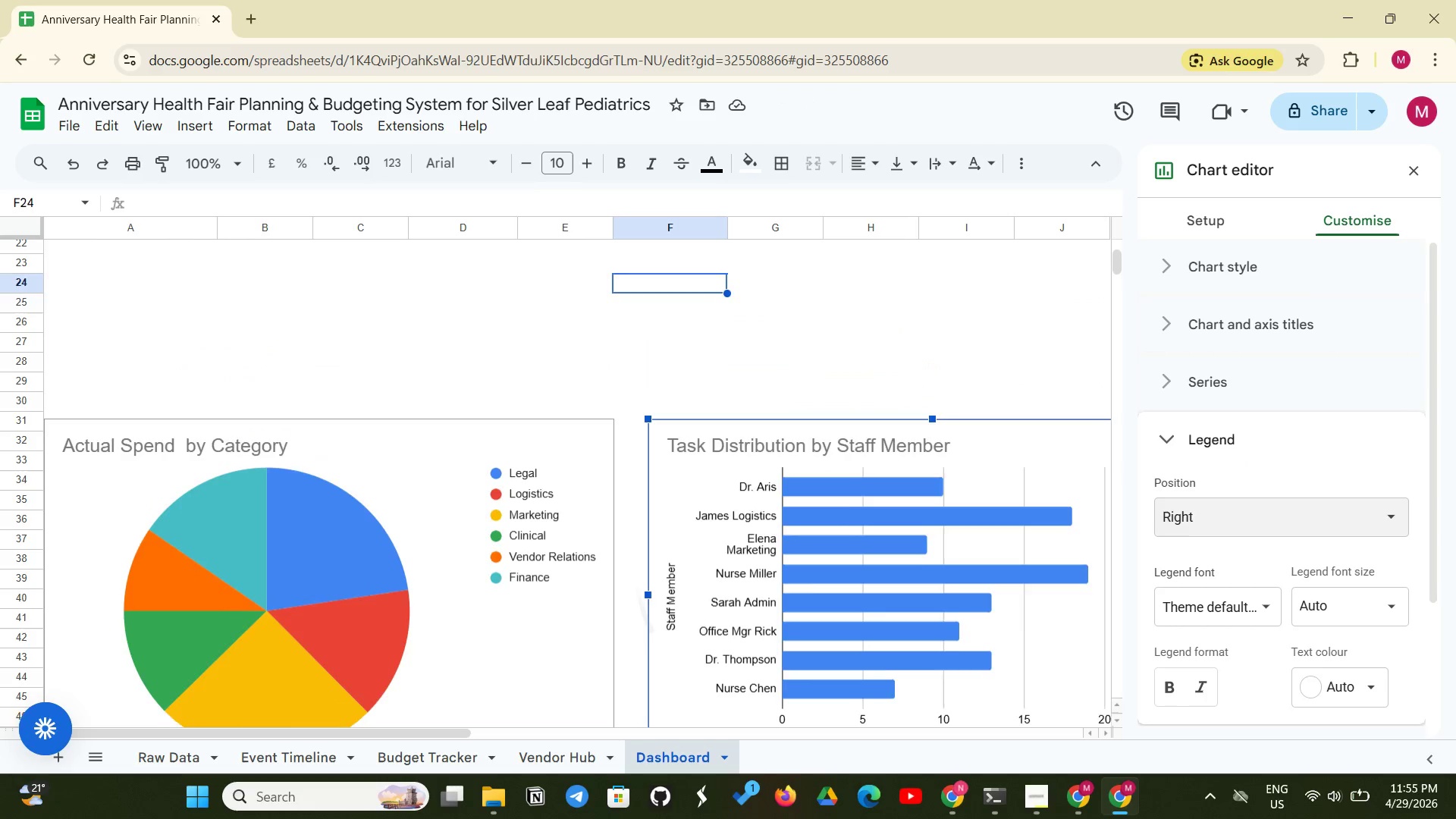 
scroll: coordinate [1263, 460], scroll_direction: down, amount: 6.0
 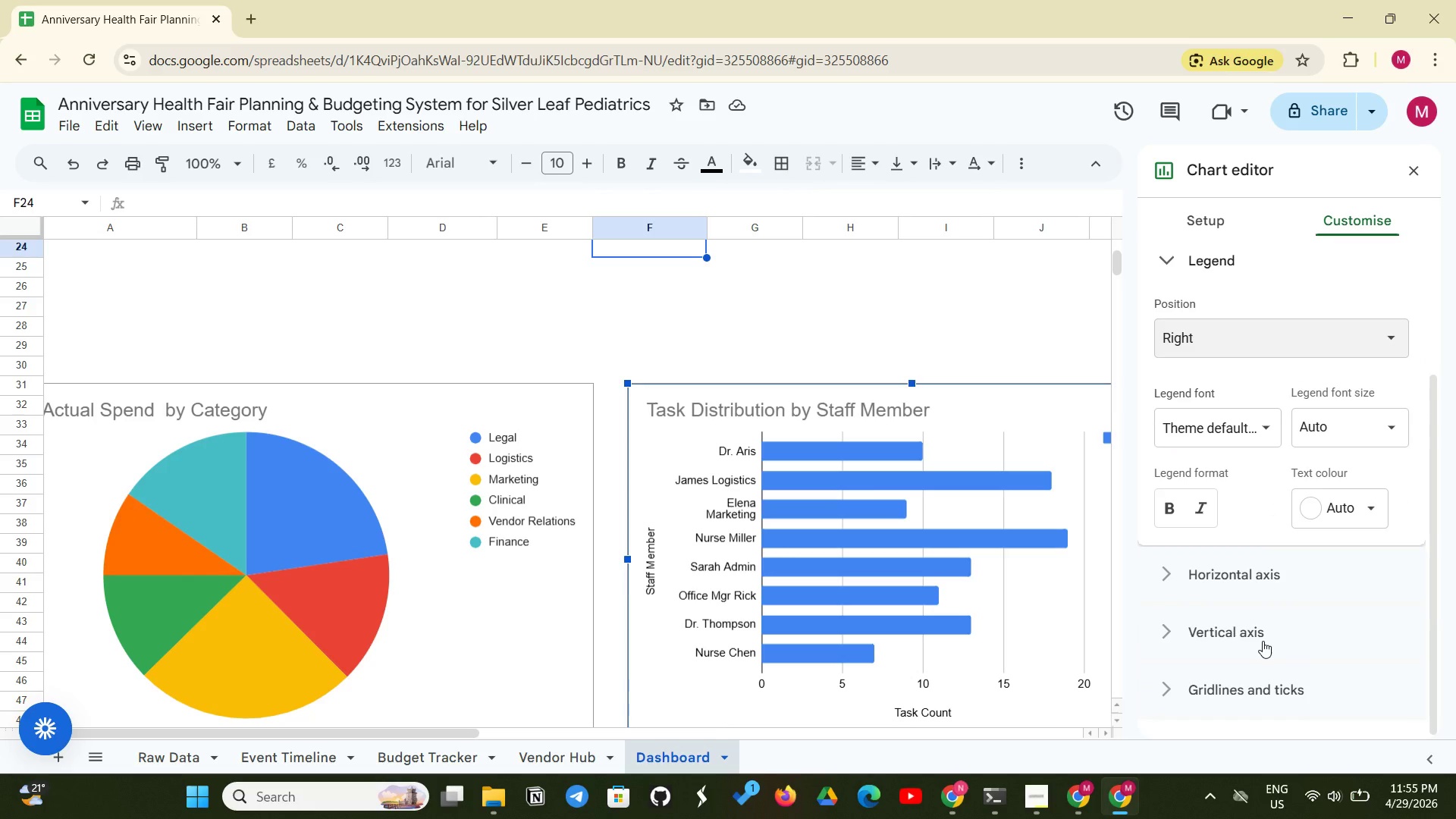 
scroll: coordinate [1263, 641], scroll_direction: up, amount: 11.0
 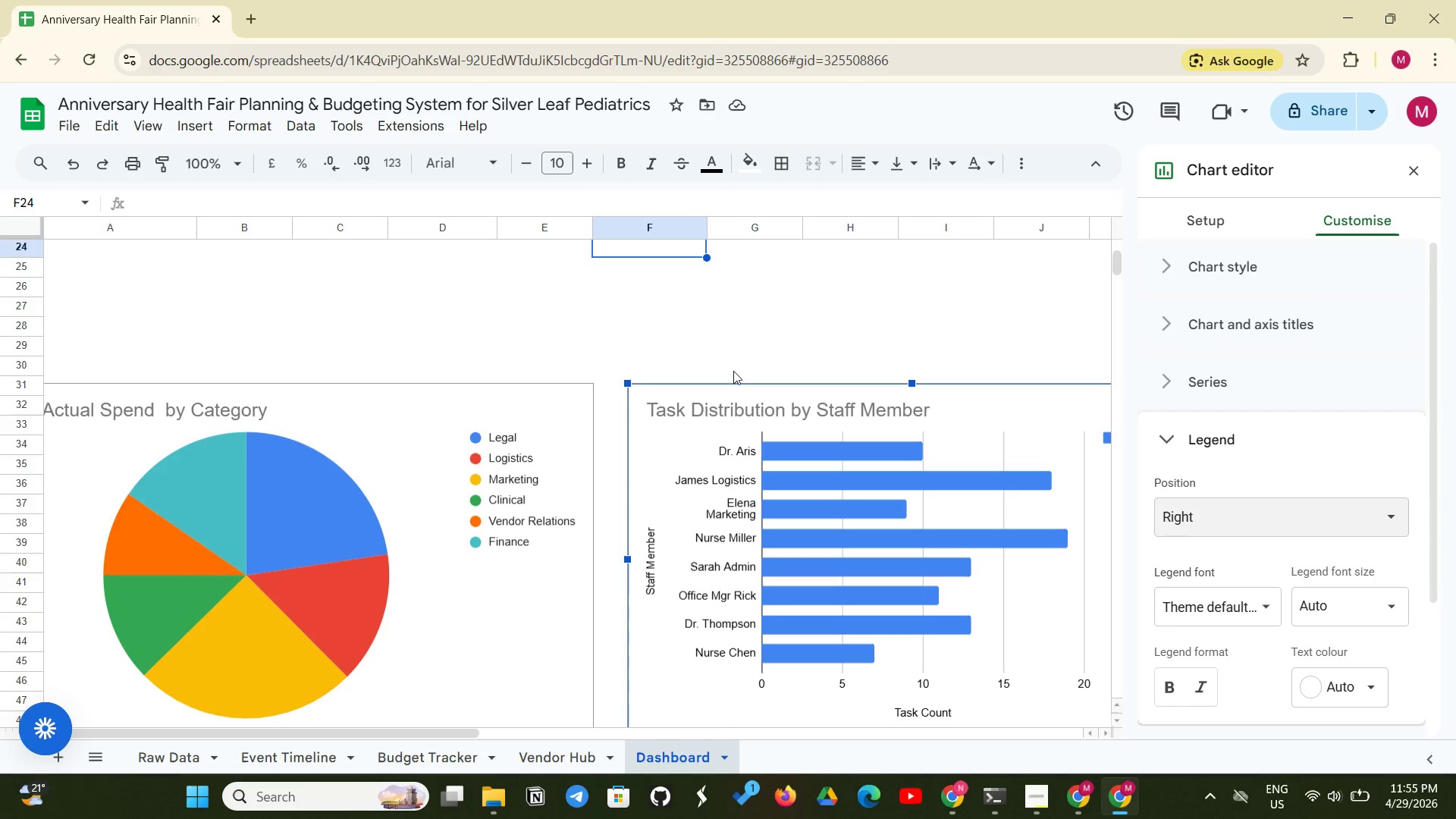 
left_click([748, 349])
 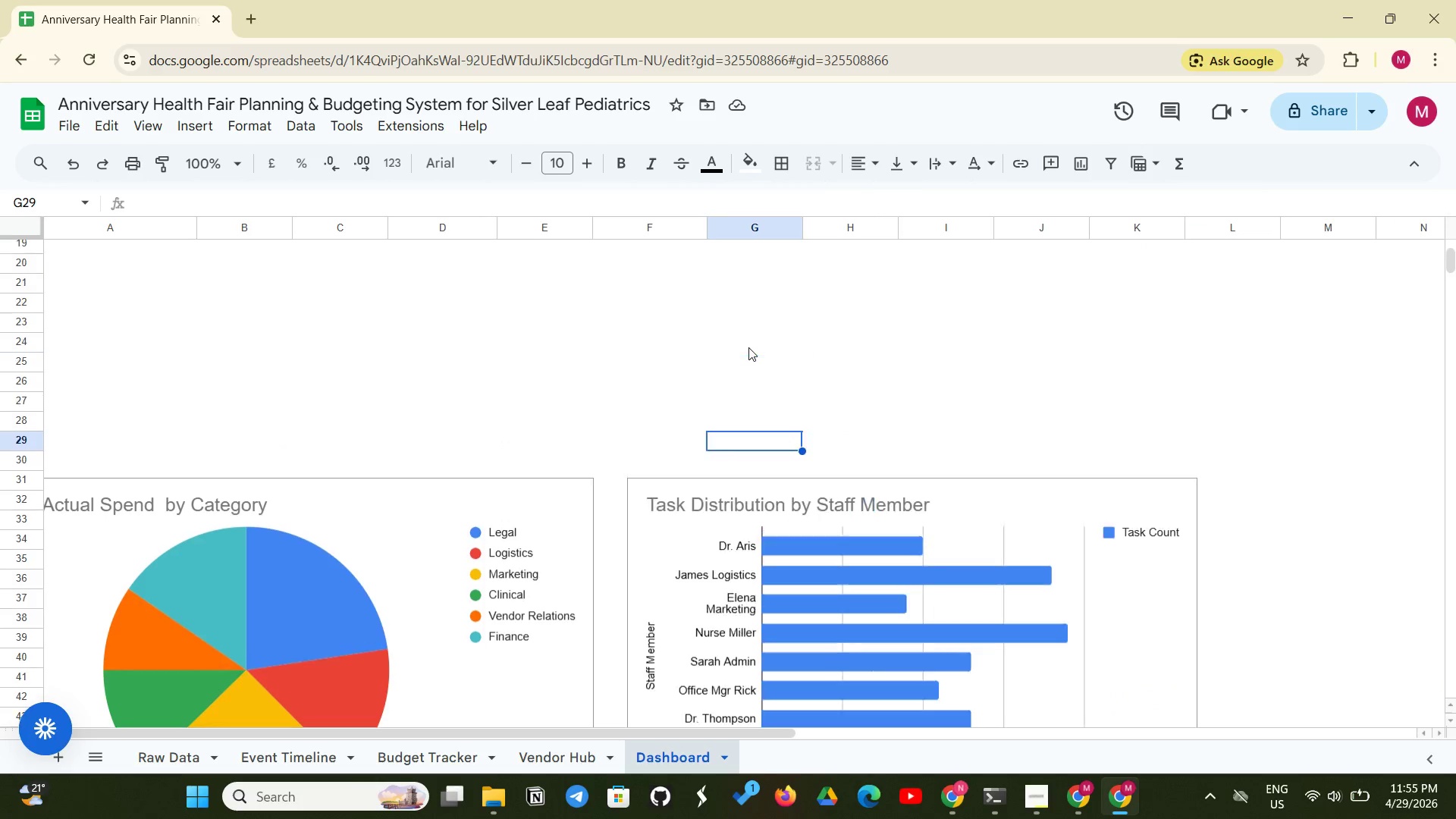 
scroll: coordinate [748, 347], scroll_direction: up, amount: 3.0
 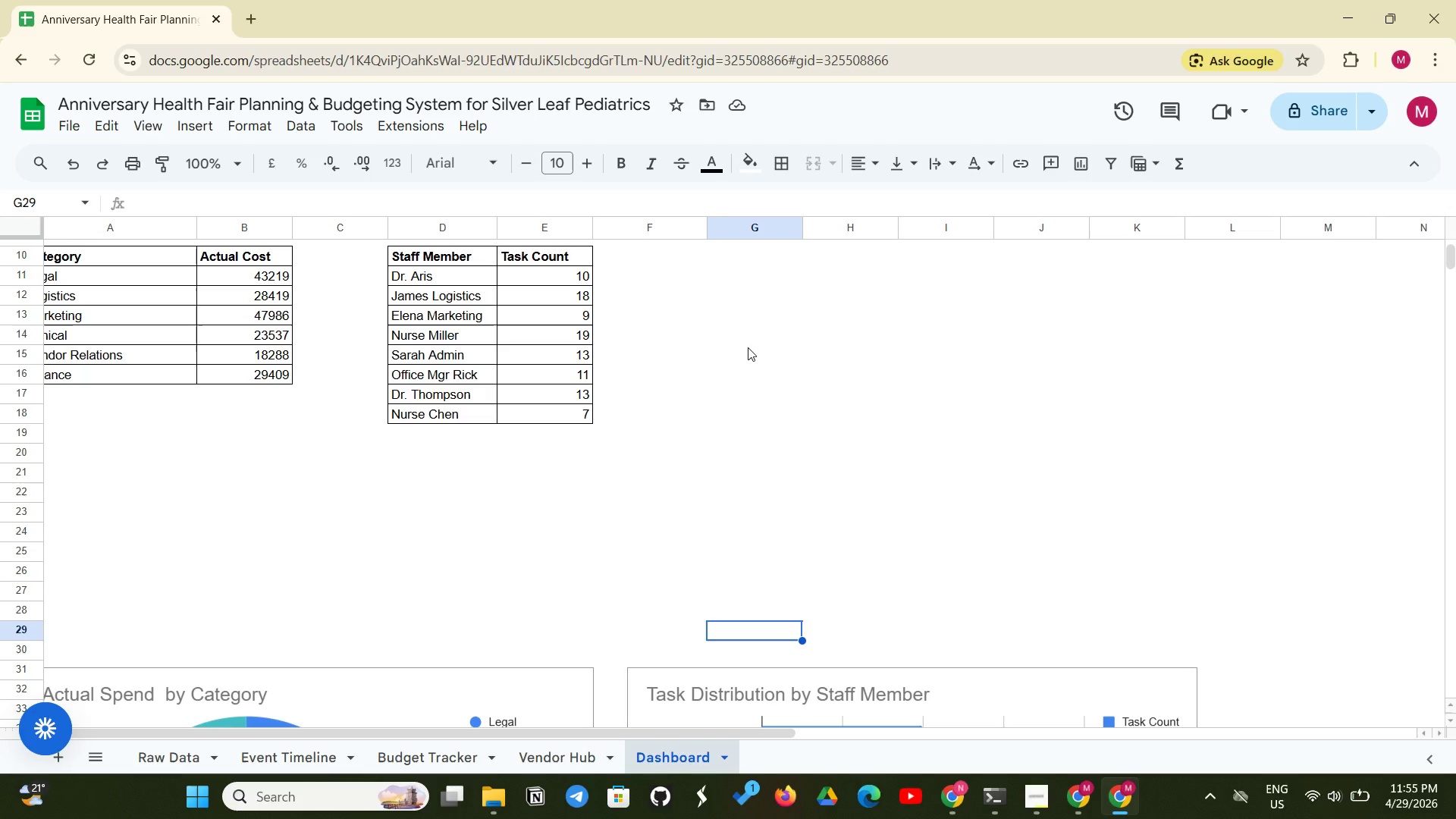 
wait(14.35)
 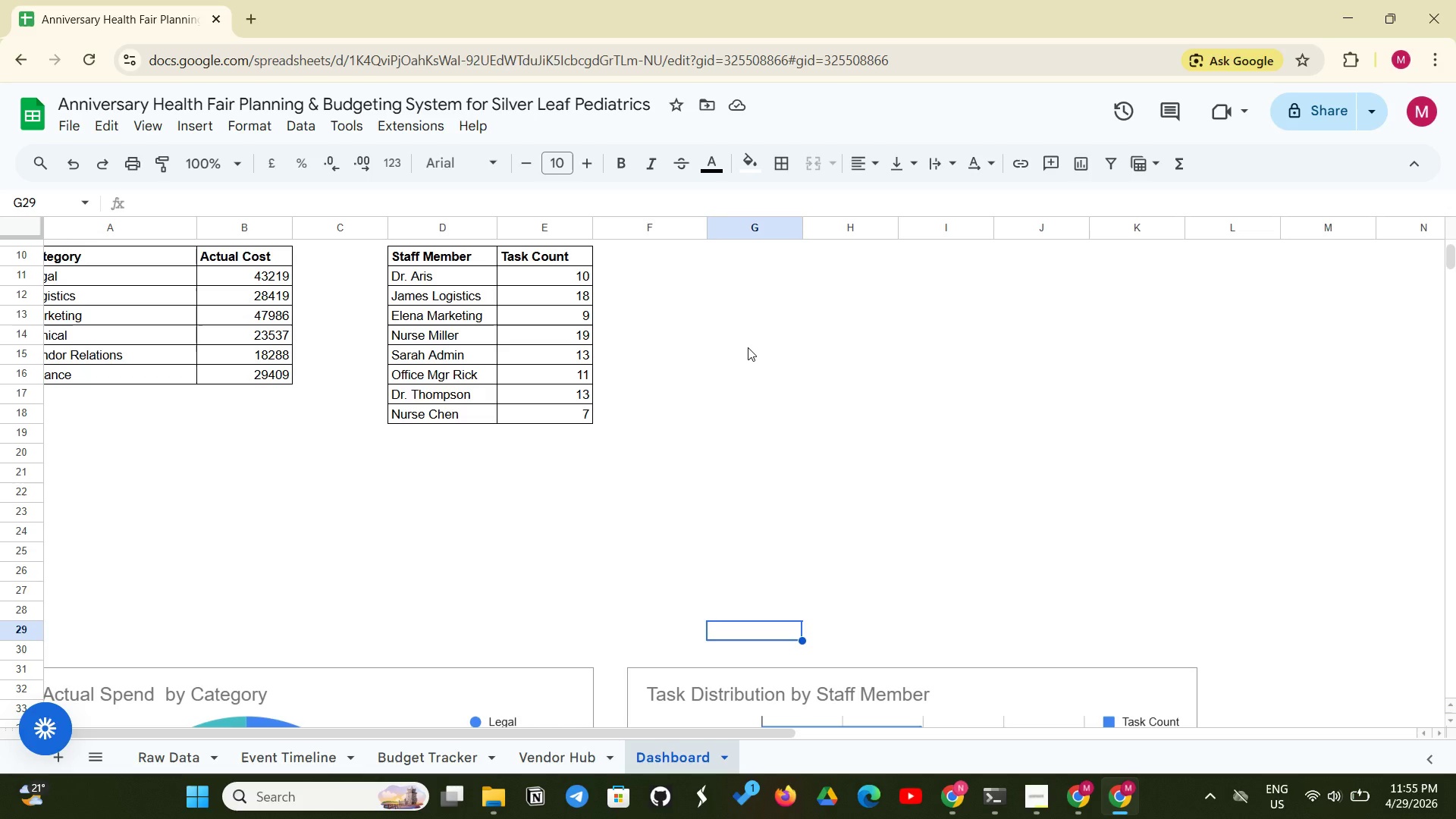 
scroll: coordinate [776, 359], scroll_direction: down, amount: 3.0
 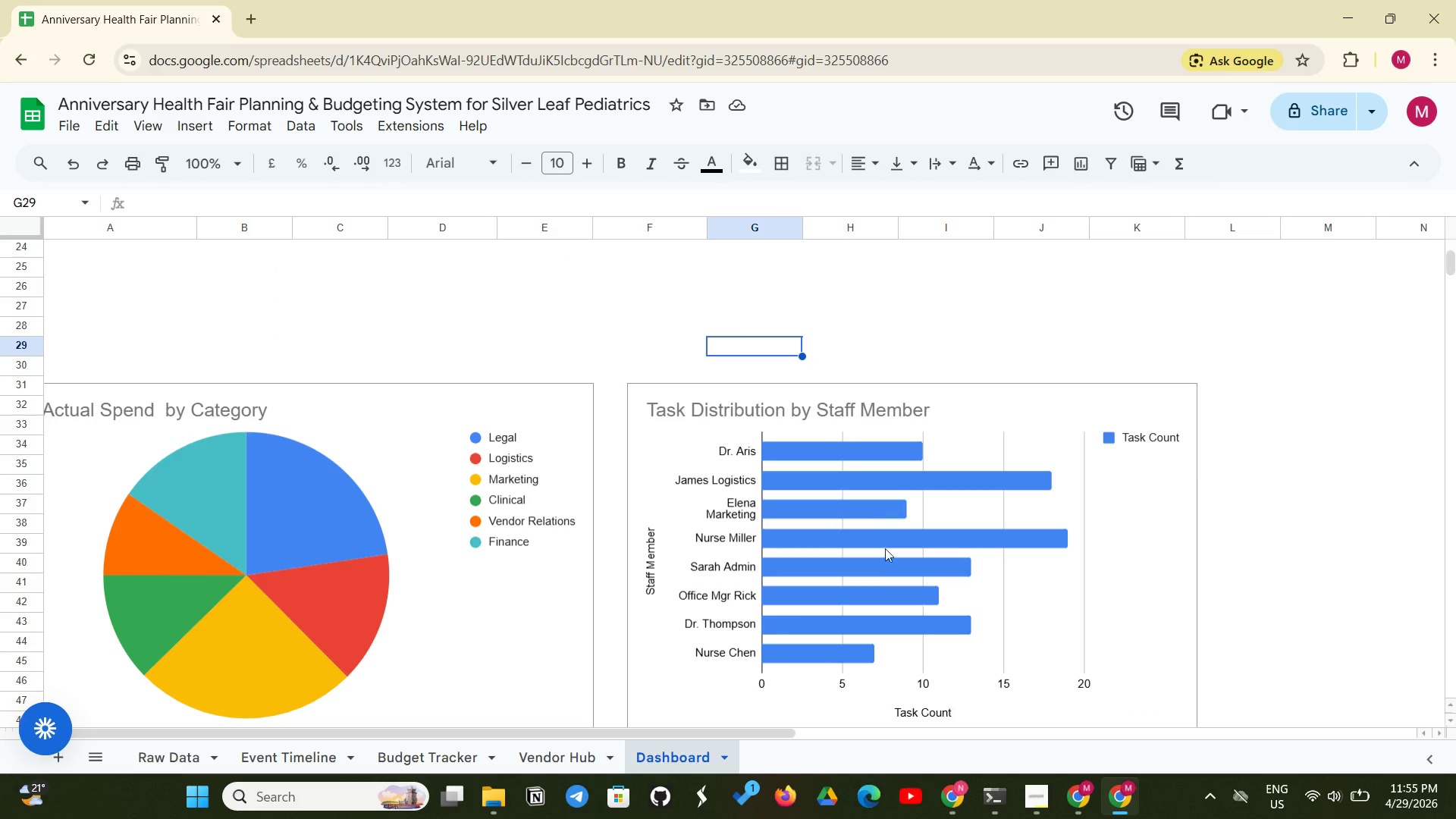 
left_click([885, 558])
 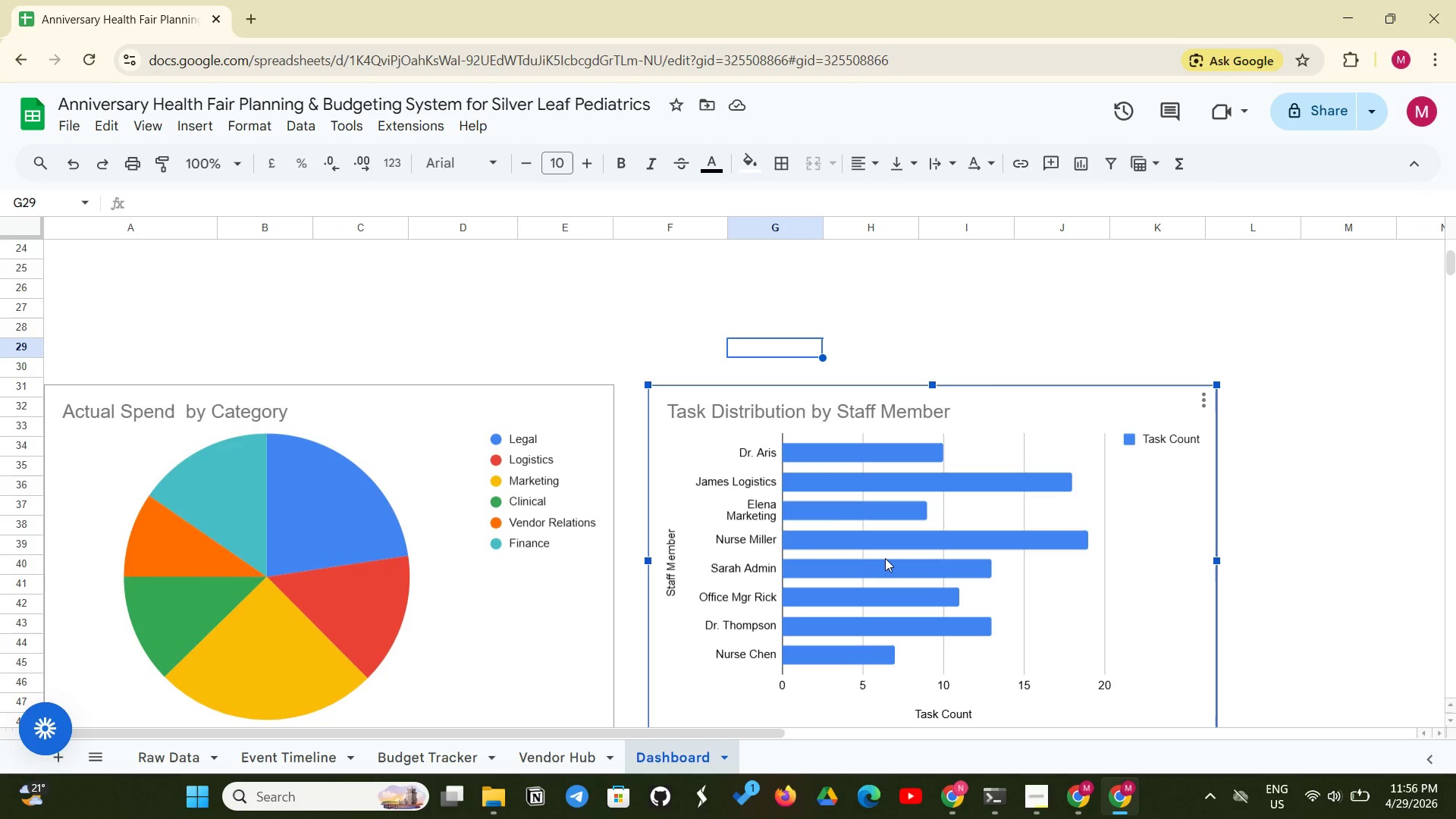 
right_click([885, 558])
 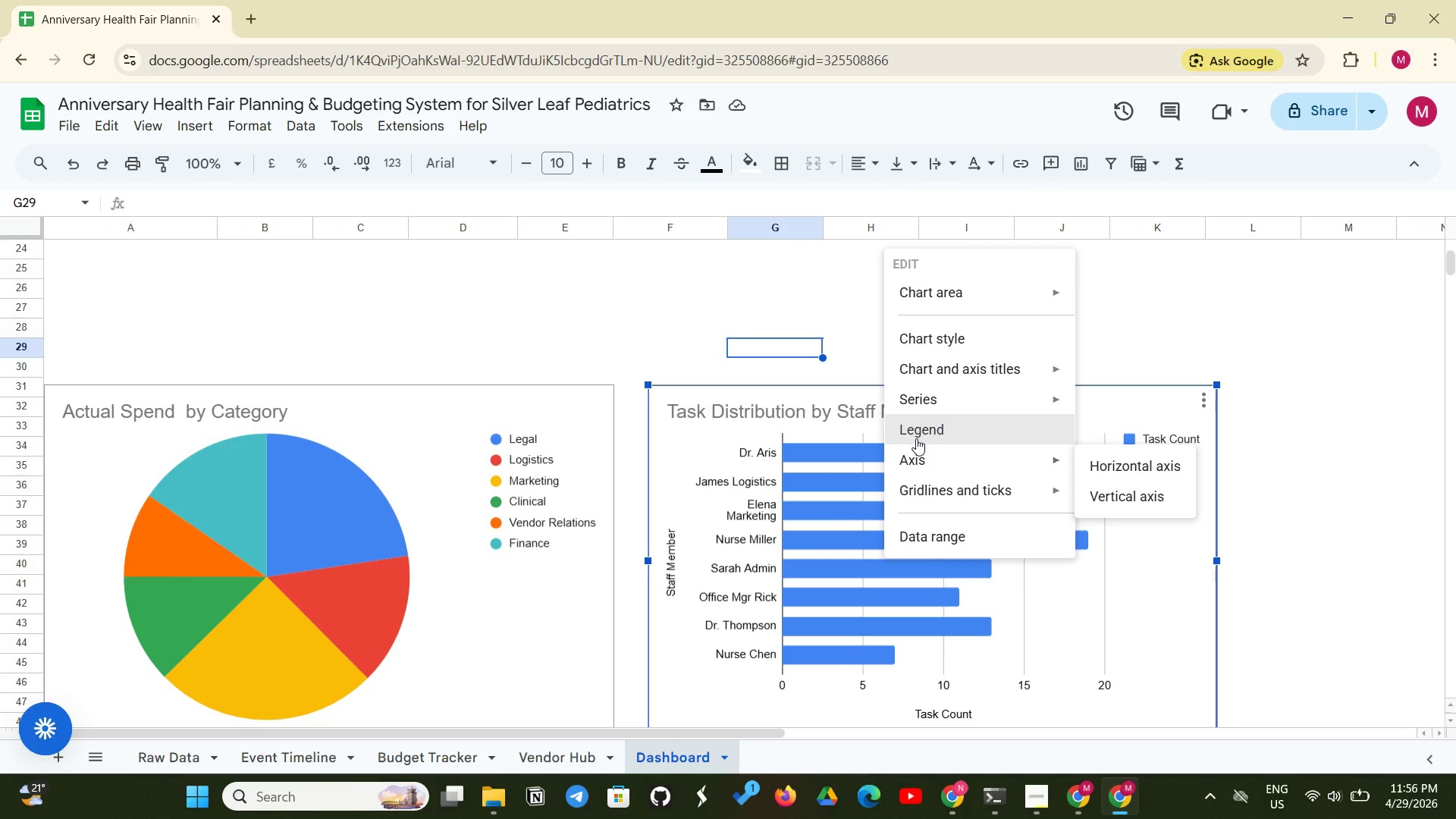 
left_click([932, 429])
 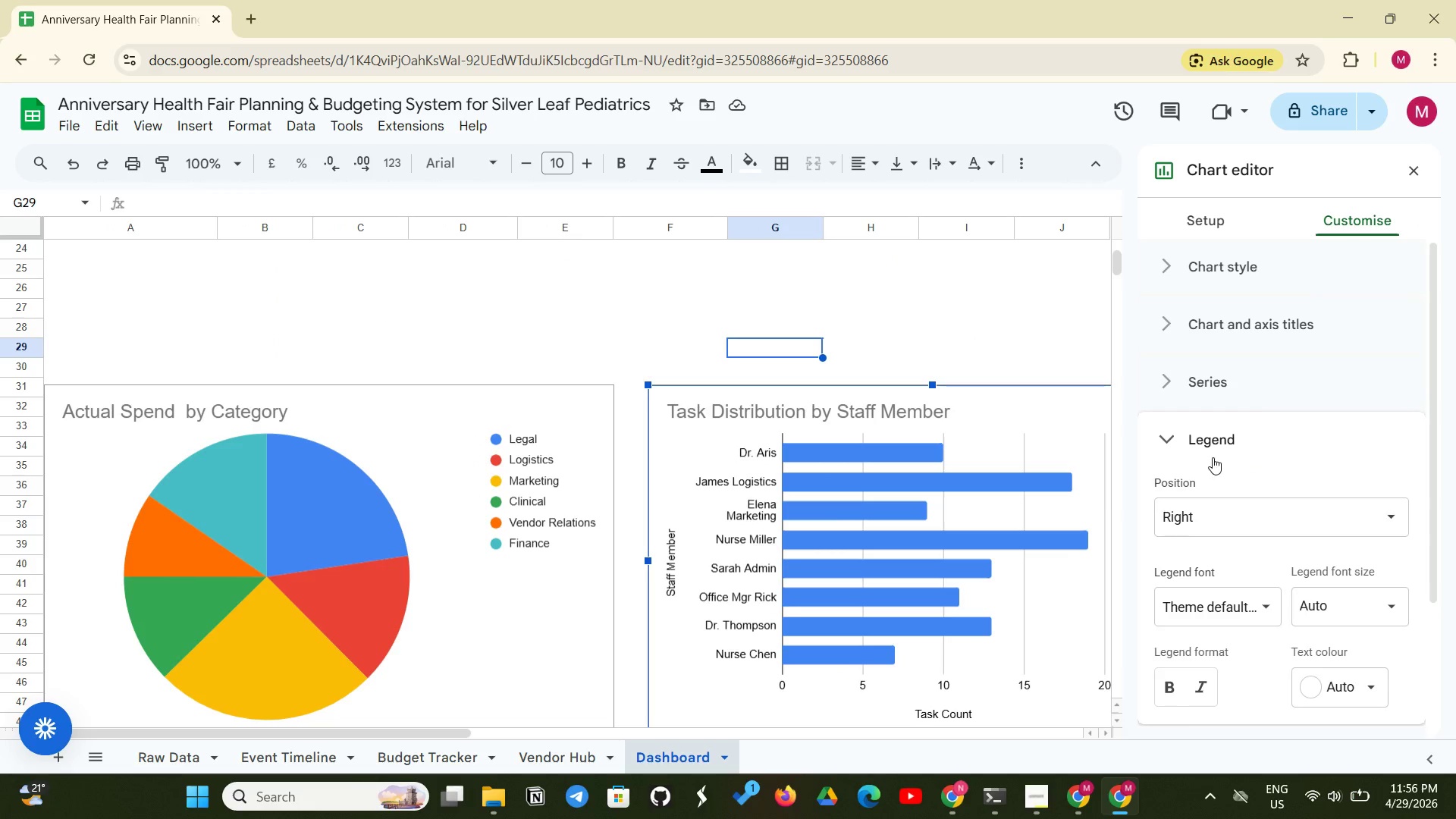 
left_click([1211, 506])
 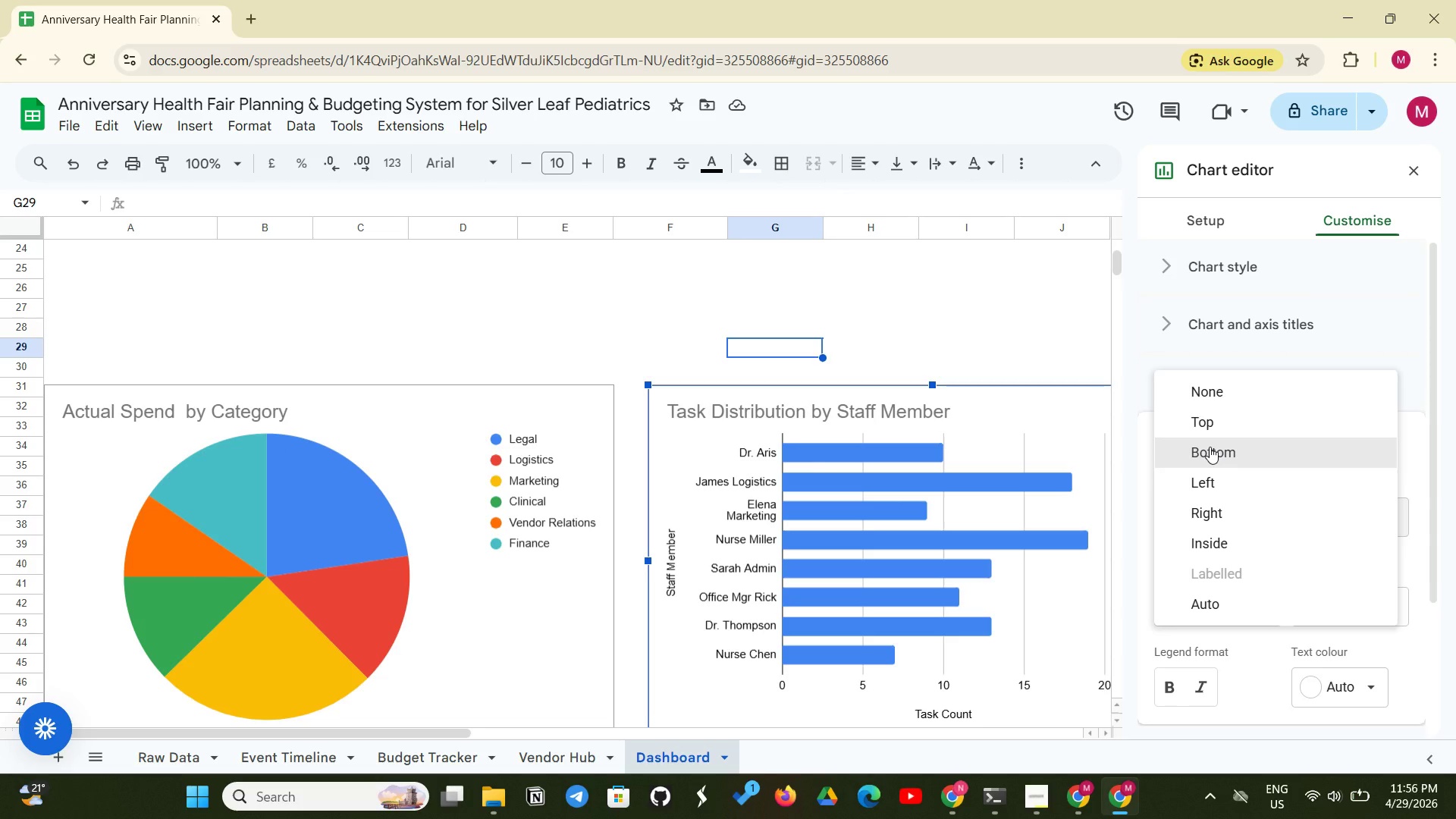 
left_click([1210, 447])
 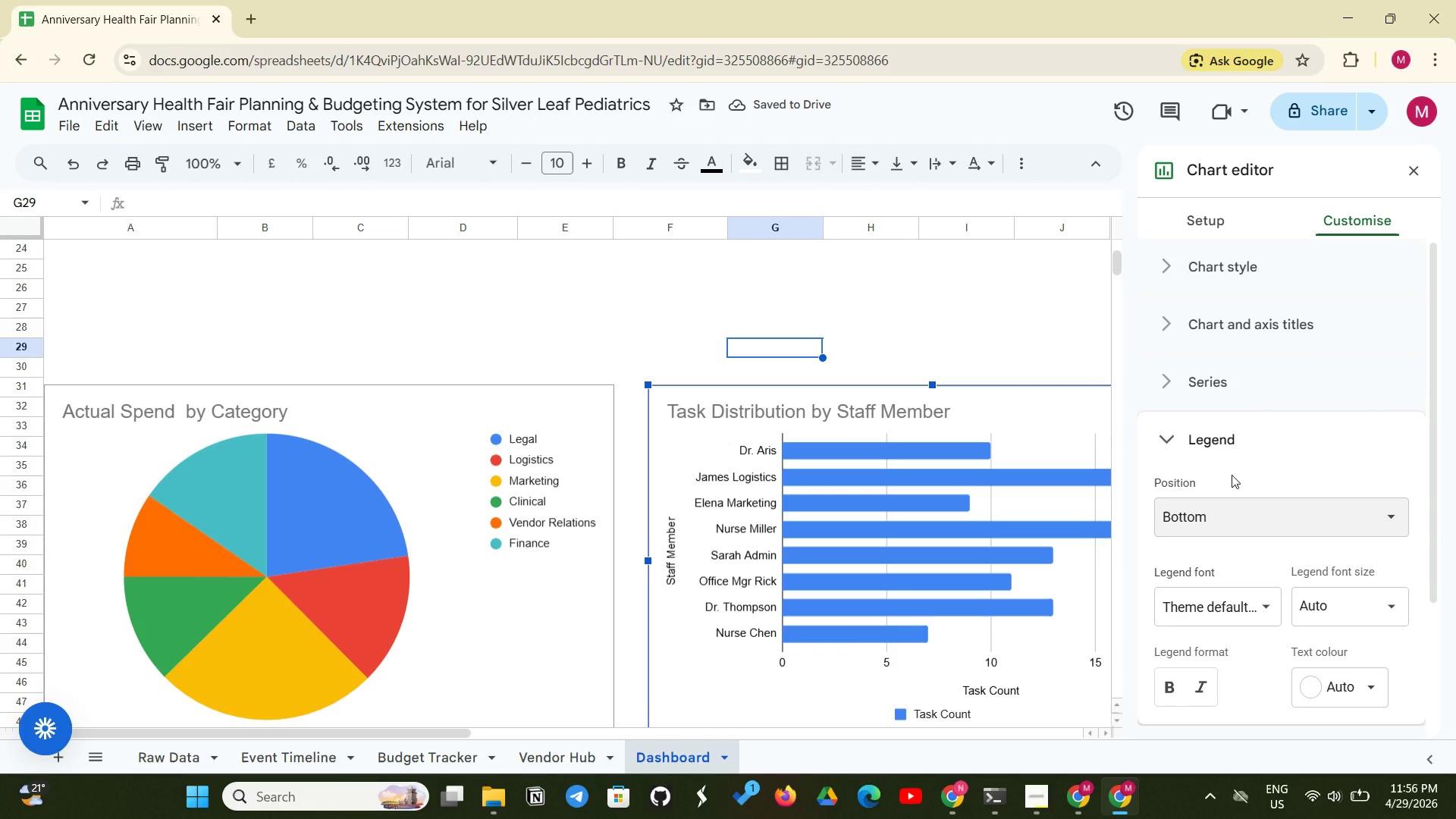 
mouse_move([1188, 497])
 